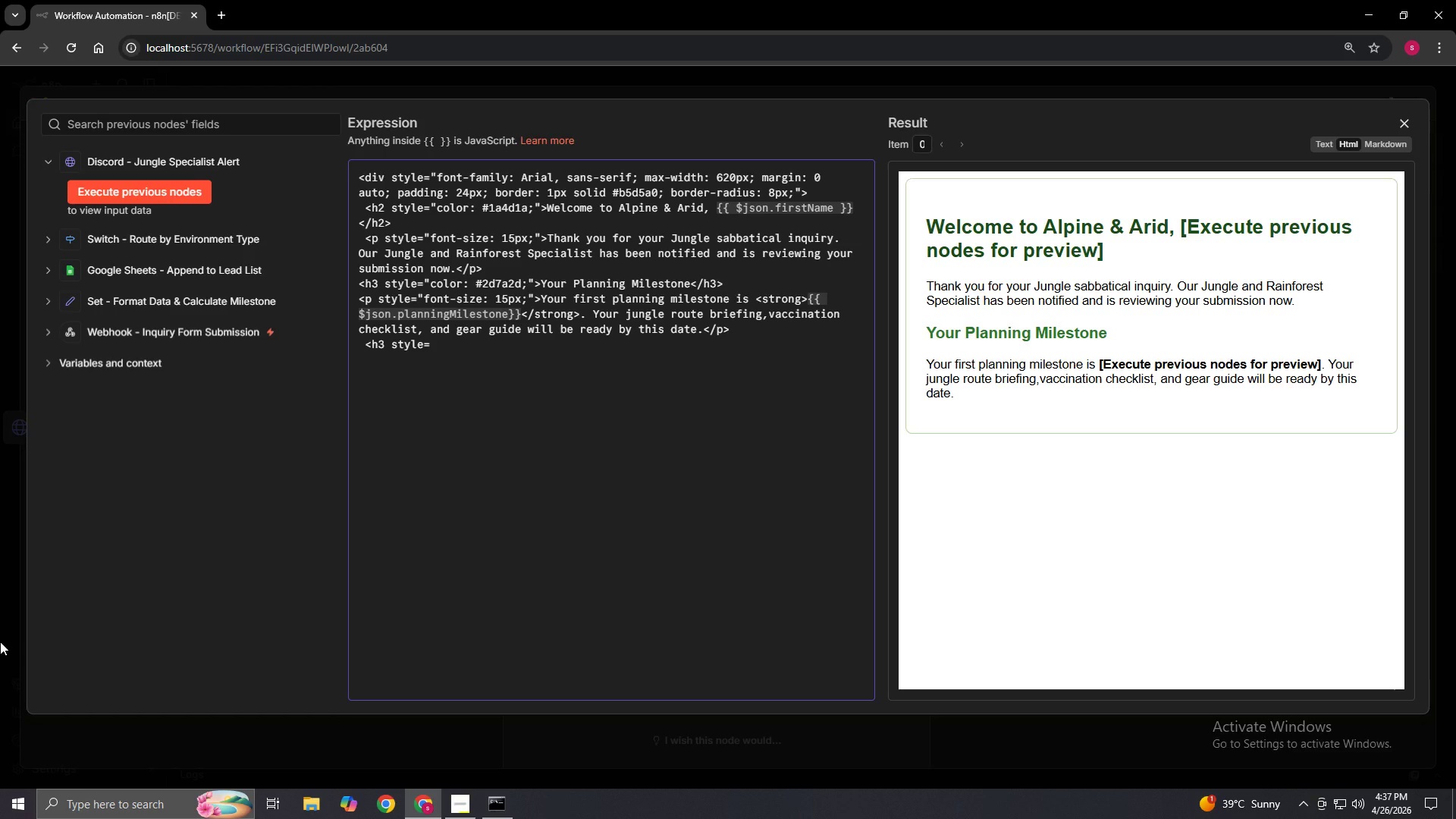 
wait(12.0)
 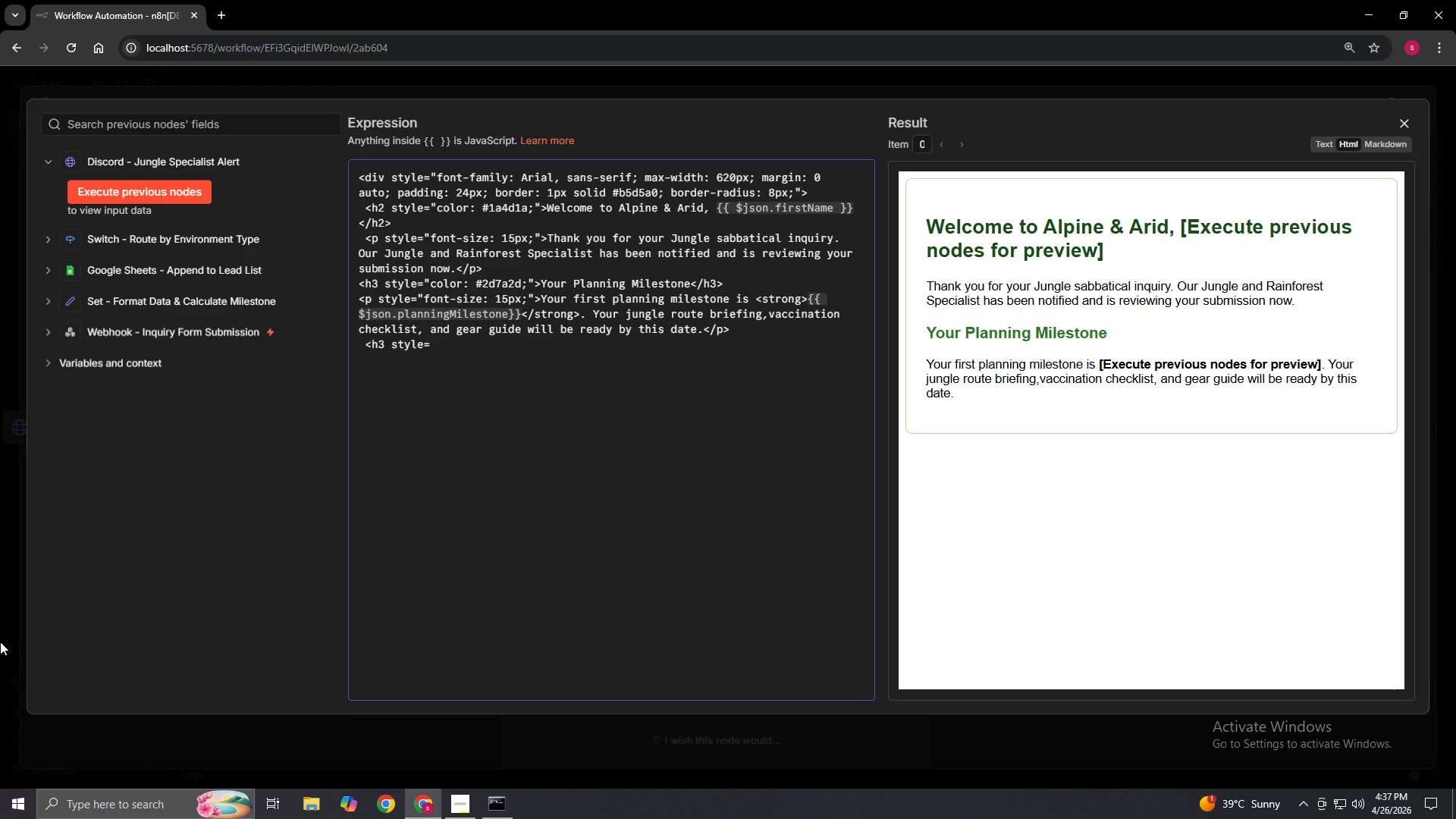 
hold_key(key=ShiftRight, duration=1.47)
 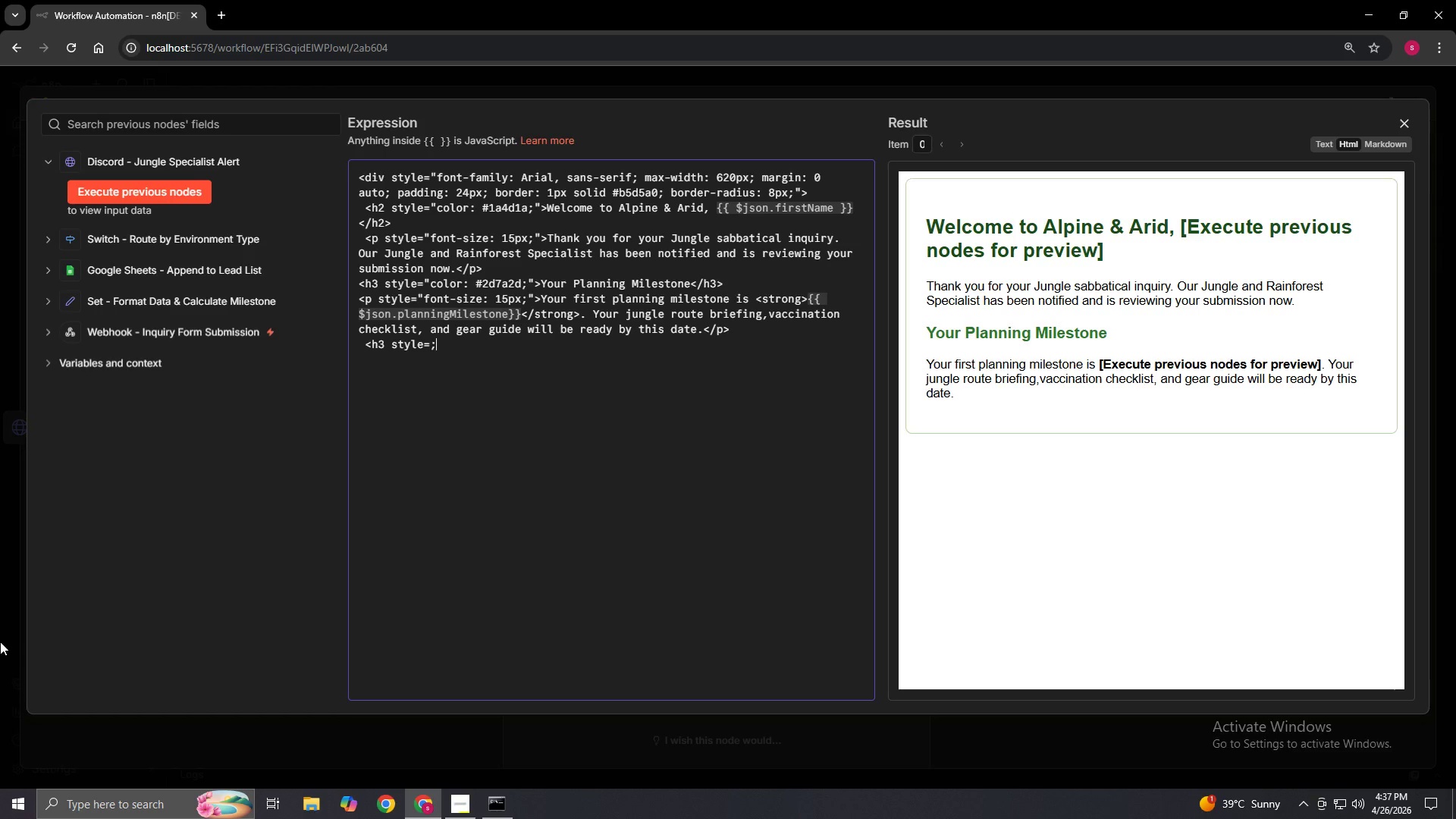 
hold_key(key=ShiftRight, duration=6.83)
 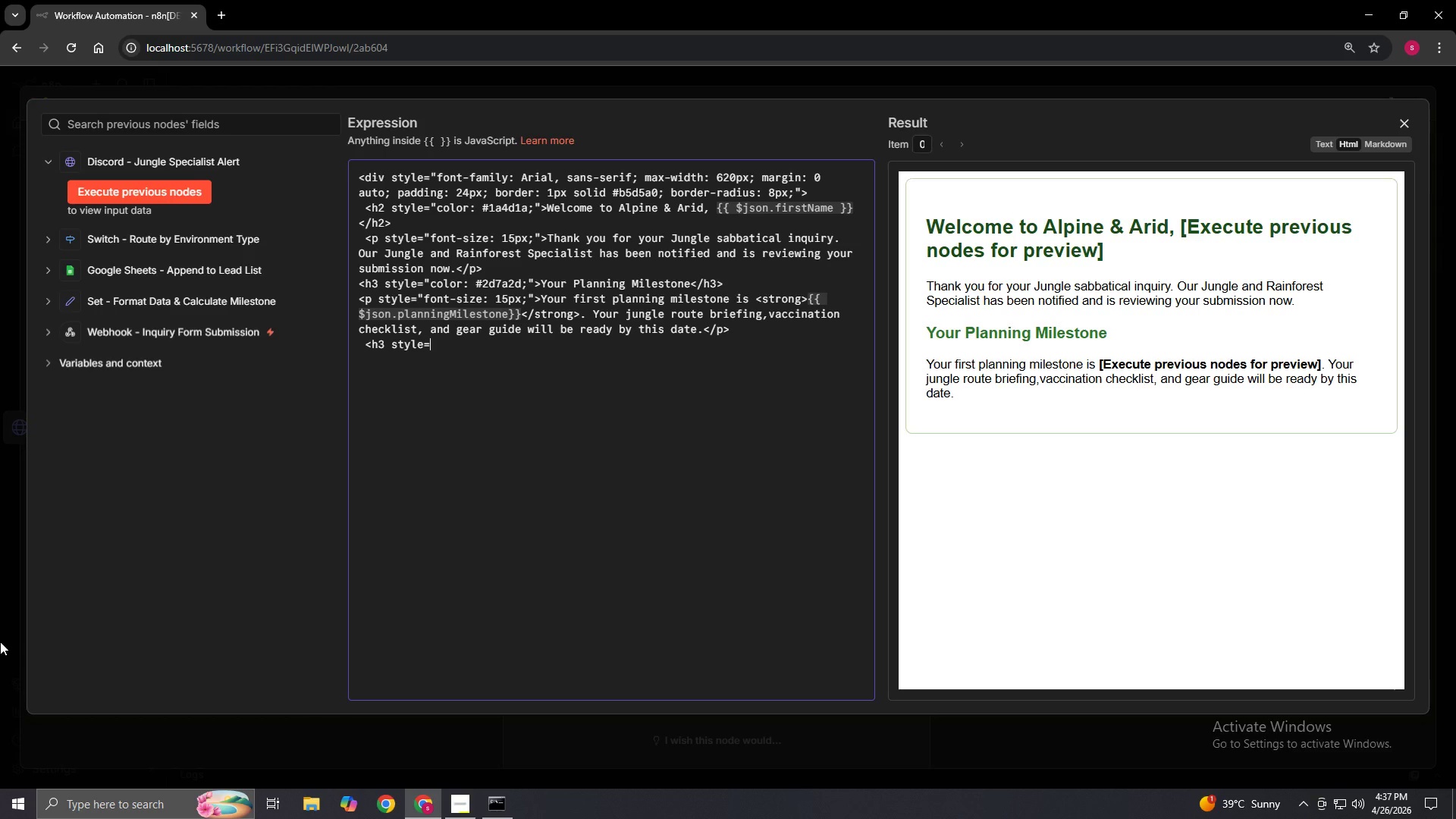 
key(Semicolon)
 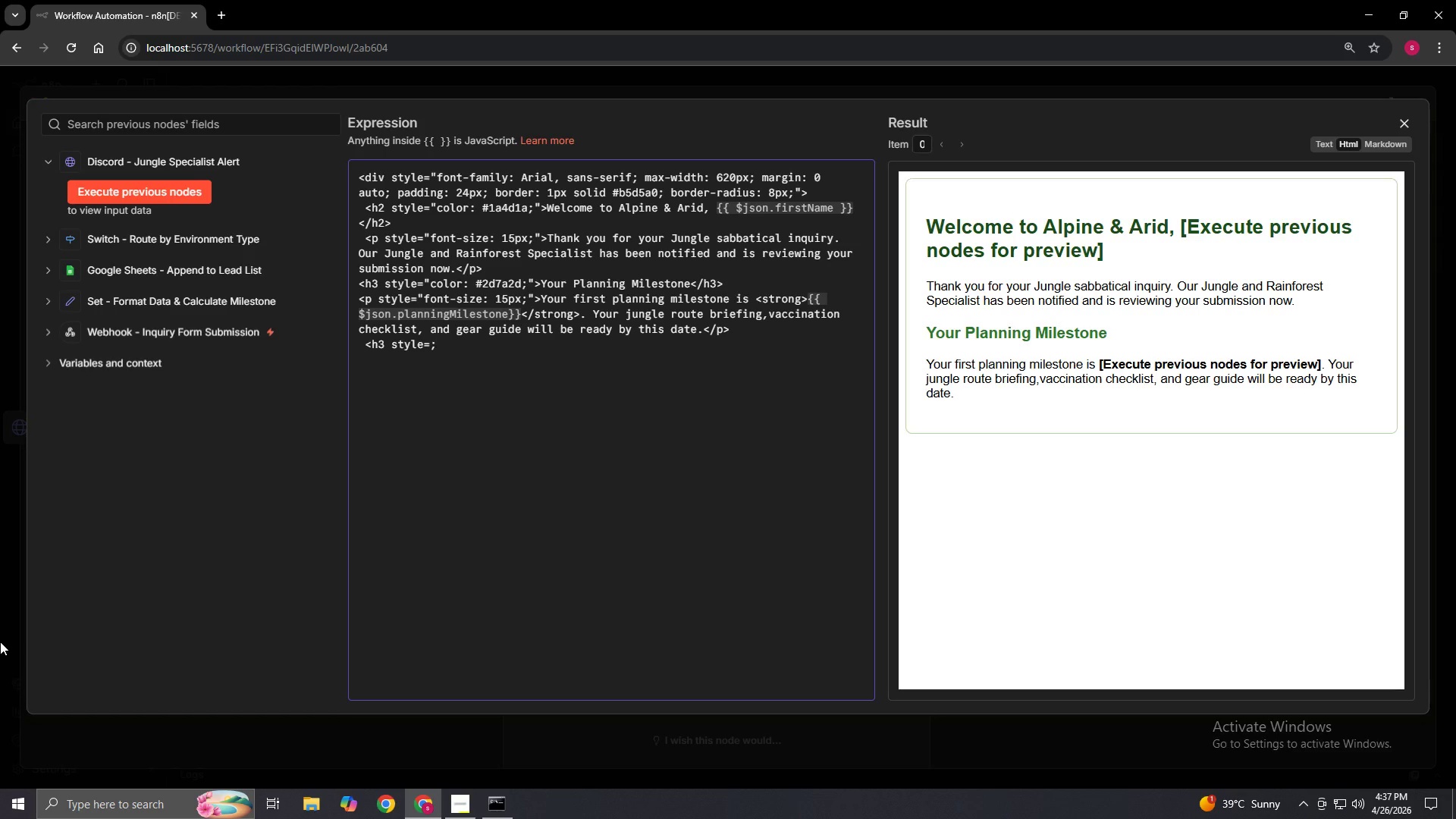 
key(Backspace)
 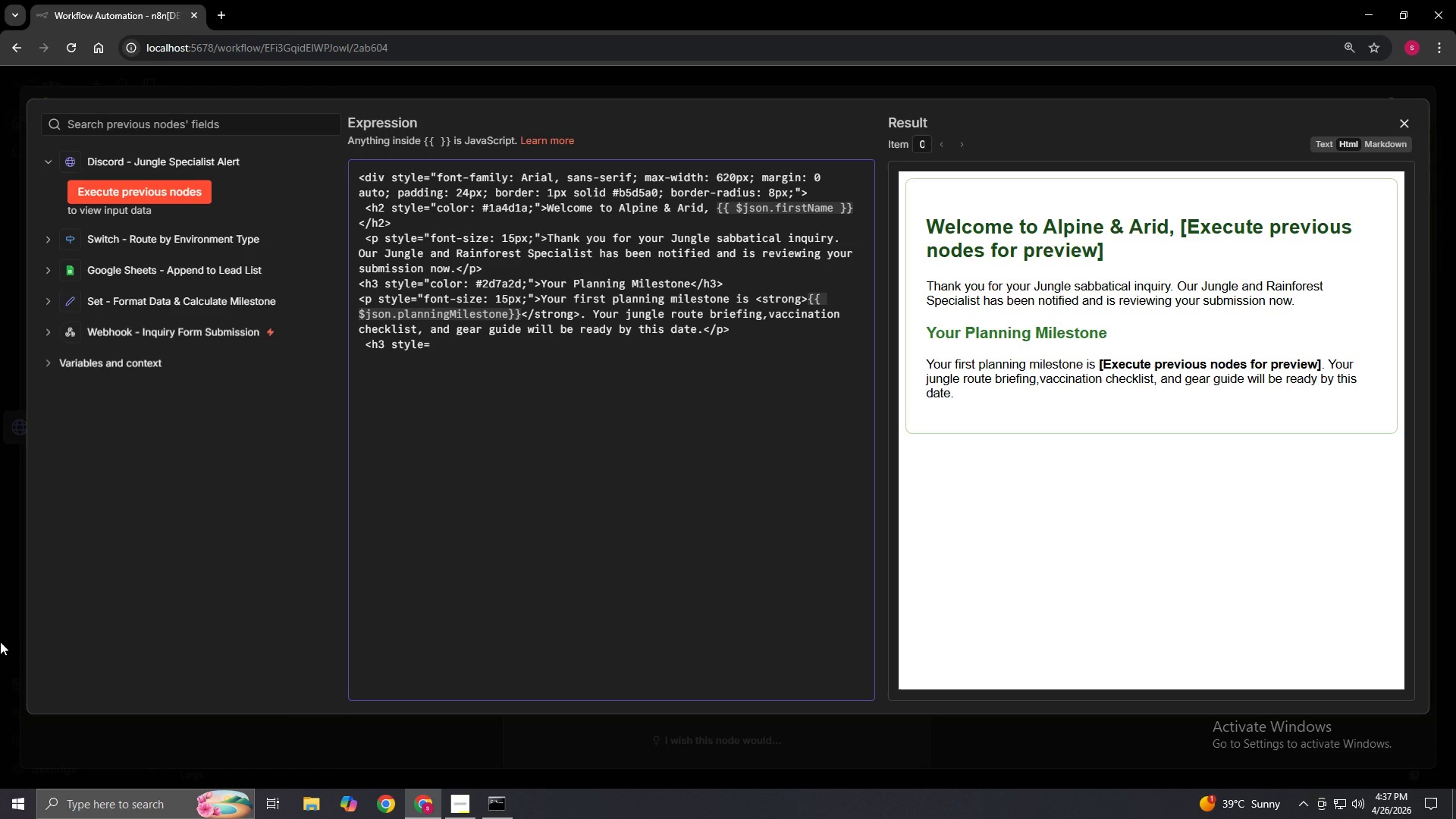 
key(Shift+Quote)
 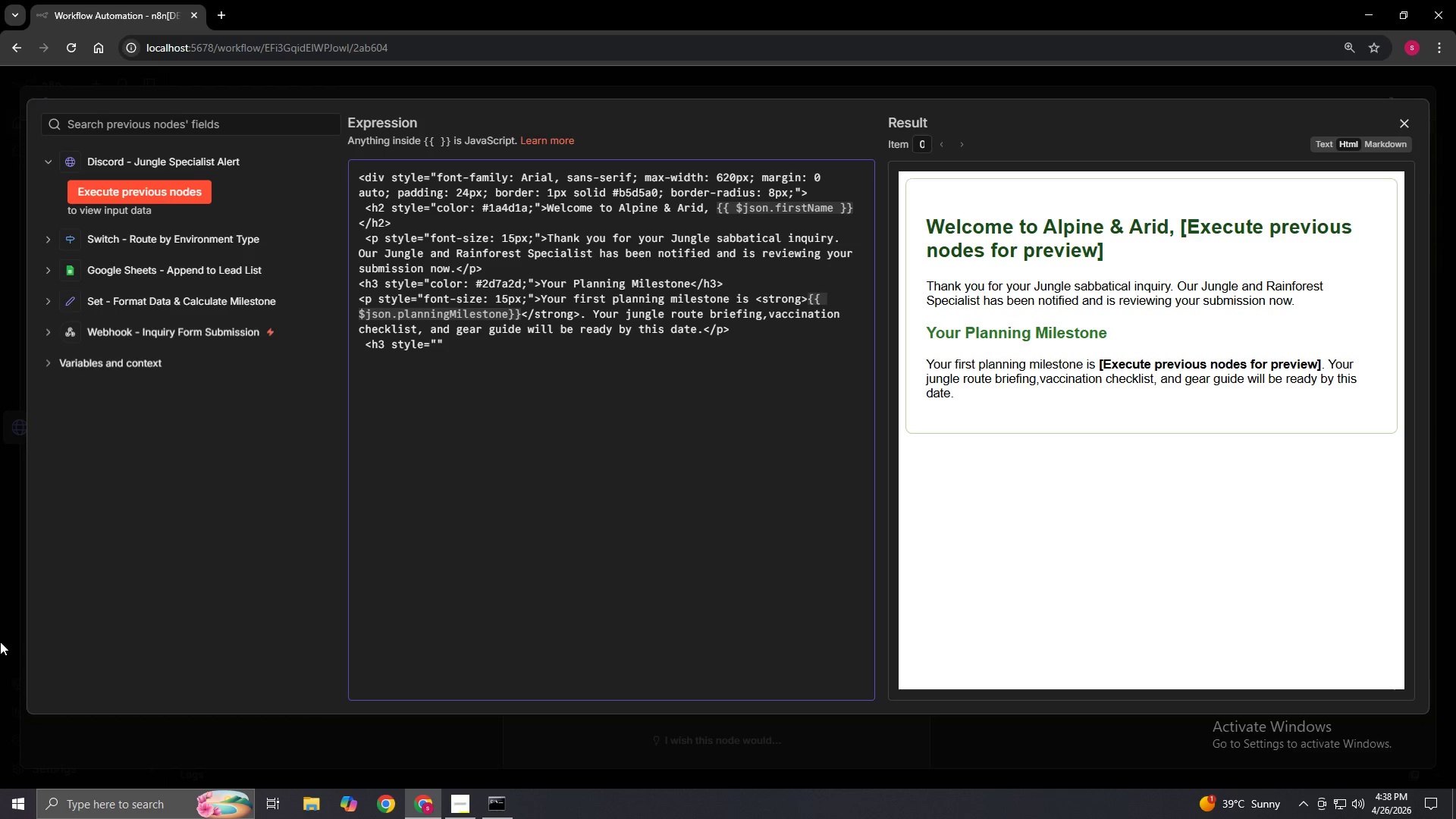 
wait(6.44)
 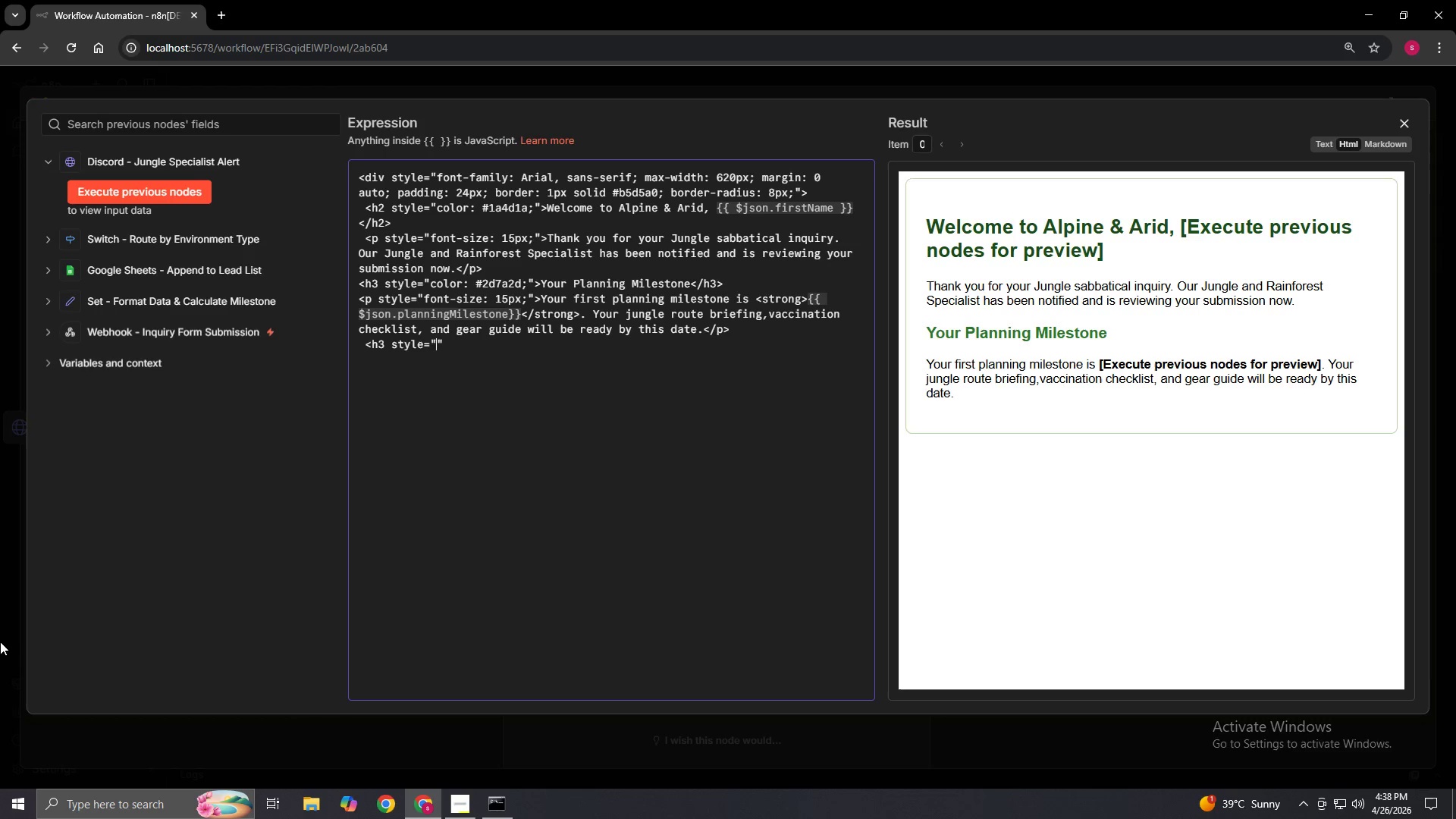 
type(color:)
 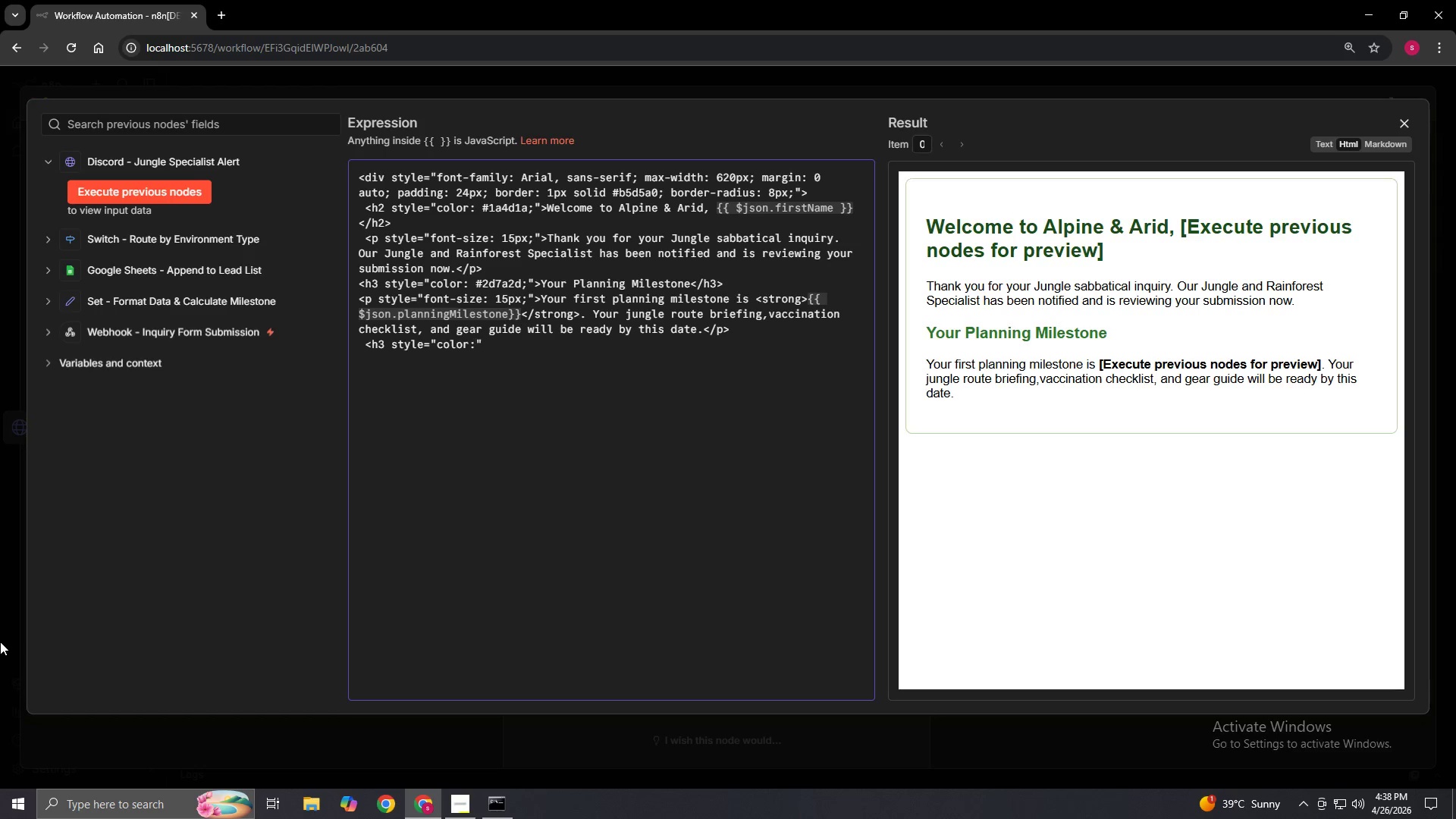 
key(Space)
 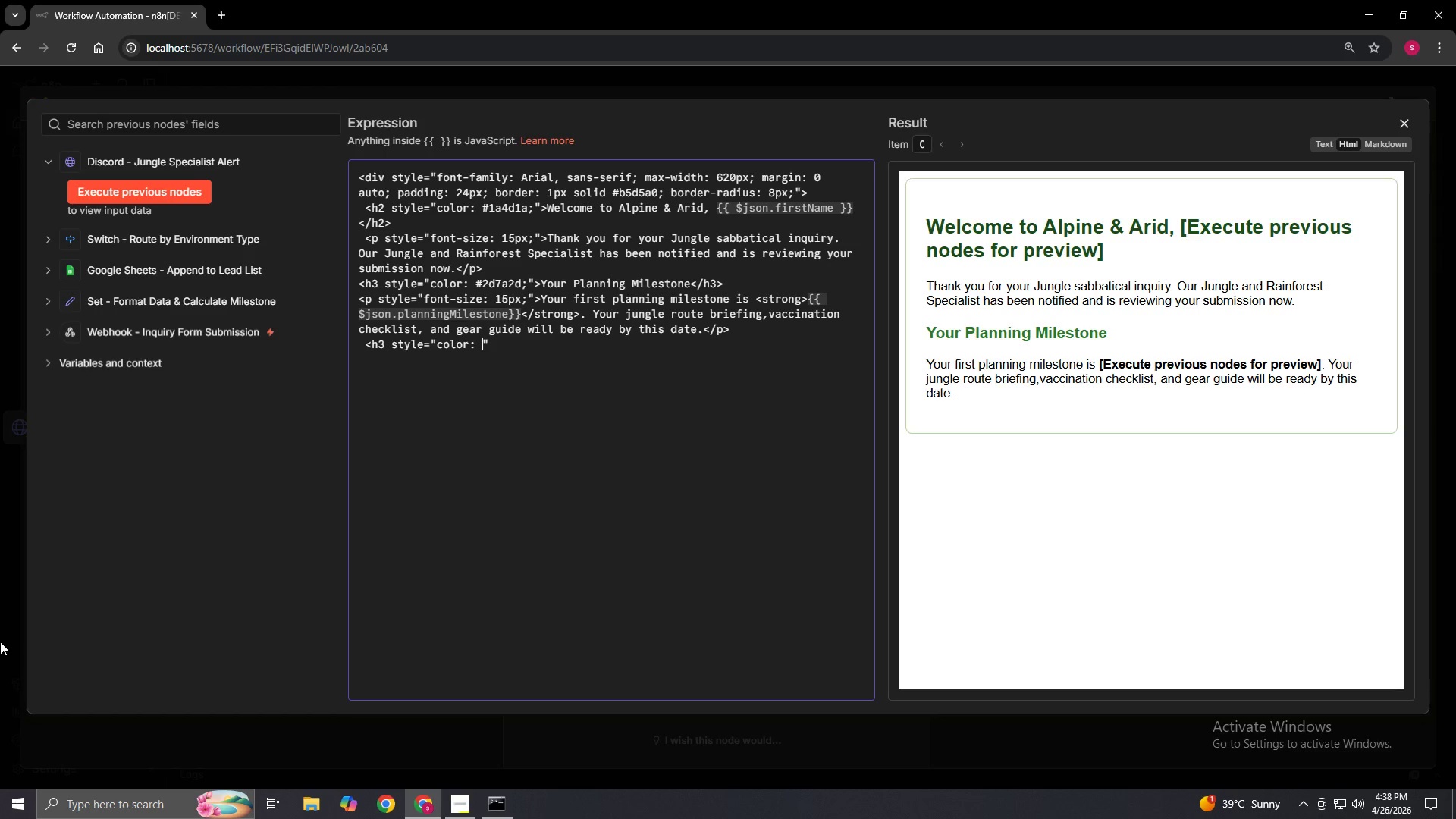 
key(Shift+3)
 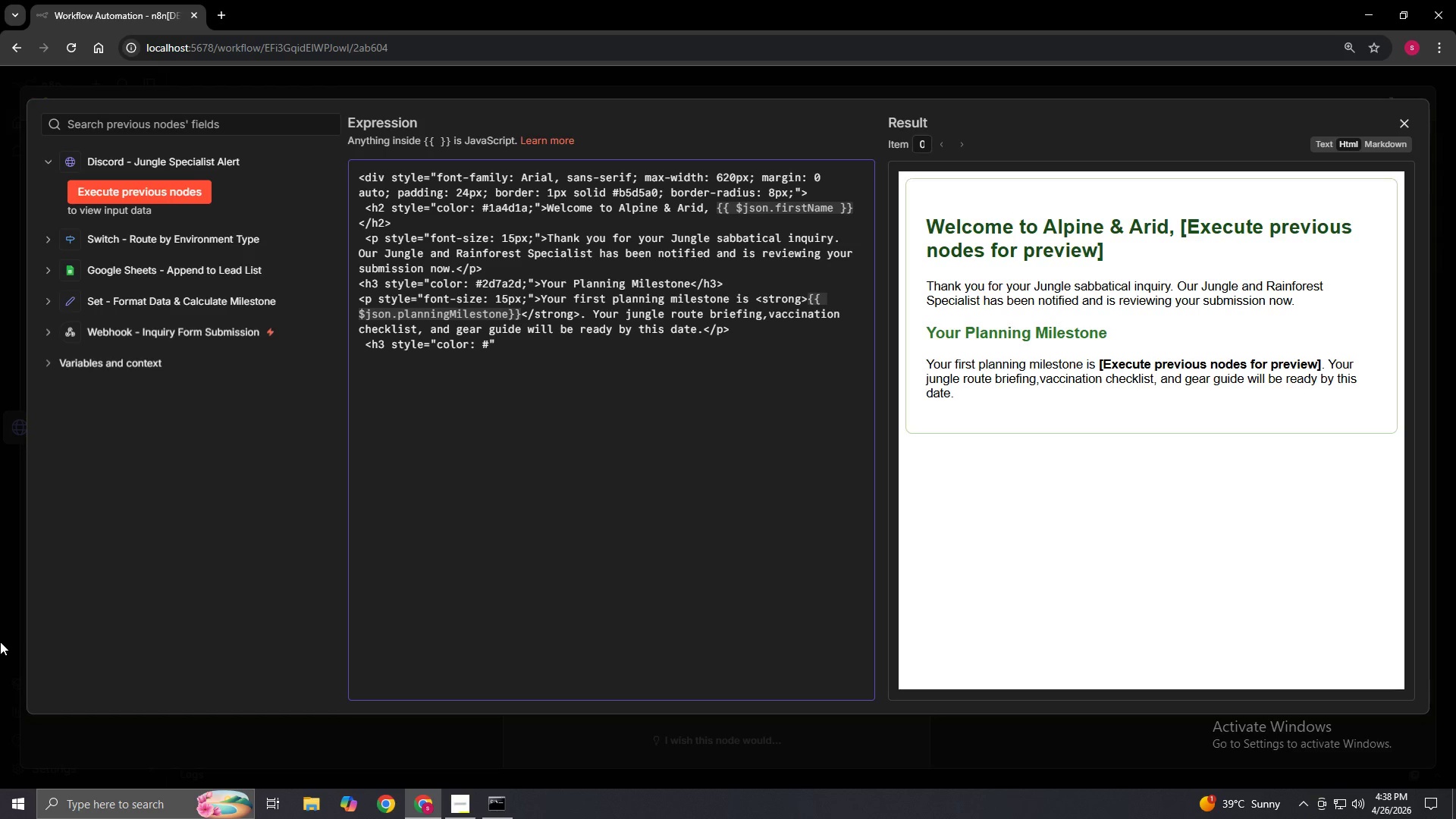 
wait(6.58)
 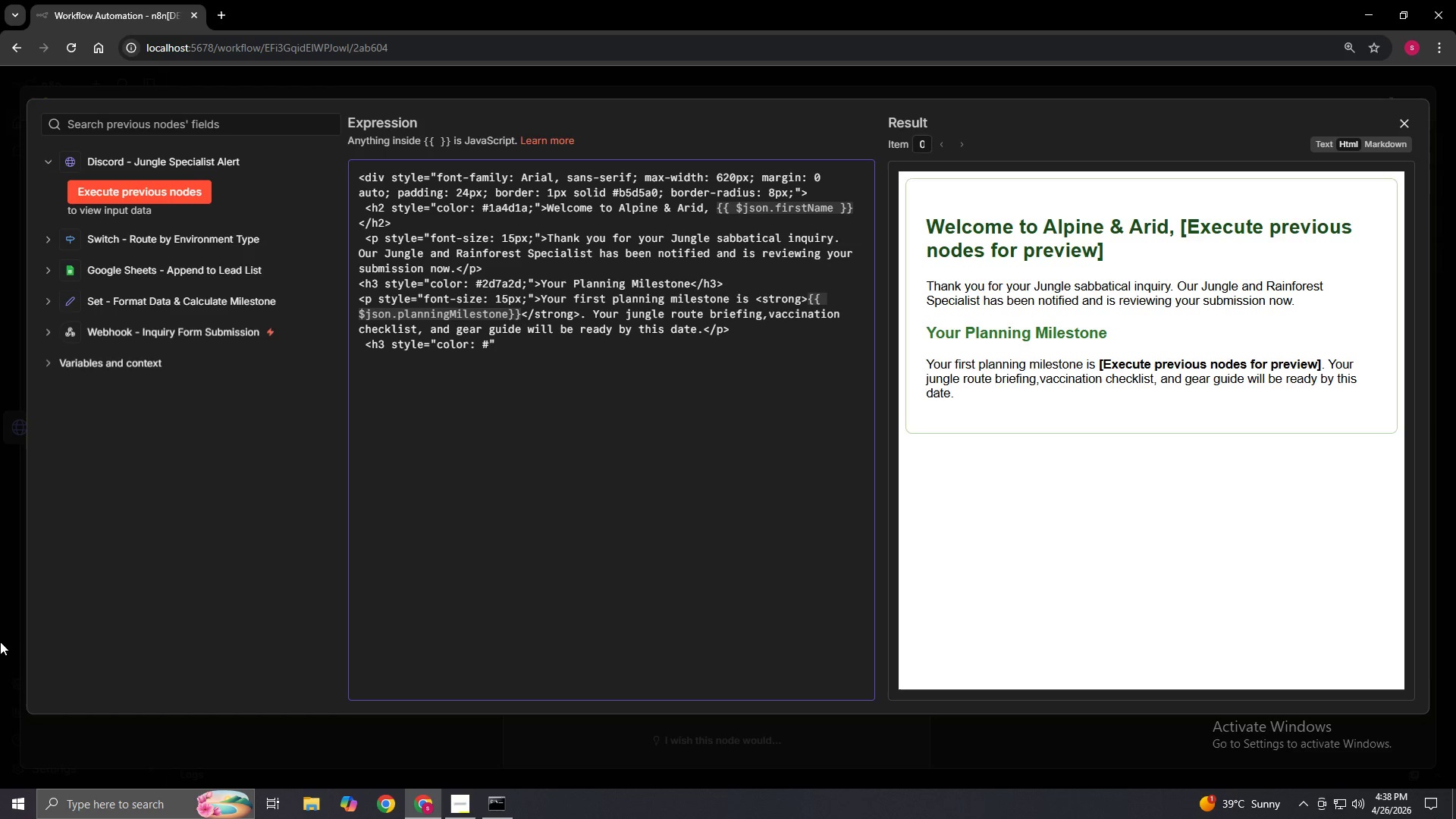 
type(2d)
 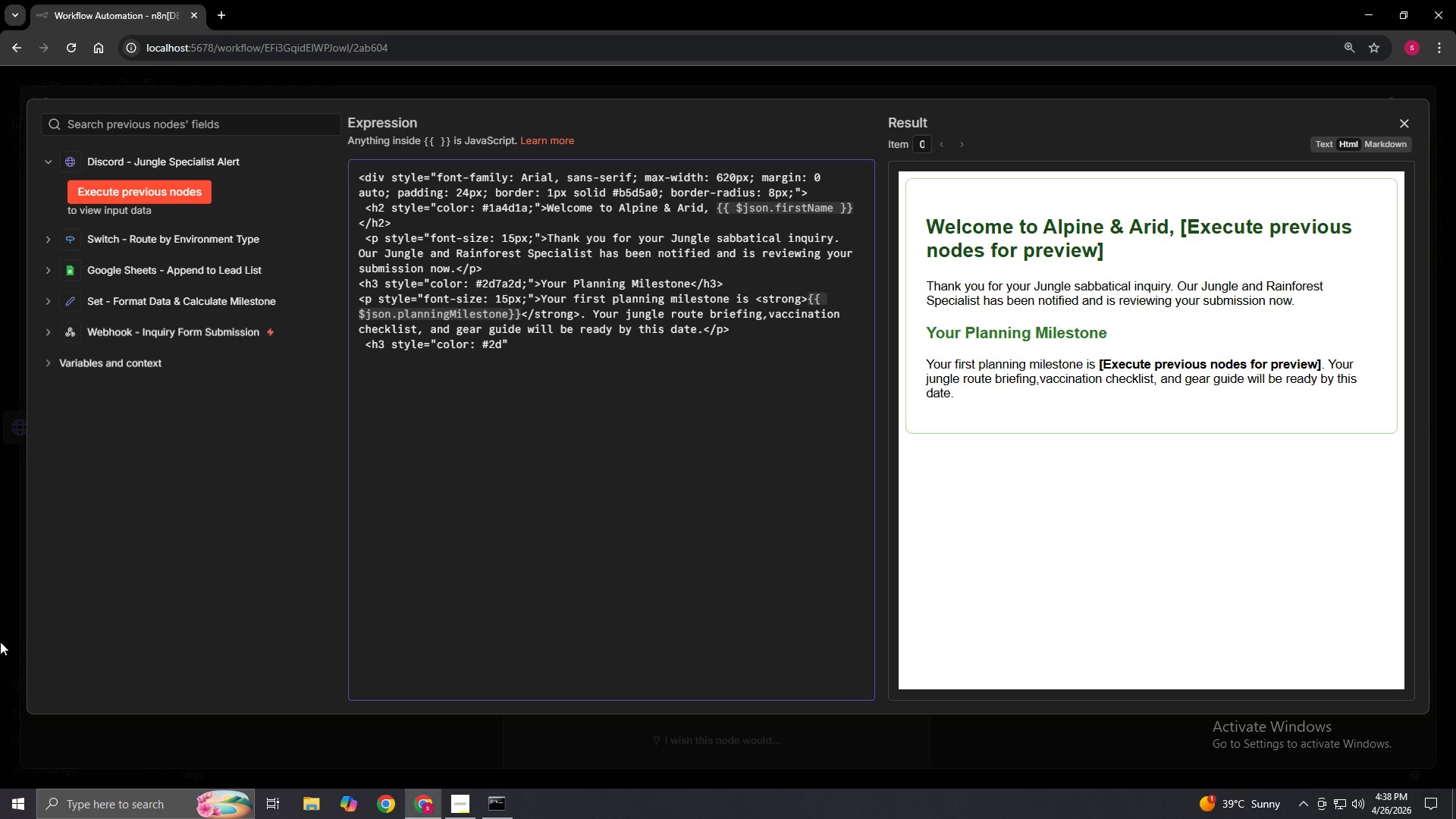 
type(7a)
 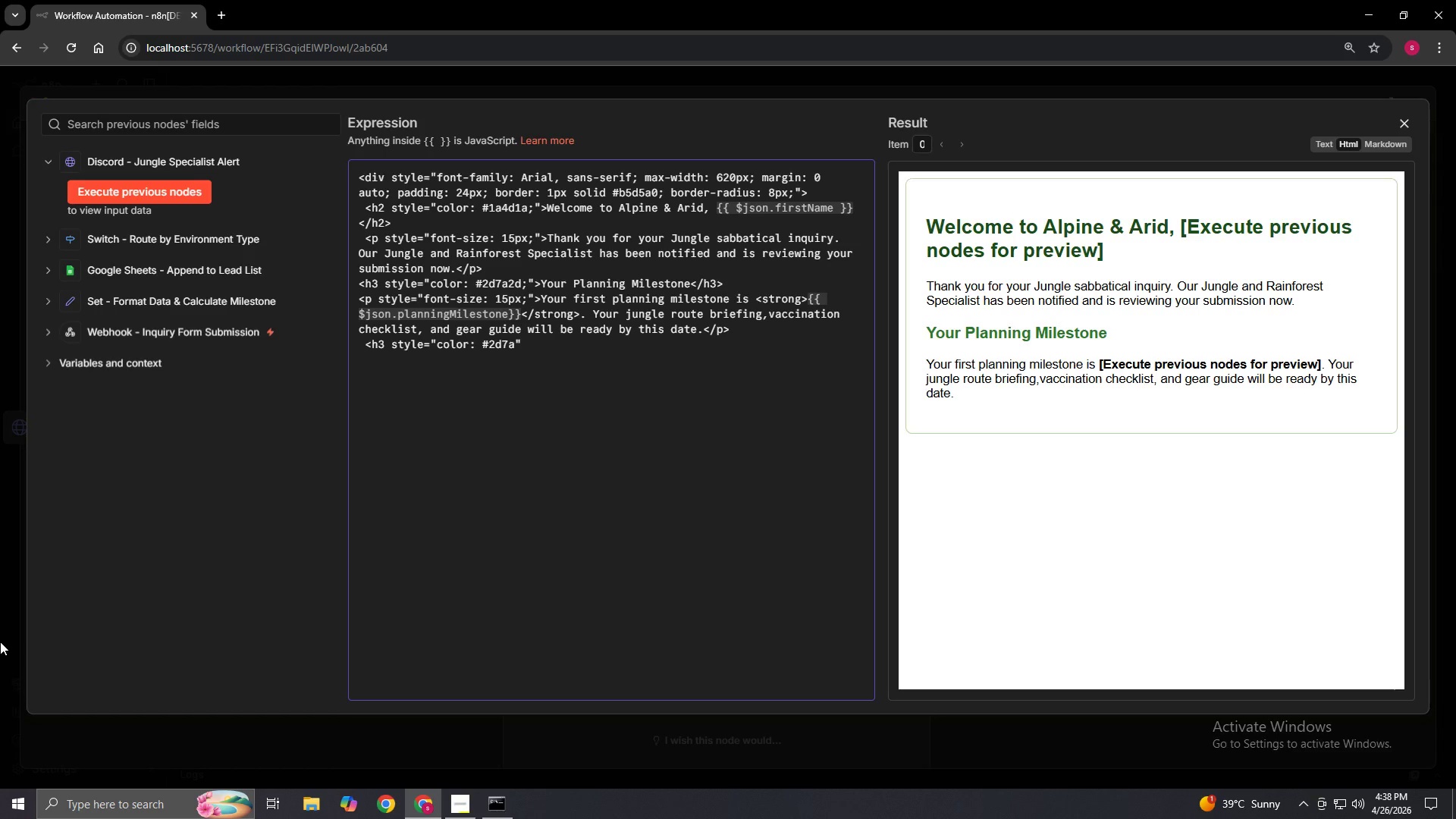 
type(2d)
 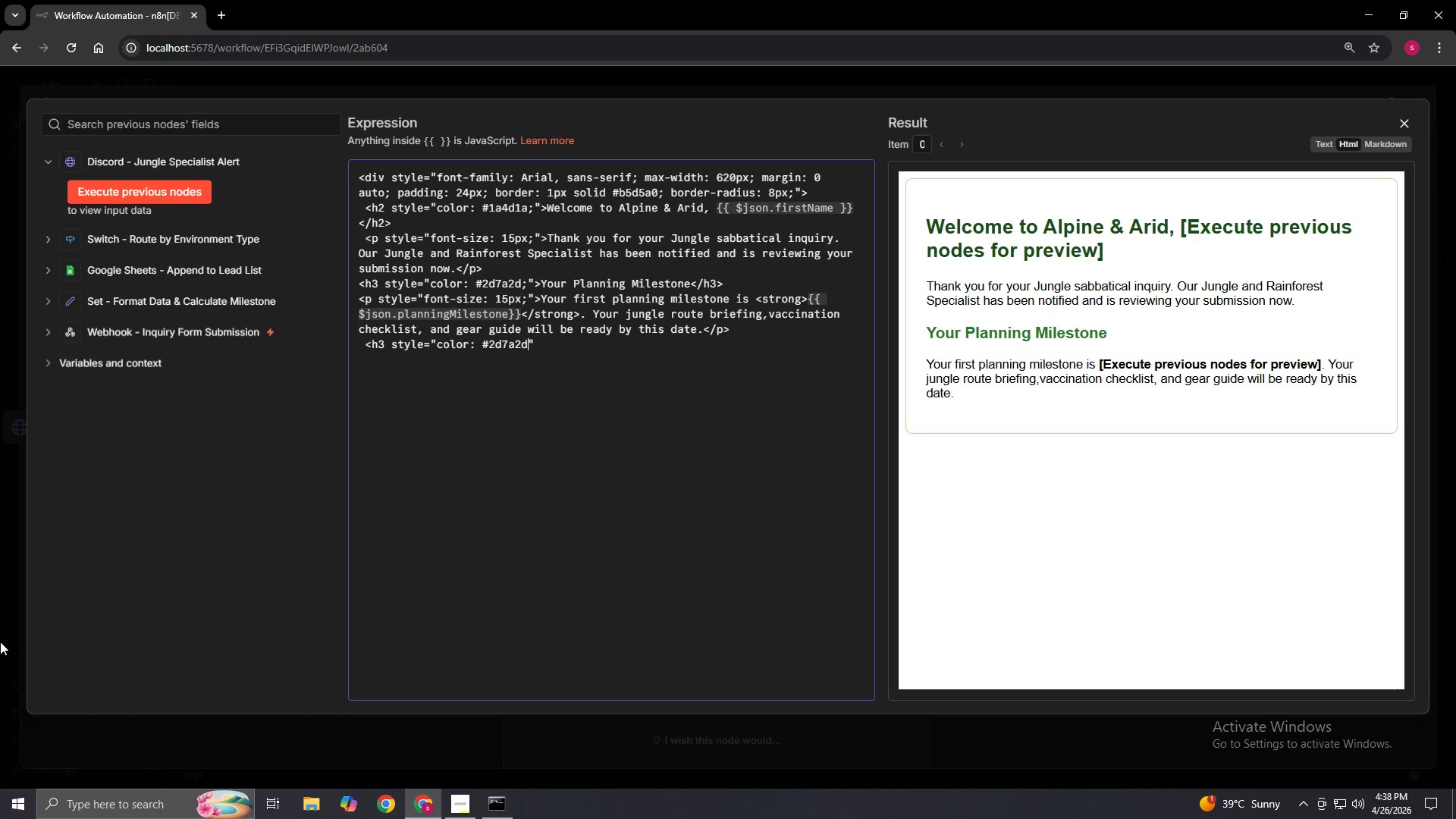 
key(Semicolon)
 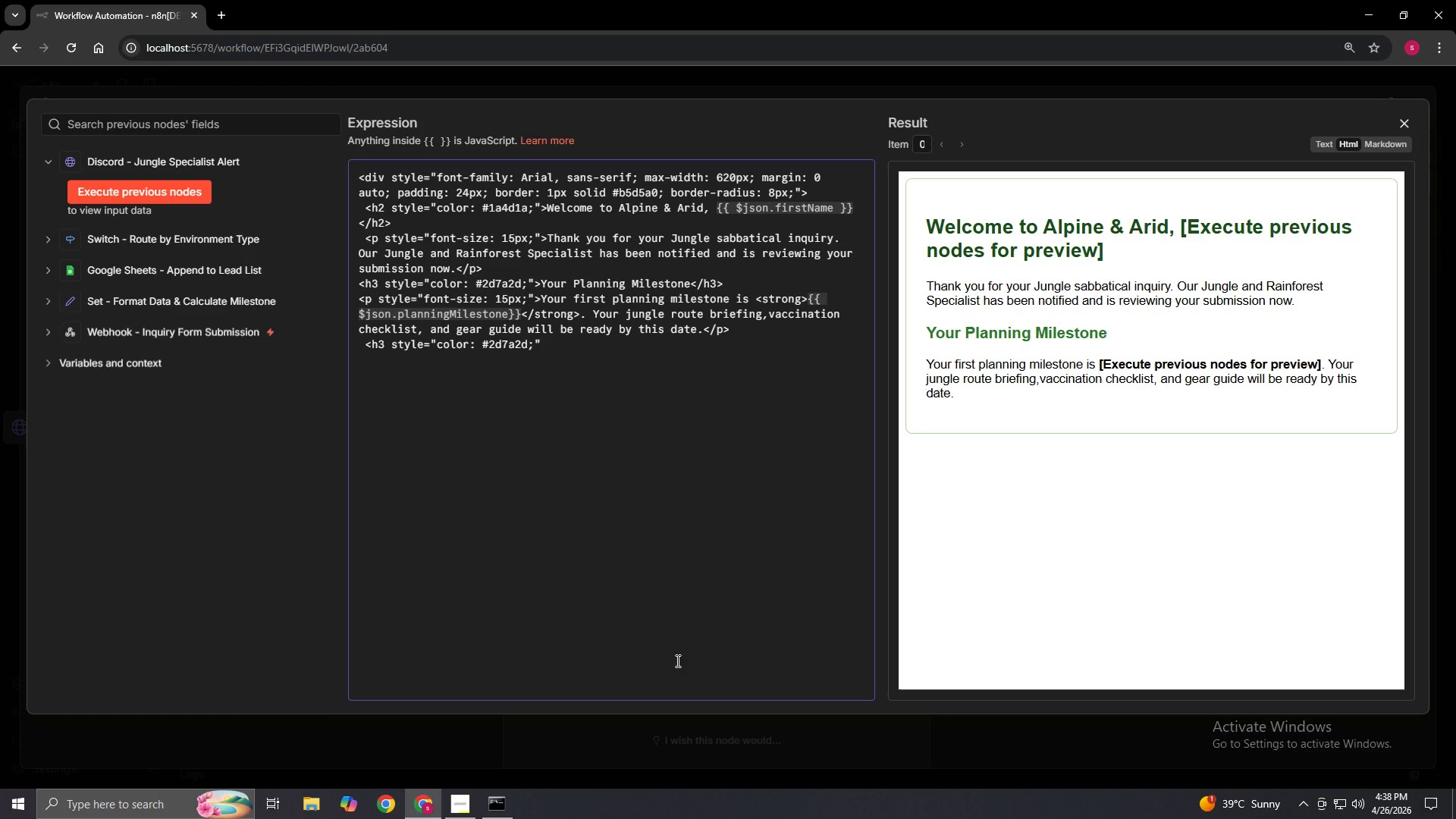 
wait(7.74)
 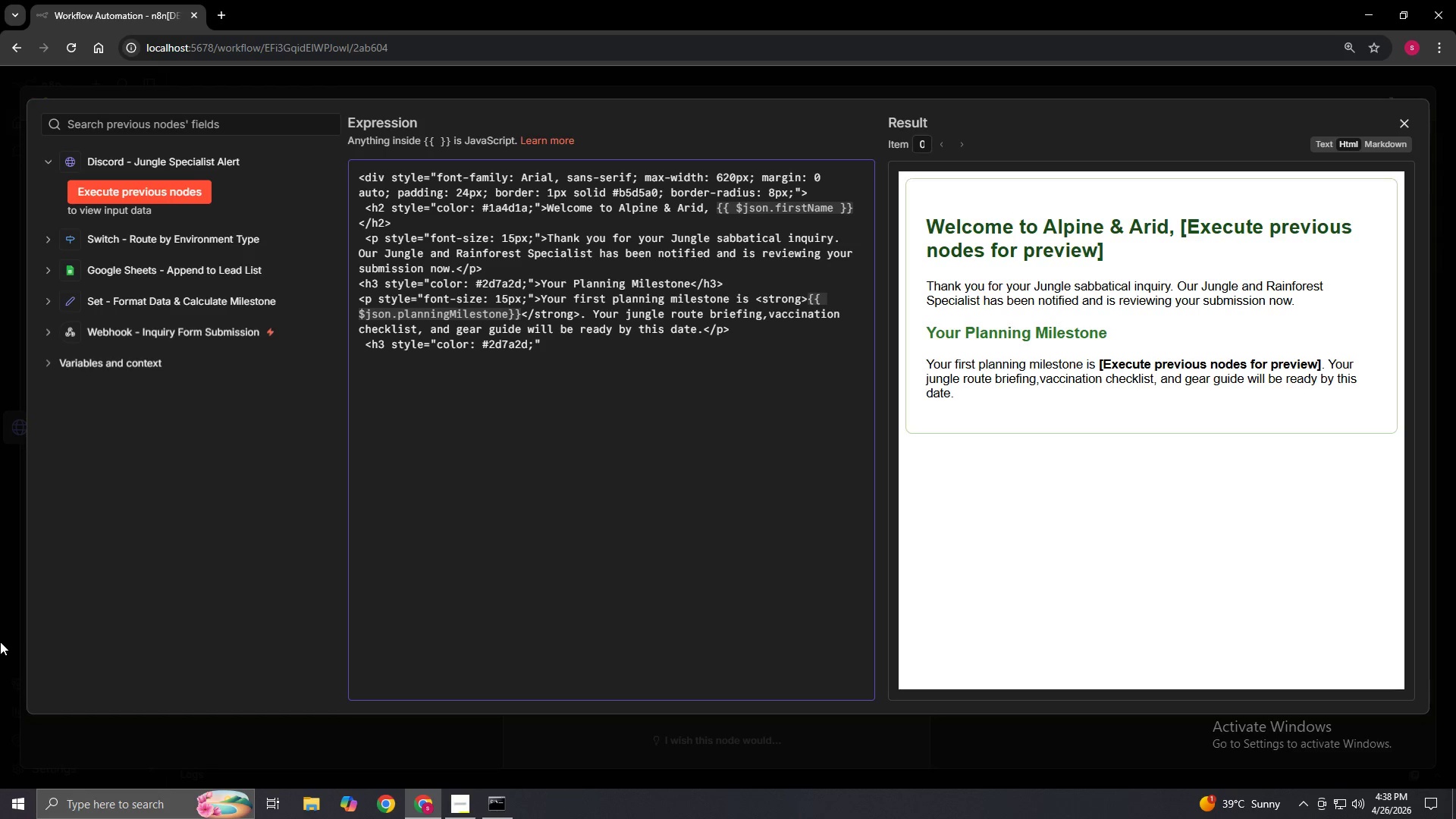 
left_click([544, 344])
 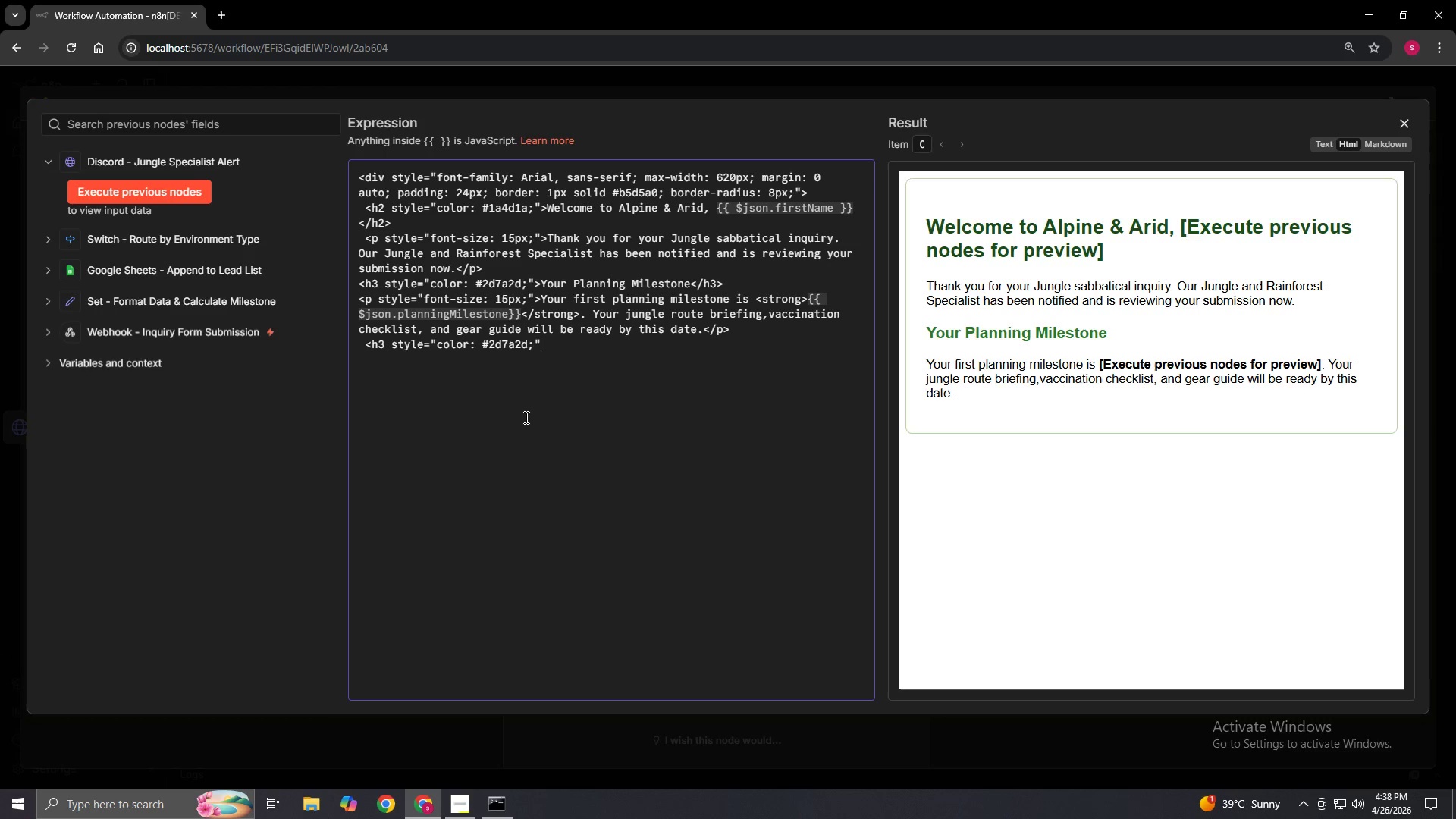 
key(Shift+Period)
 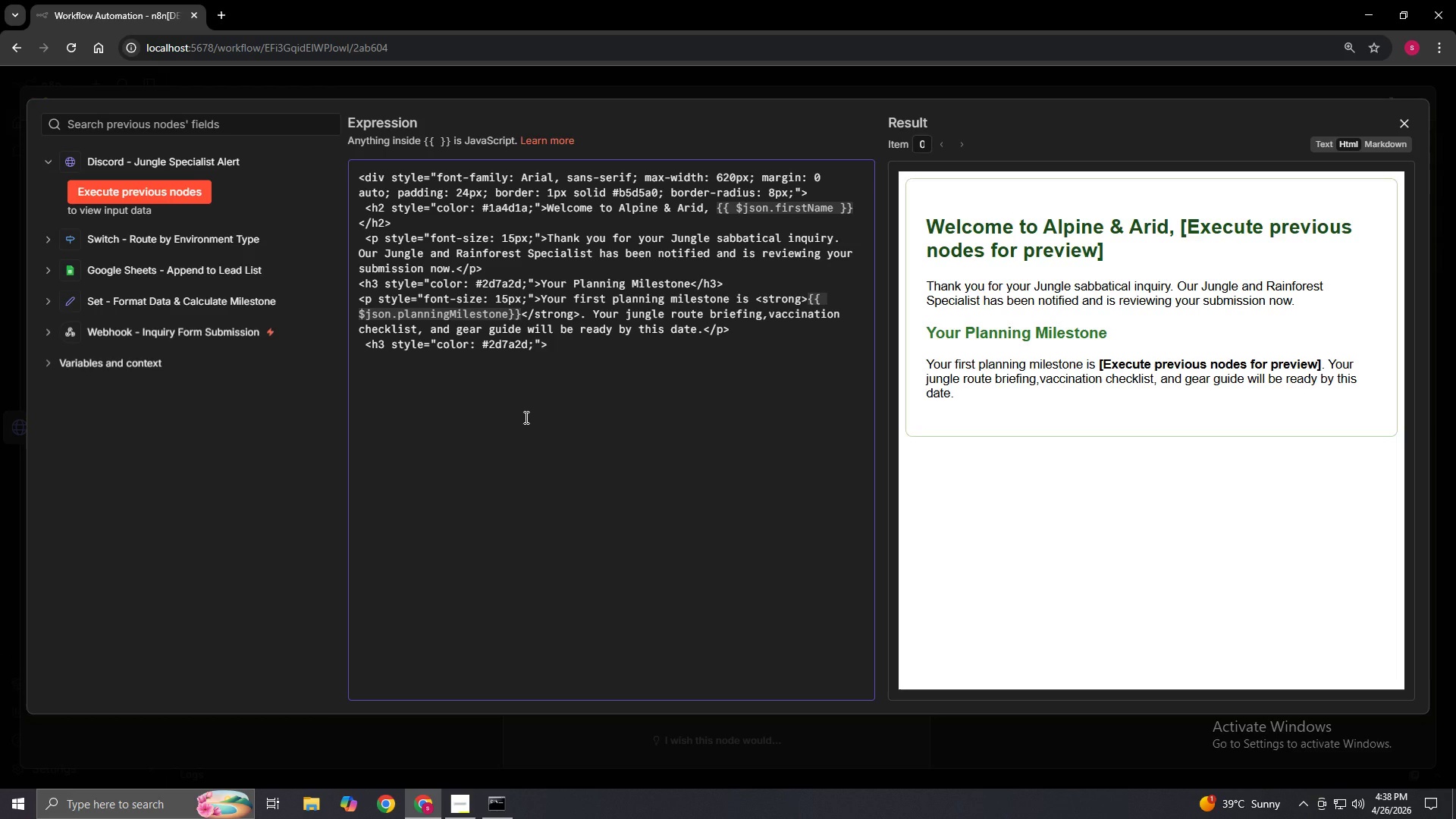 
wait(5.78)
 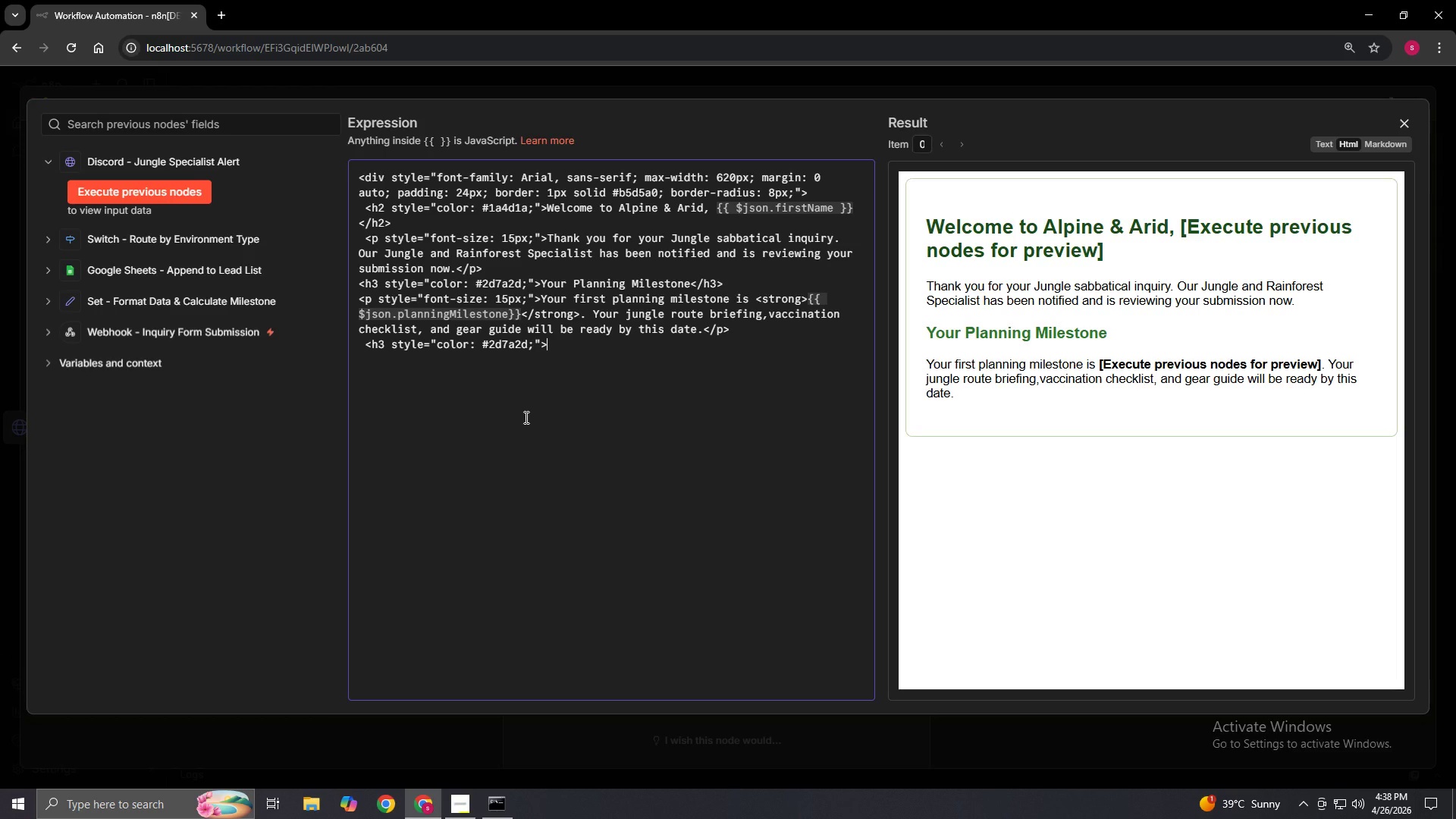 
type(What)
 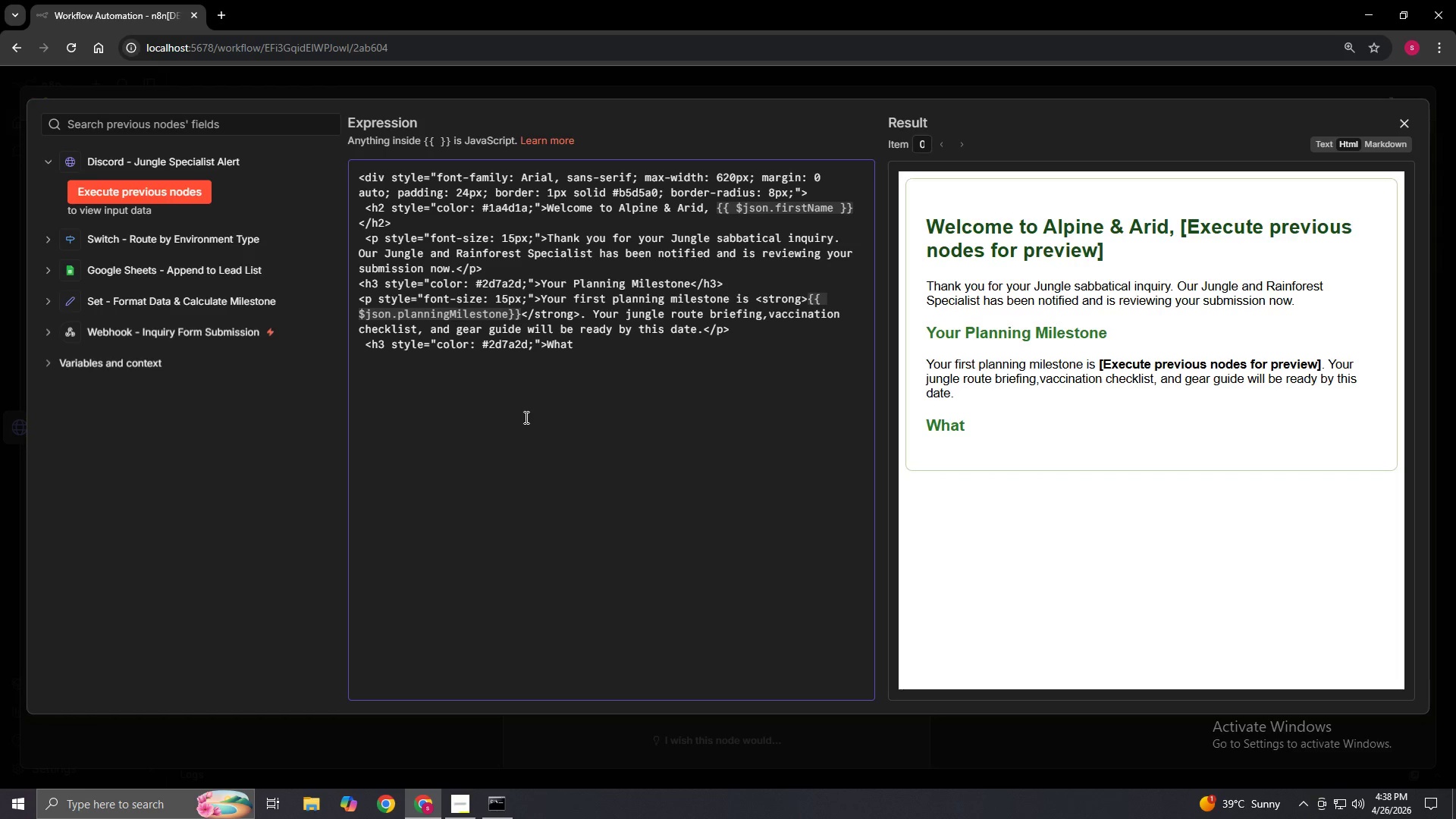 
hold_key(key=Space, duration=0.33)
 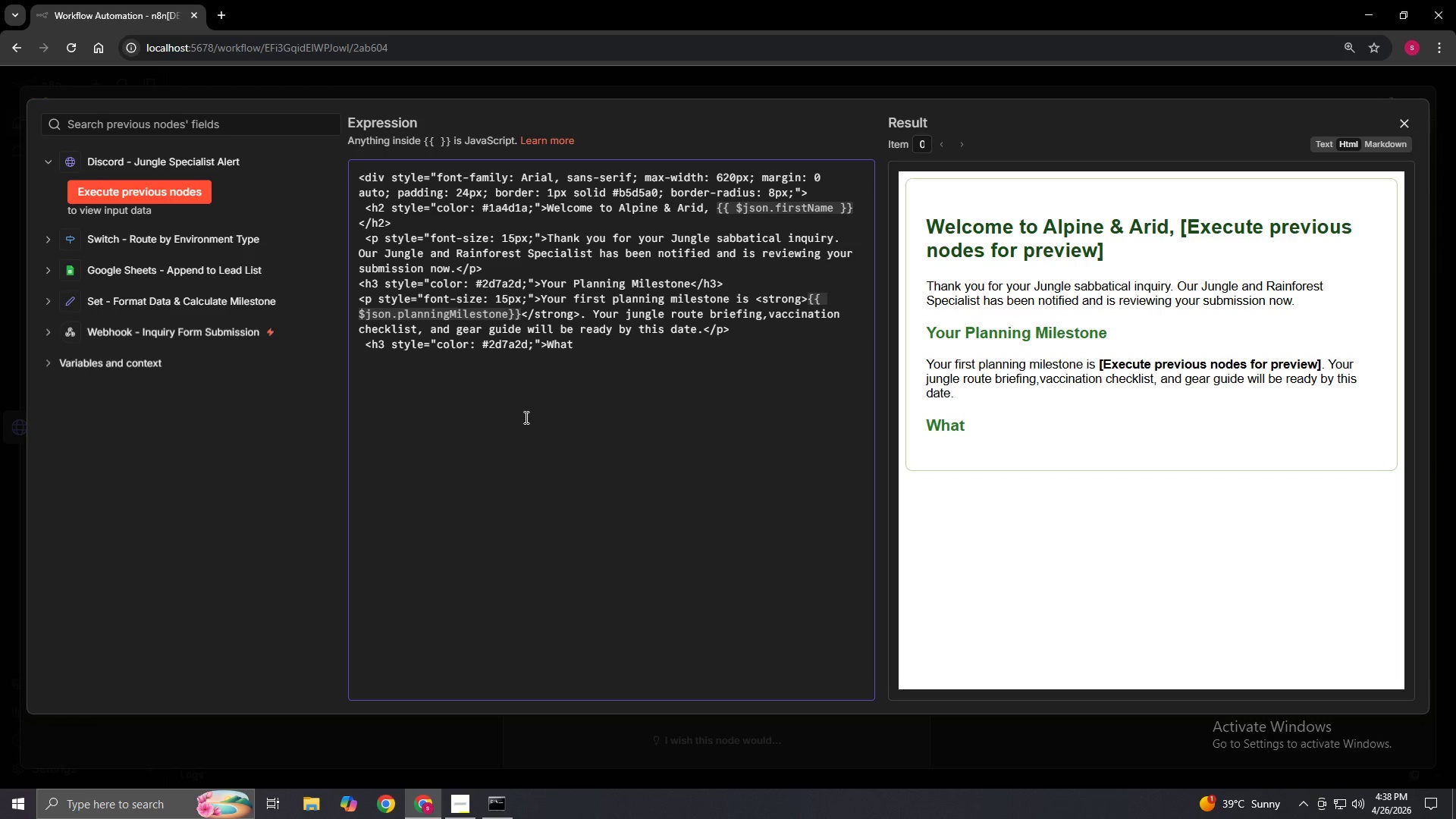 
type(to Expect)
 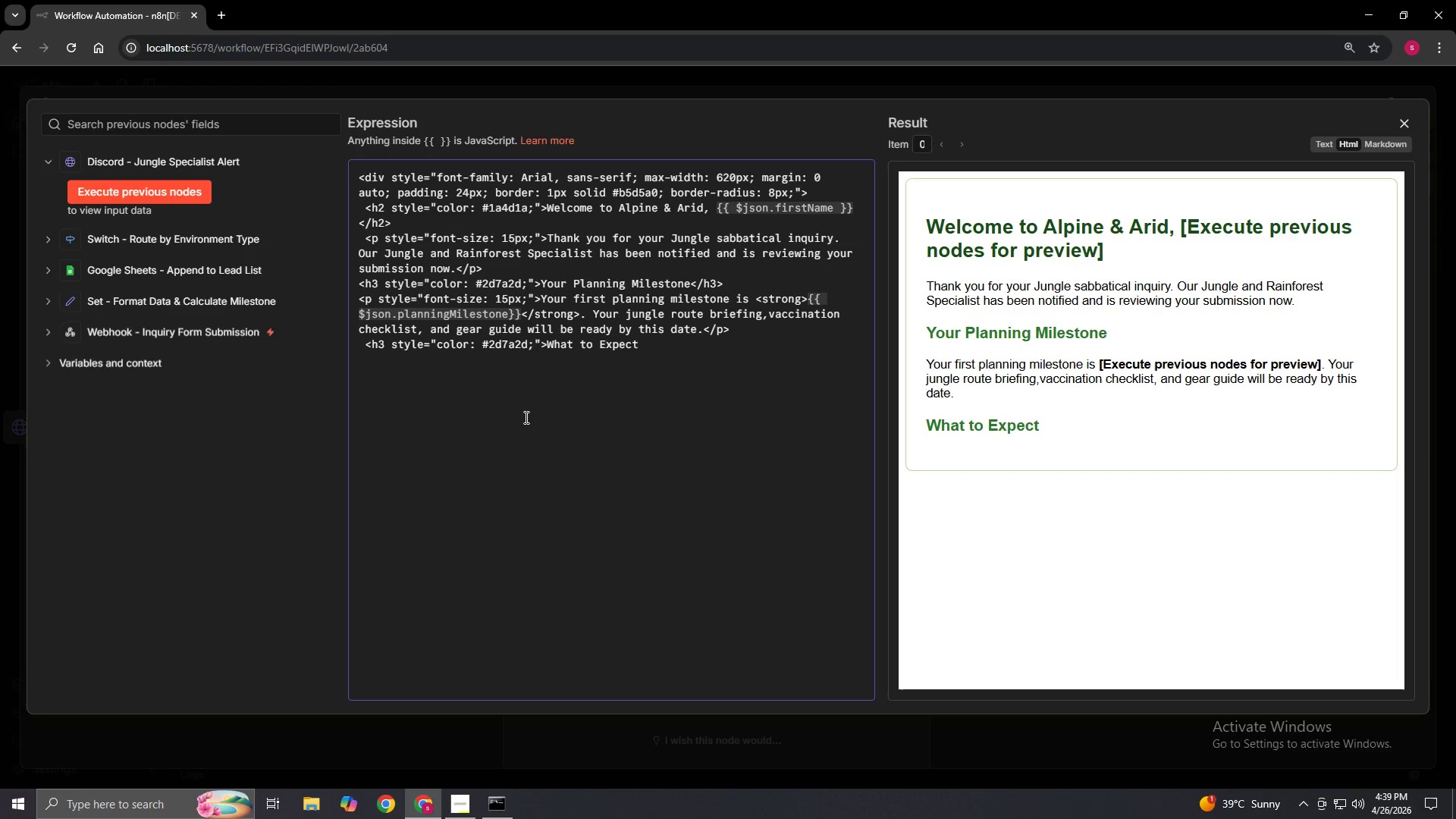 
type(</h3>)
 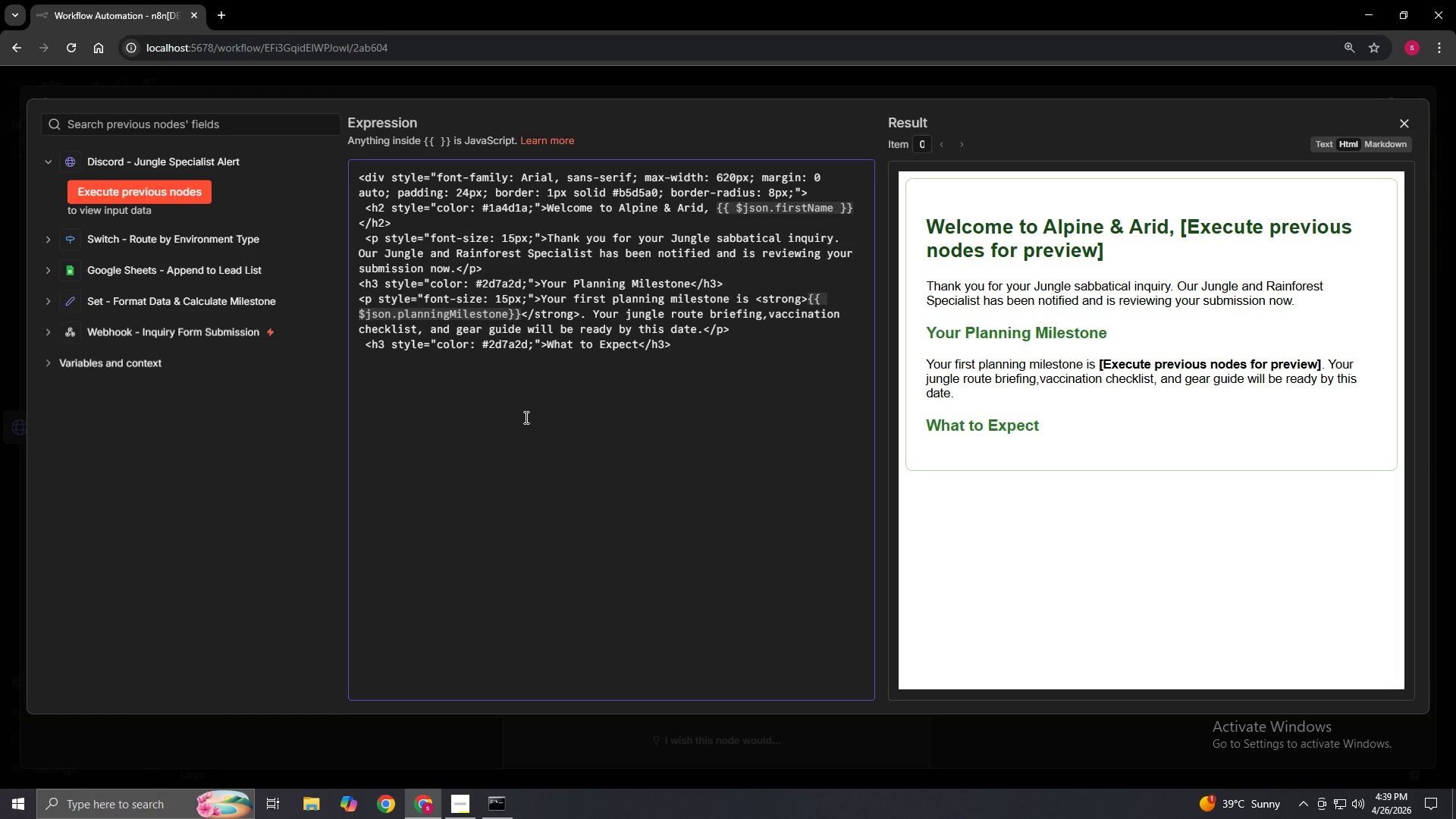 
wait(5.69)
 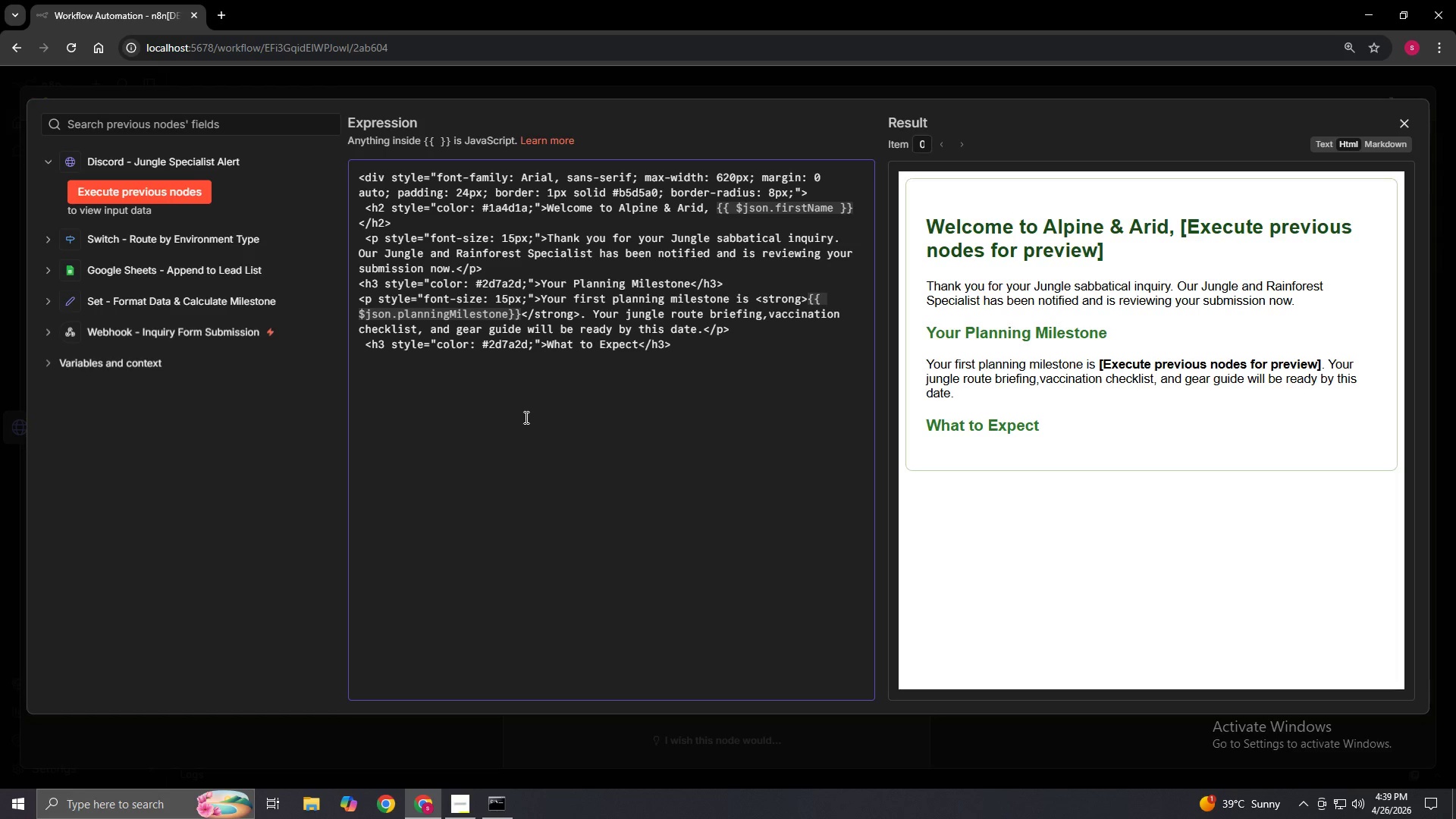 
key(Enter)
 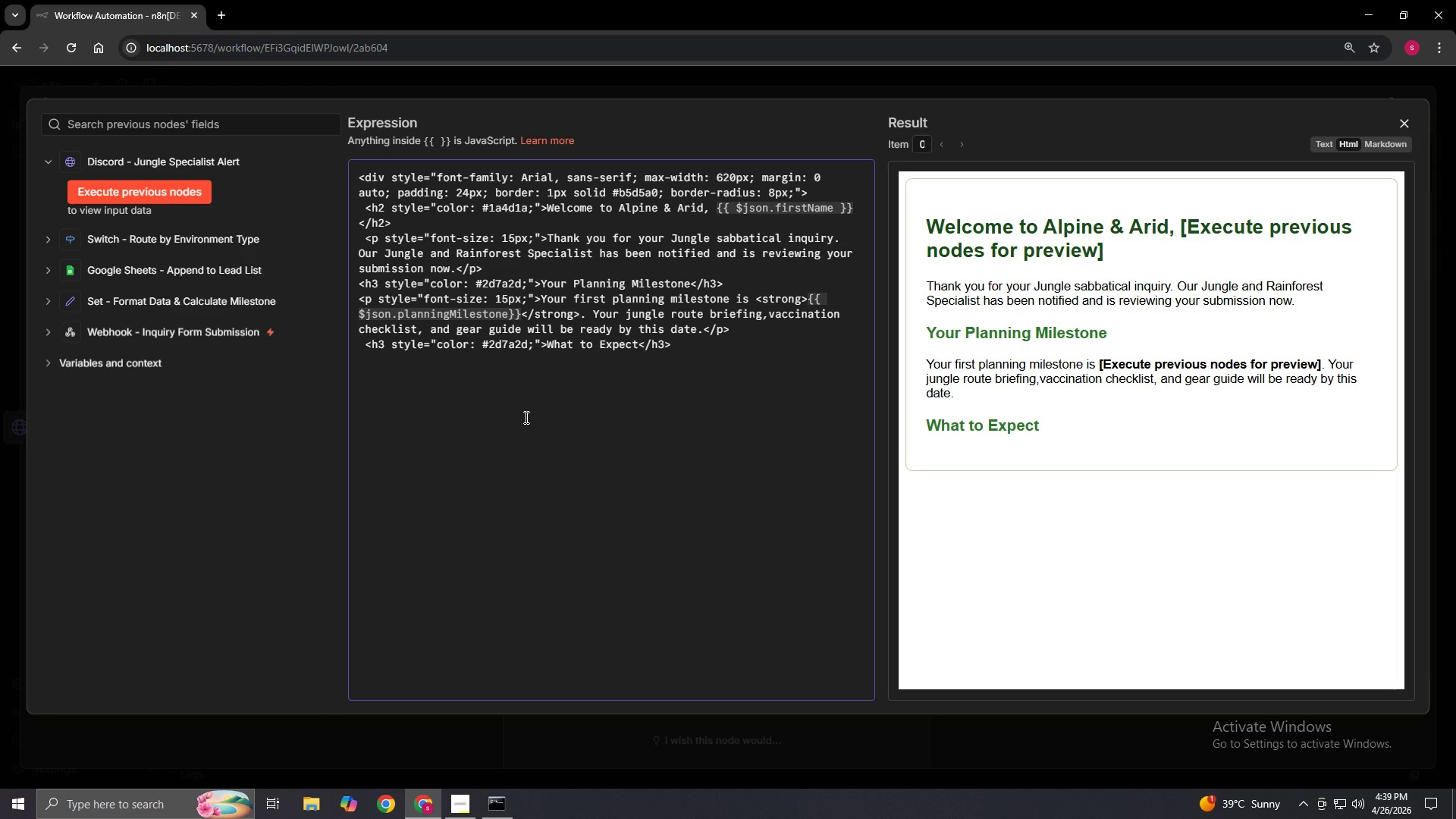 
wait(5.31)
 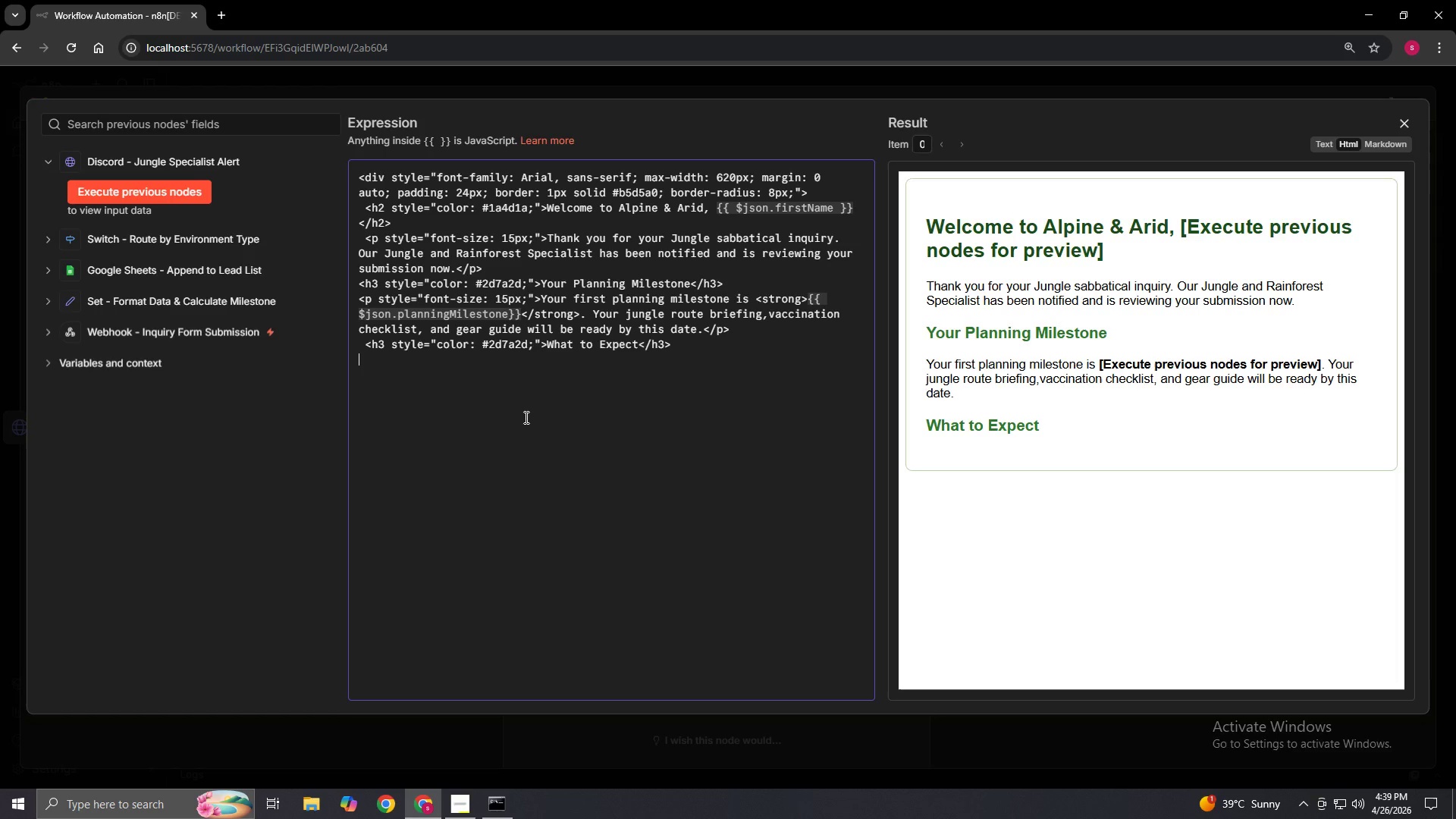 
key(Space)
 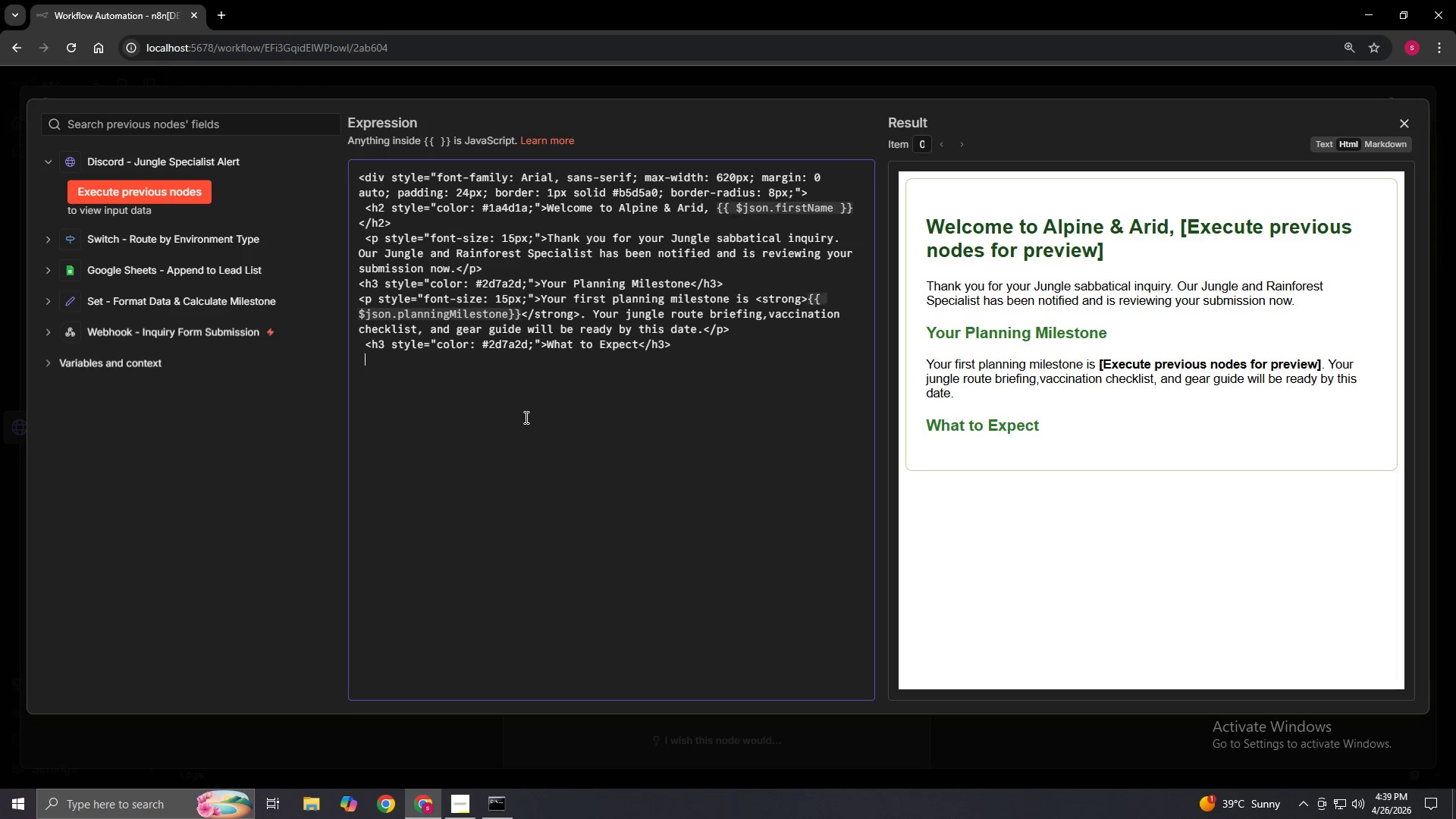 
key(Space)
 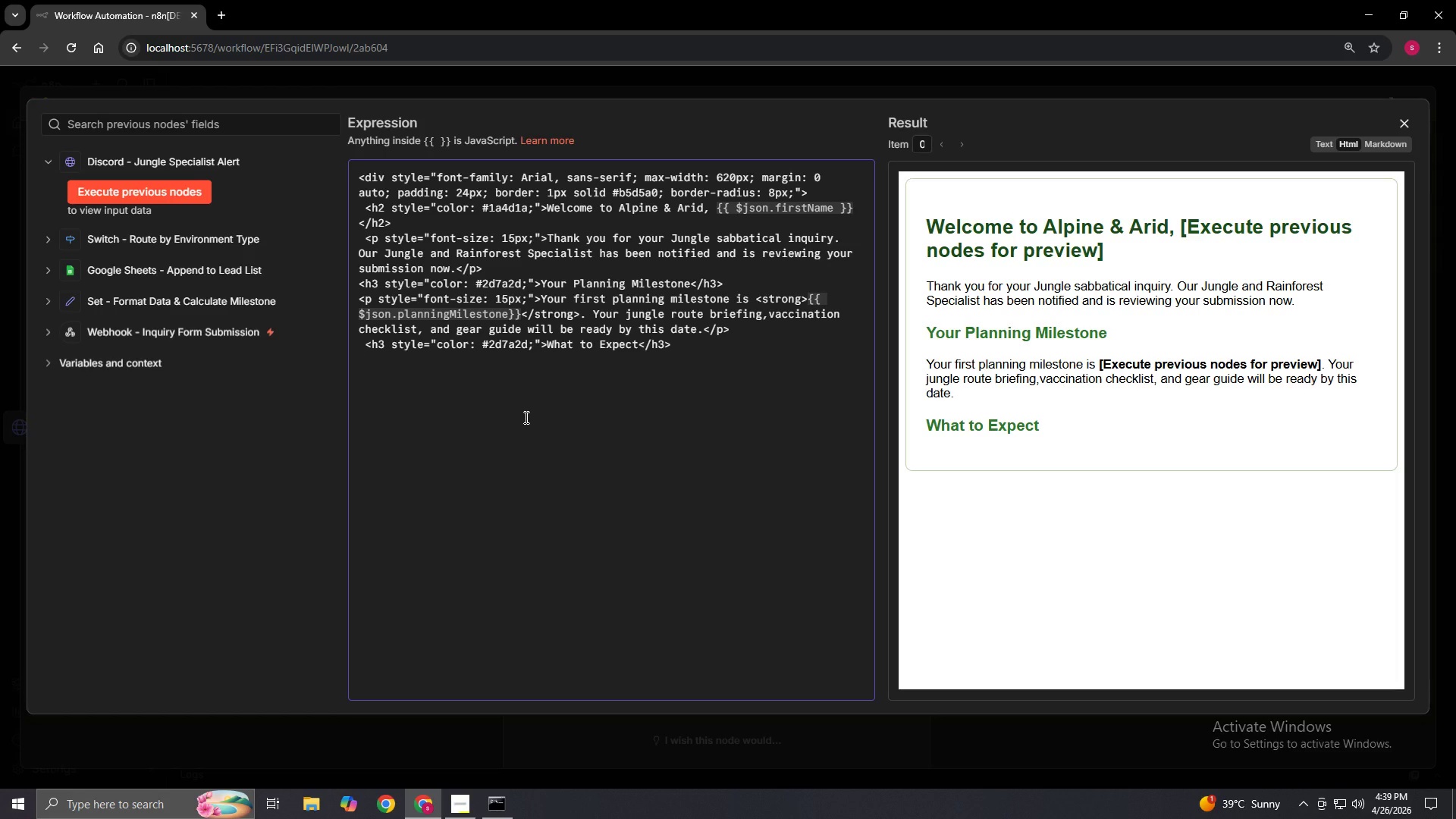 
key(Backspace)
 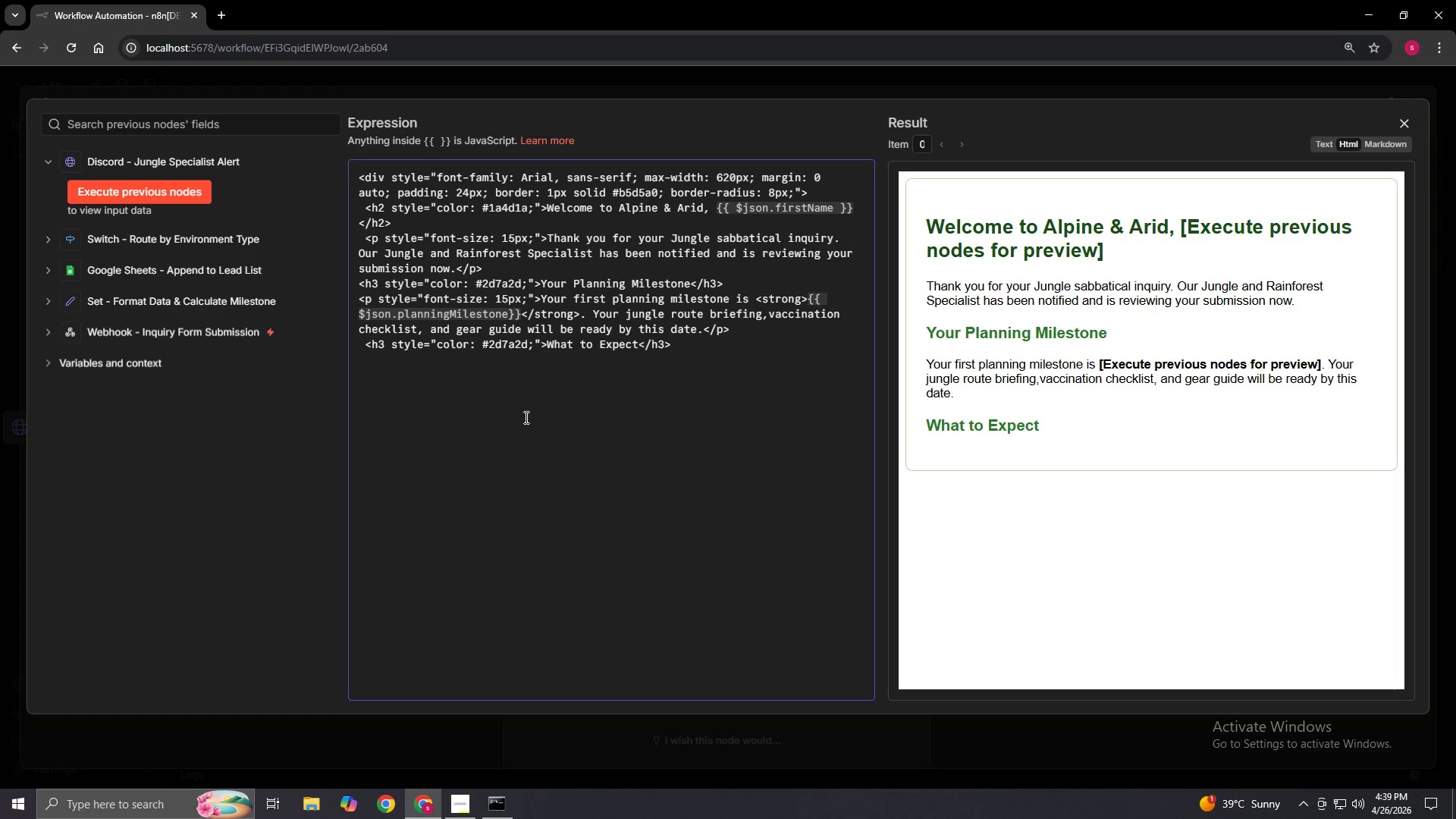 
key(Shift+Comma)
 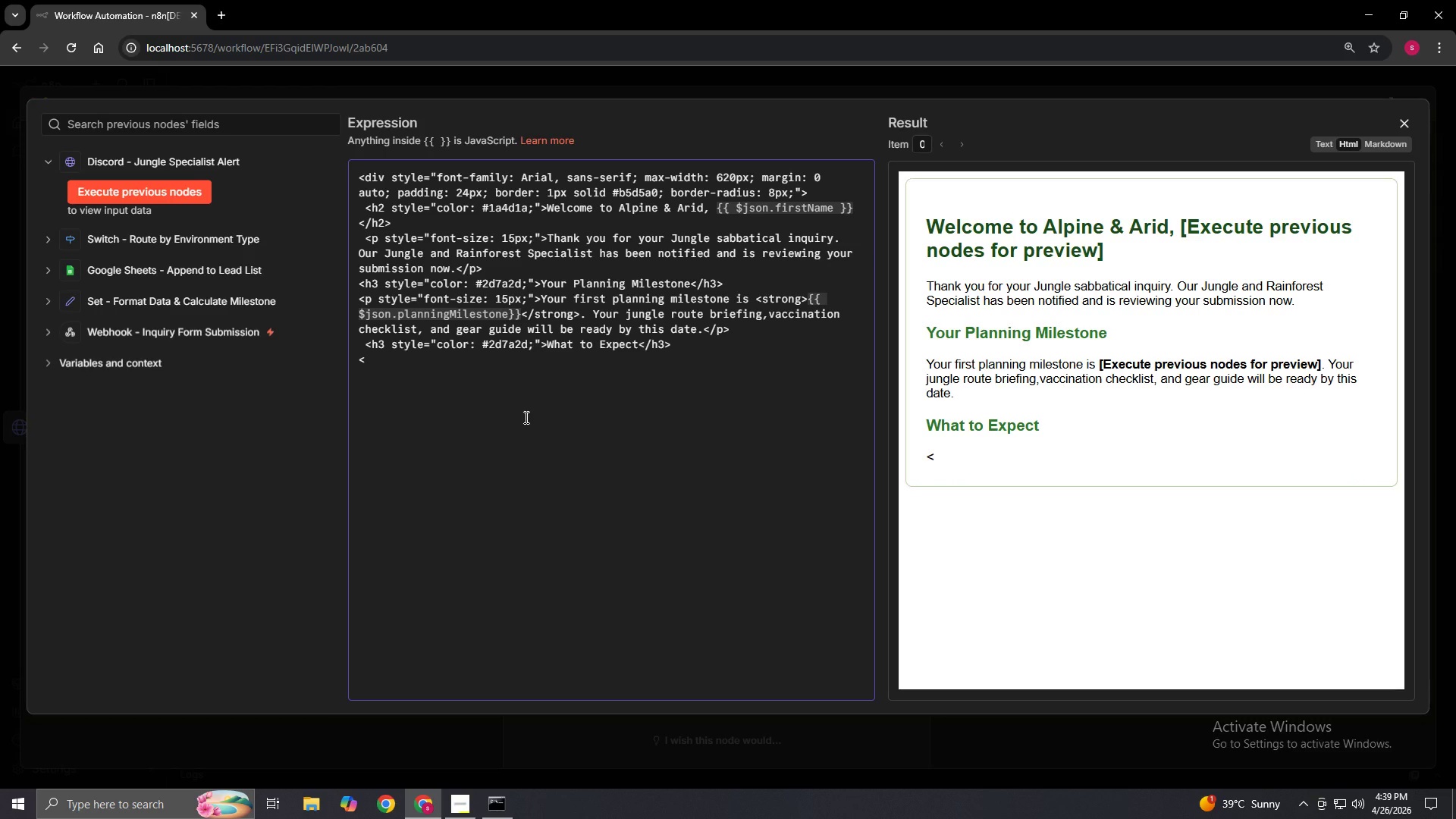 
wait(5.22)
 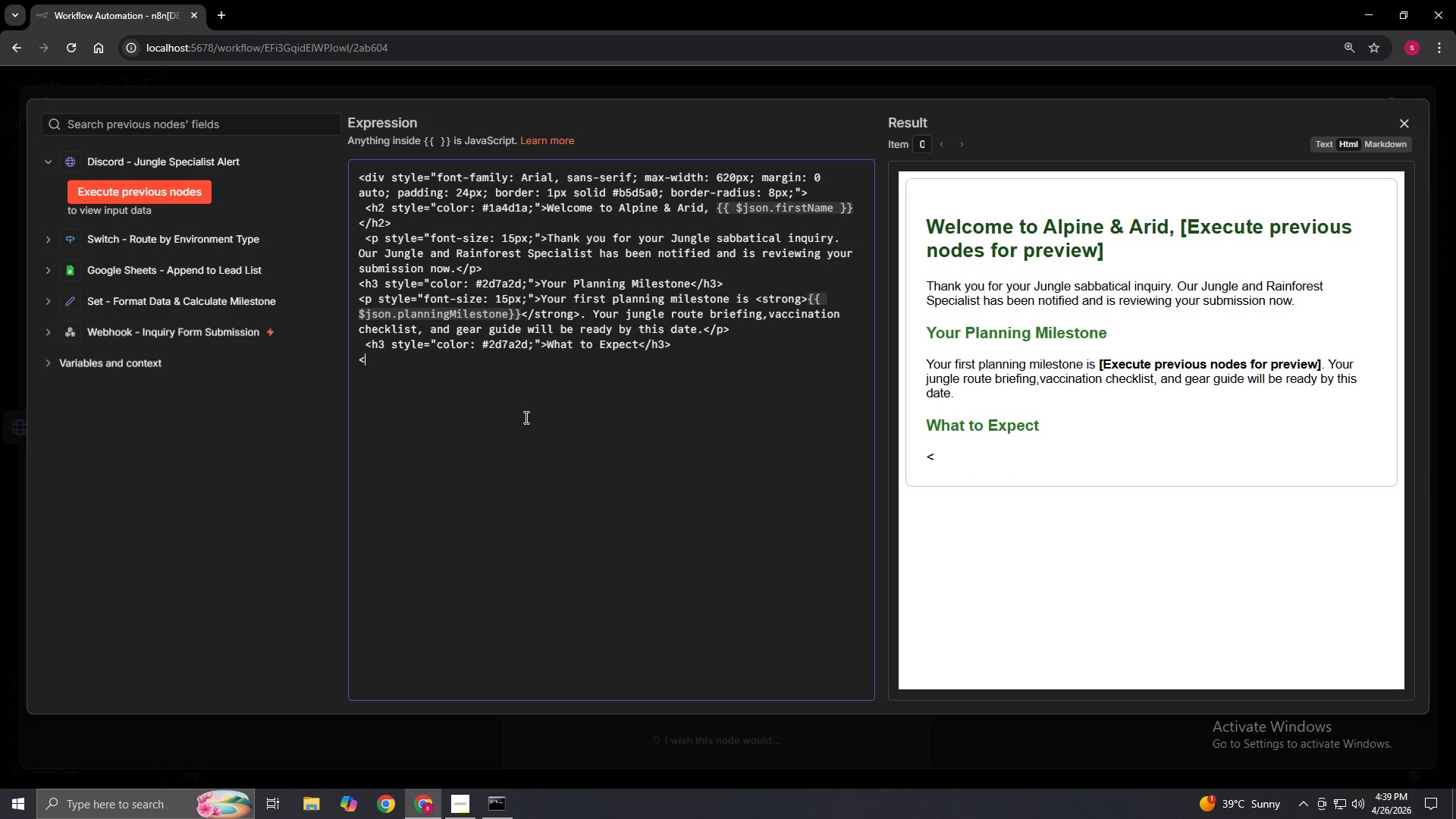 
type(ul style)
 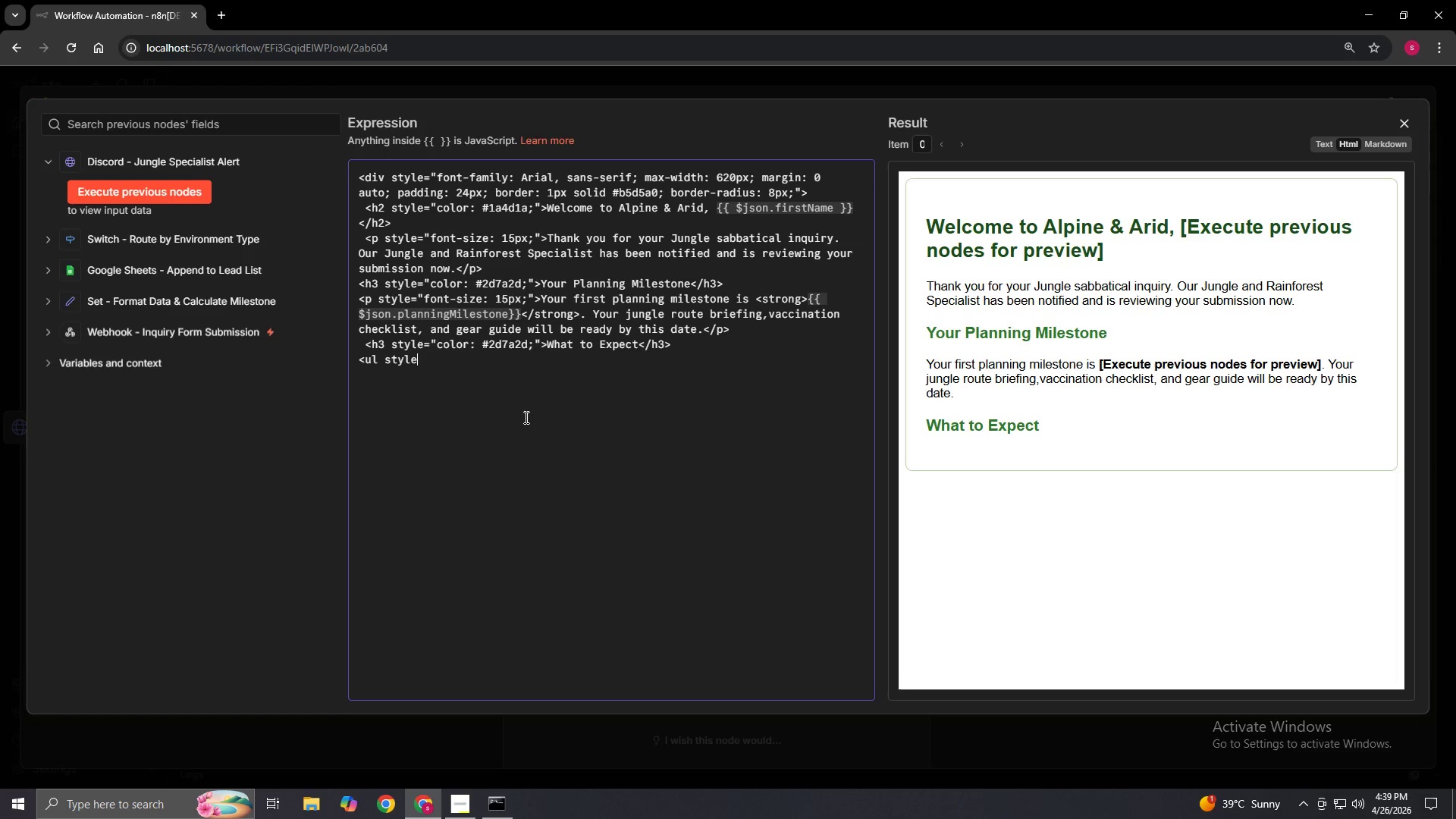 
wait(14.59)
 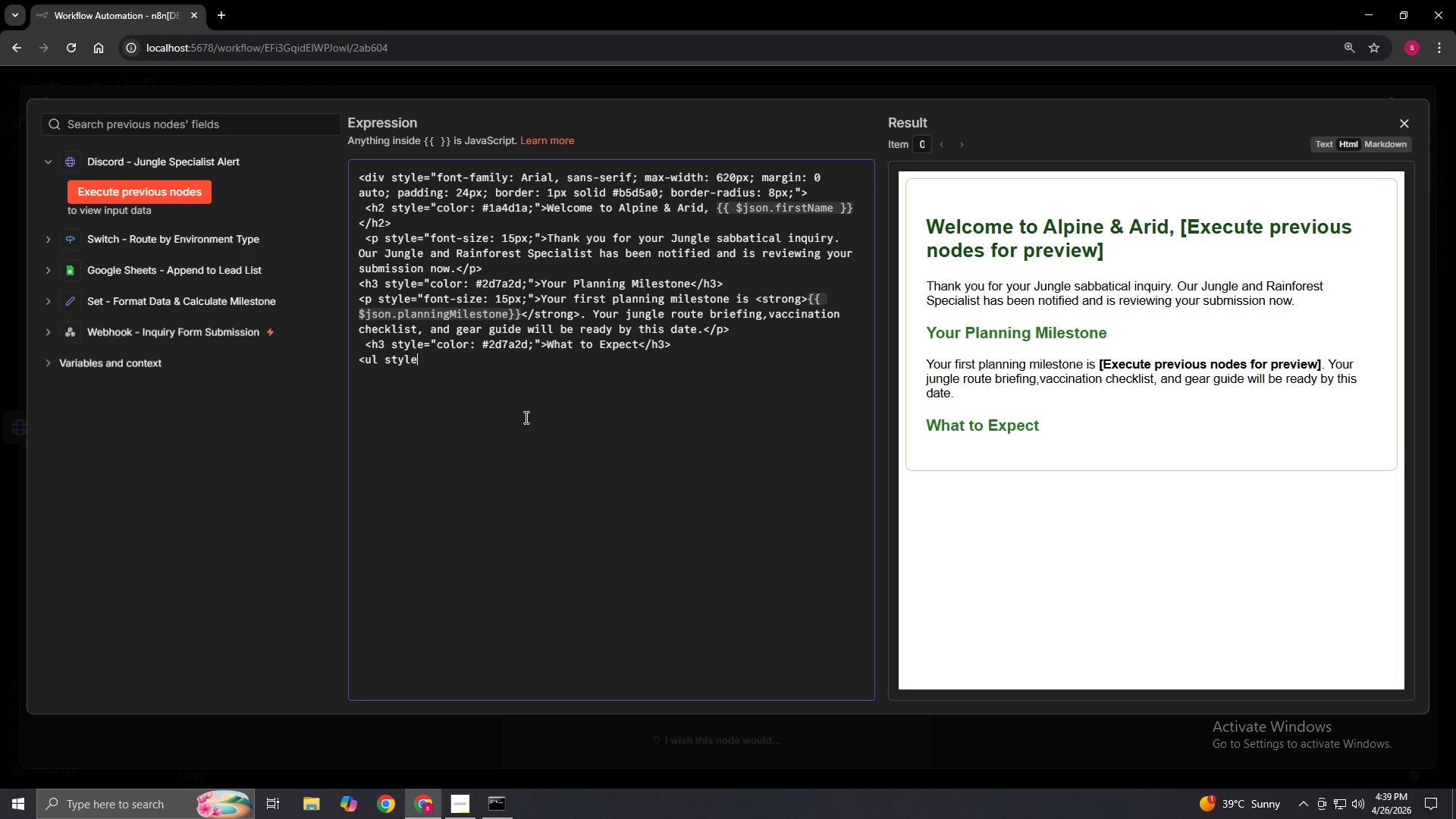 
key(Escape)
 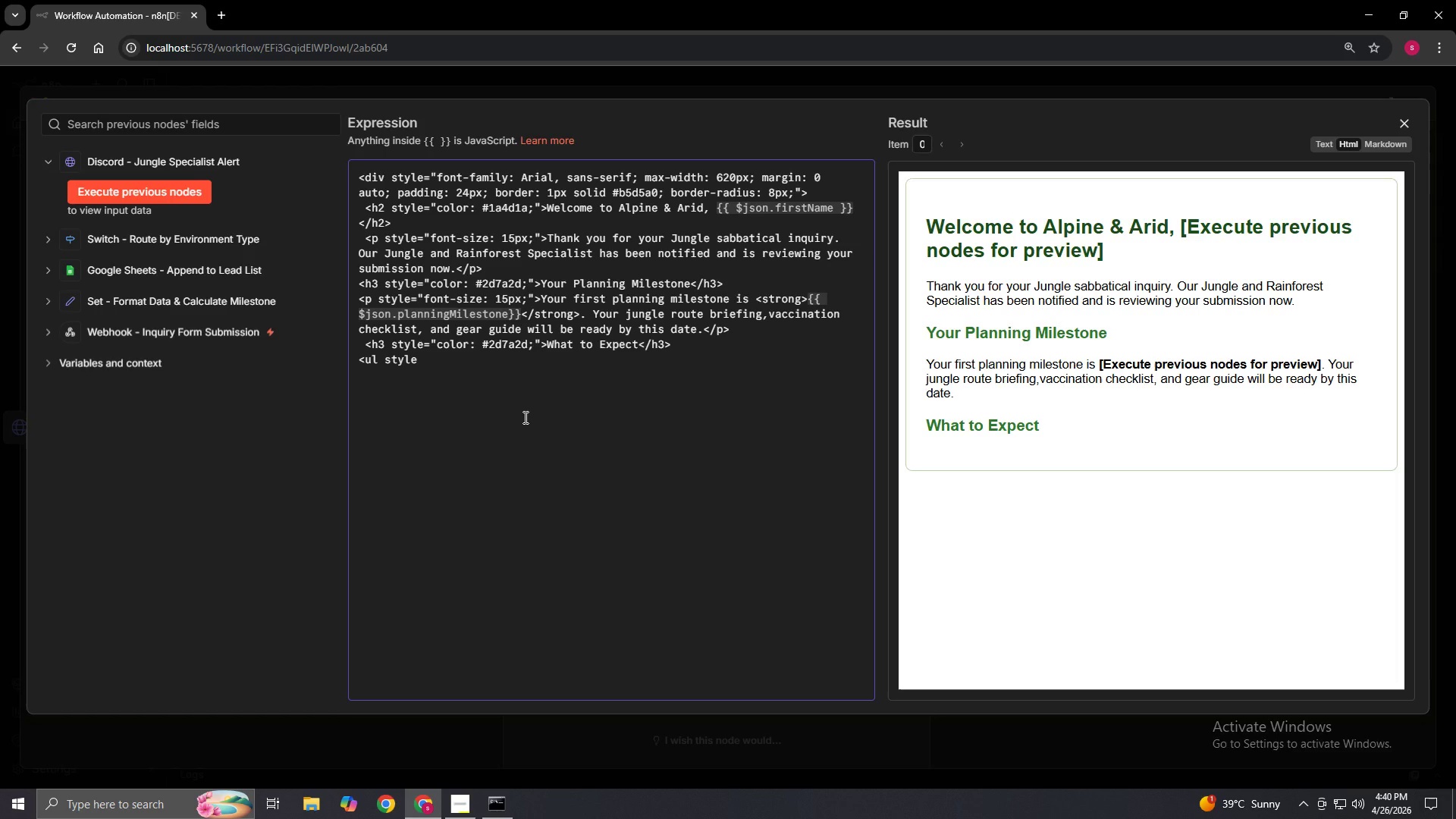 
wait(9.22)
 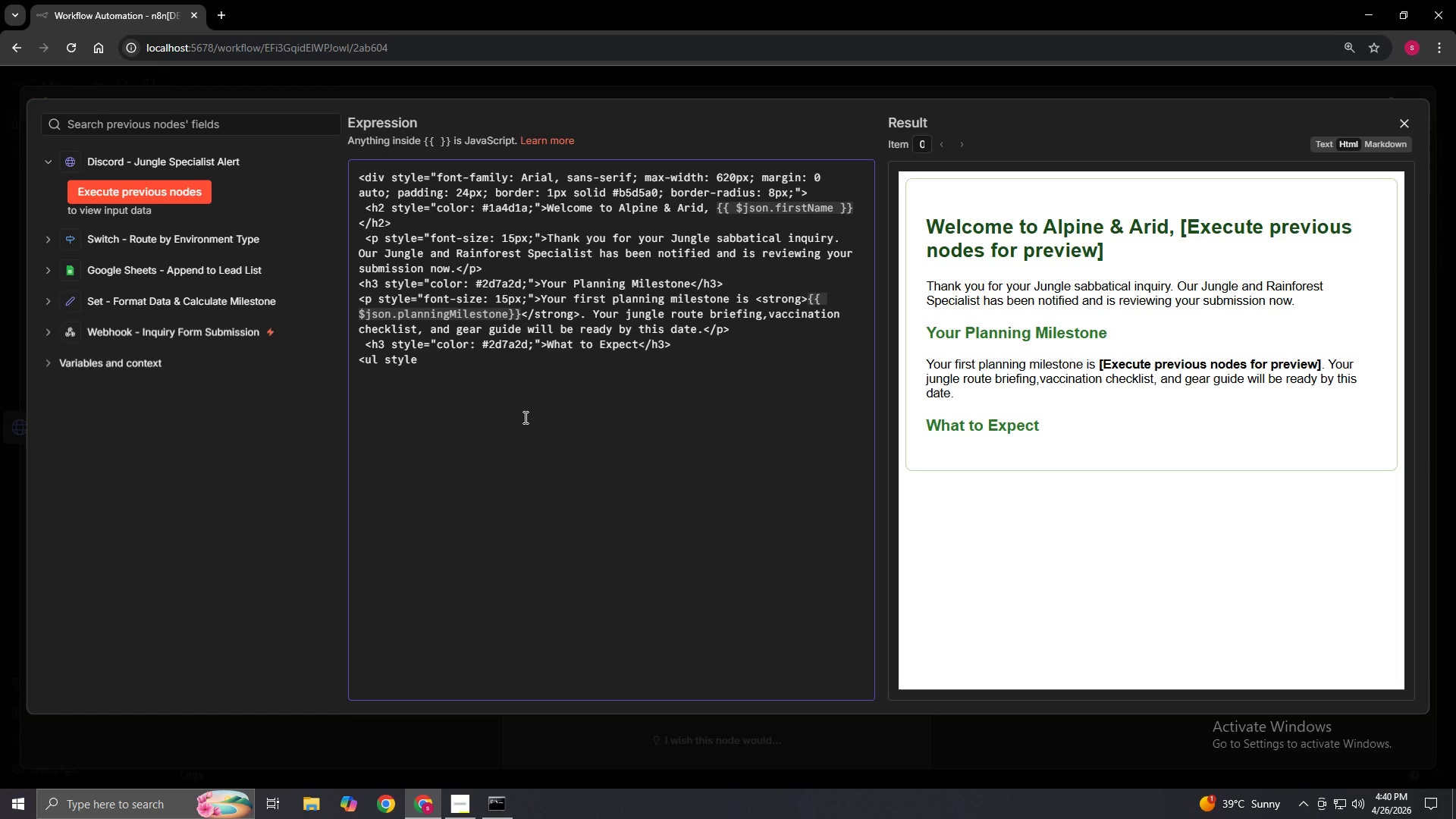 
key(Equal)
 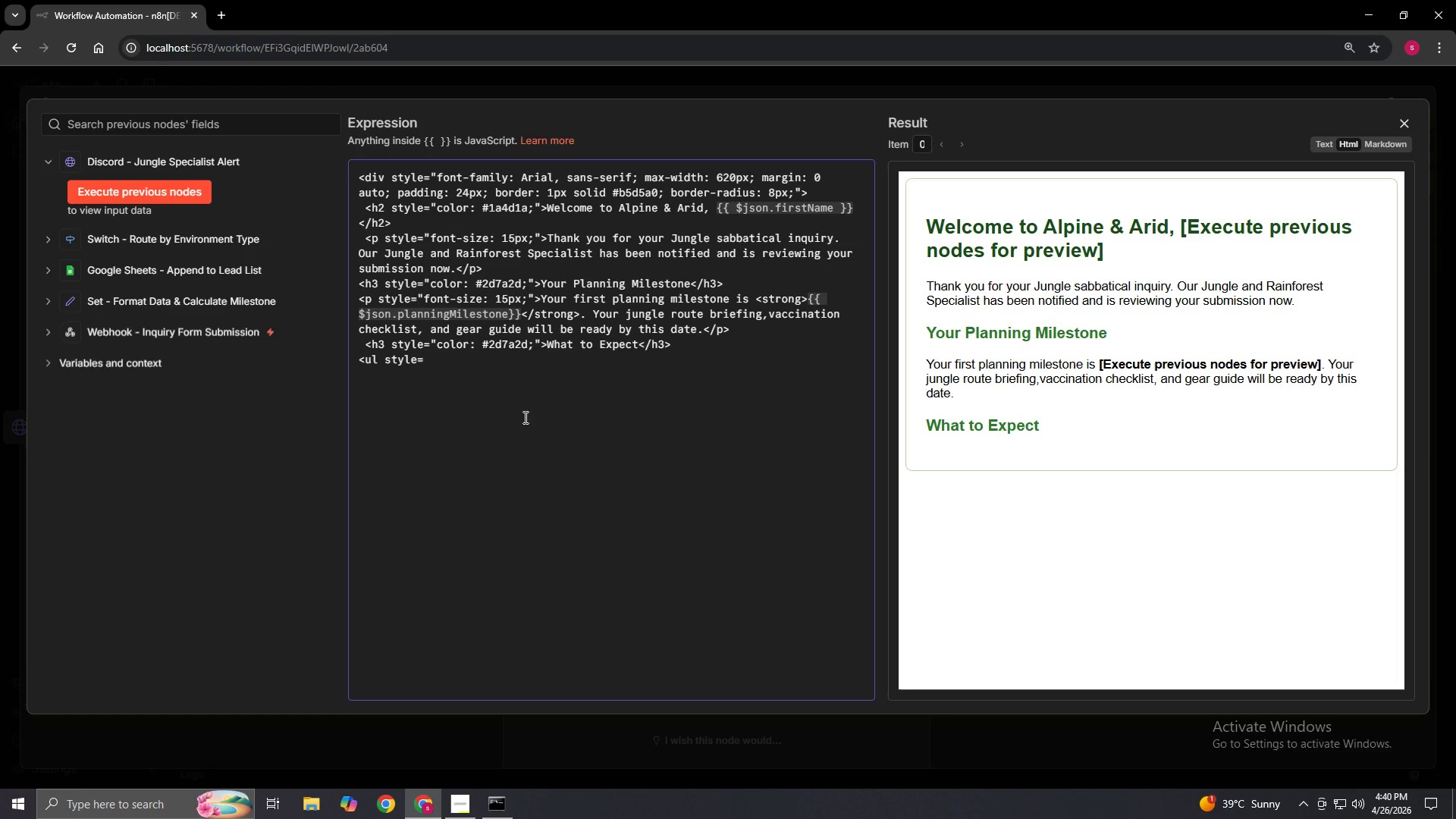 
type("font)
 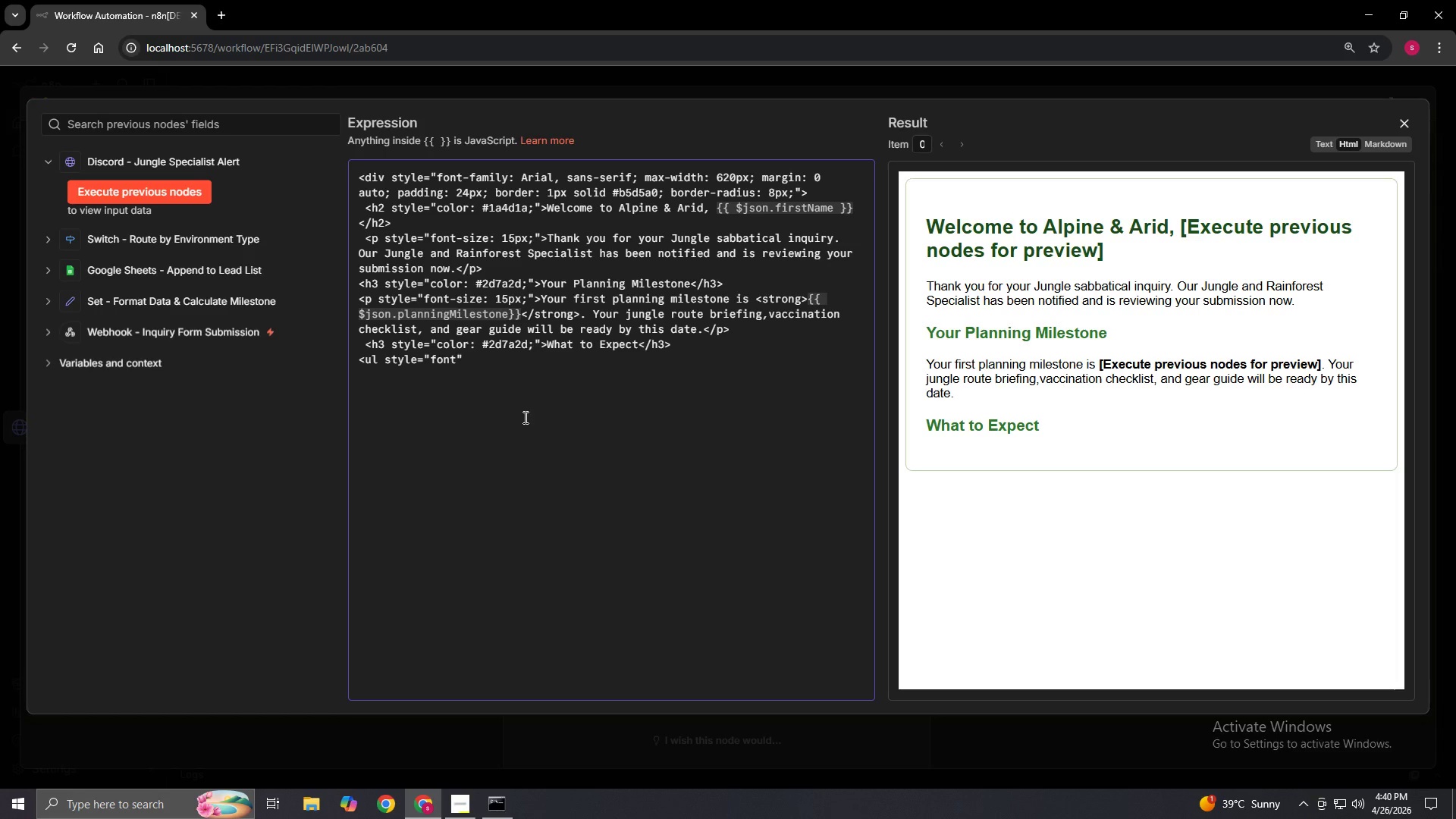 
type(-size: 14px;)
 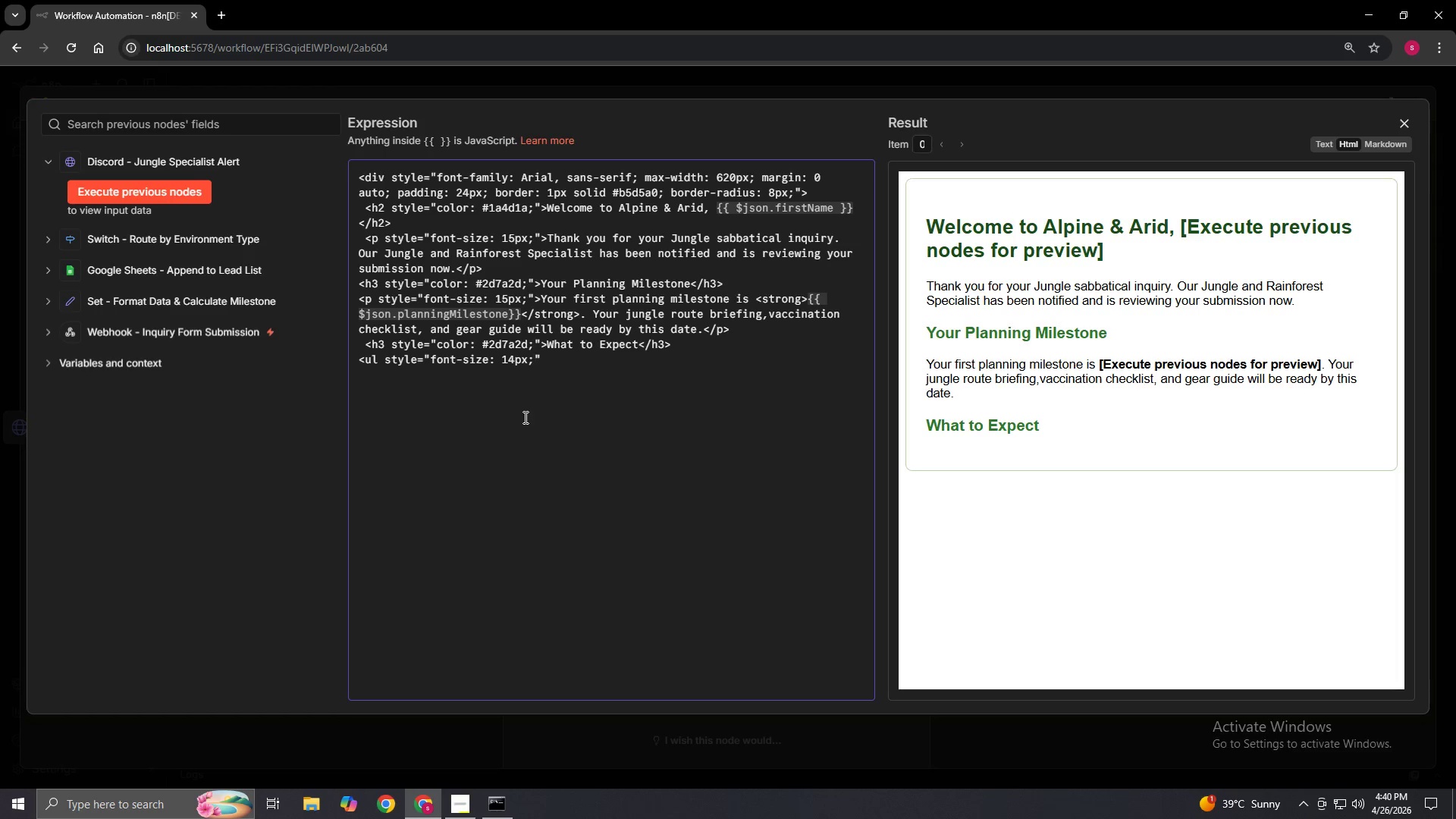 
type( line-height)
 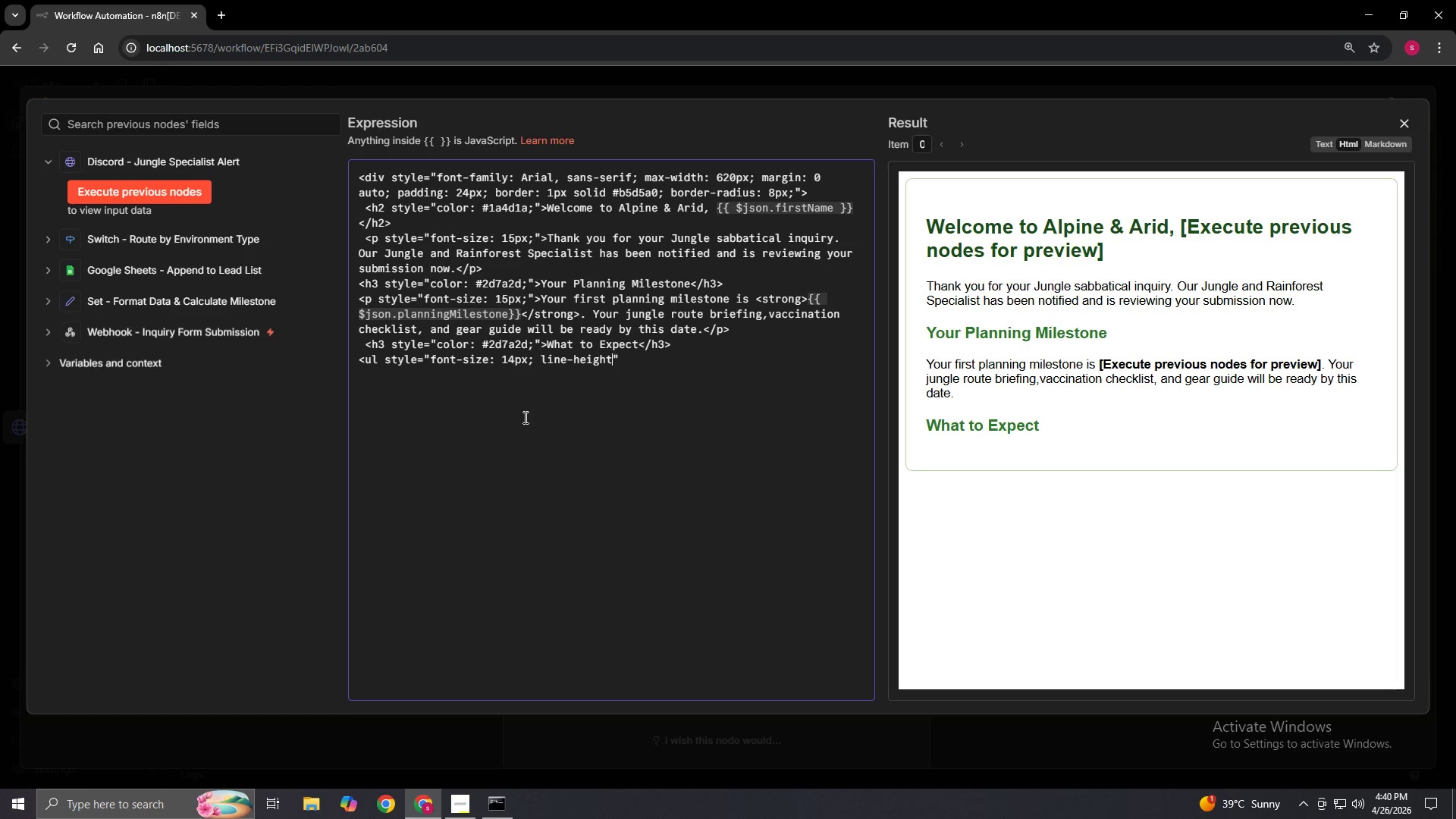 
key(Shift+Semicolon)
 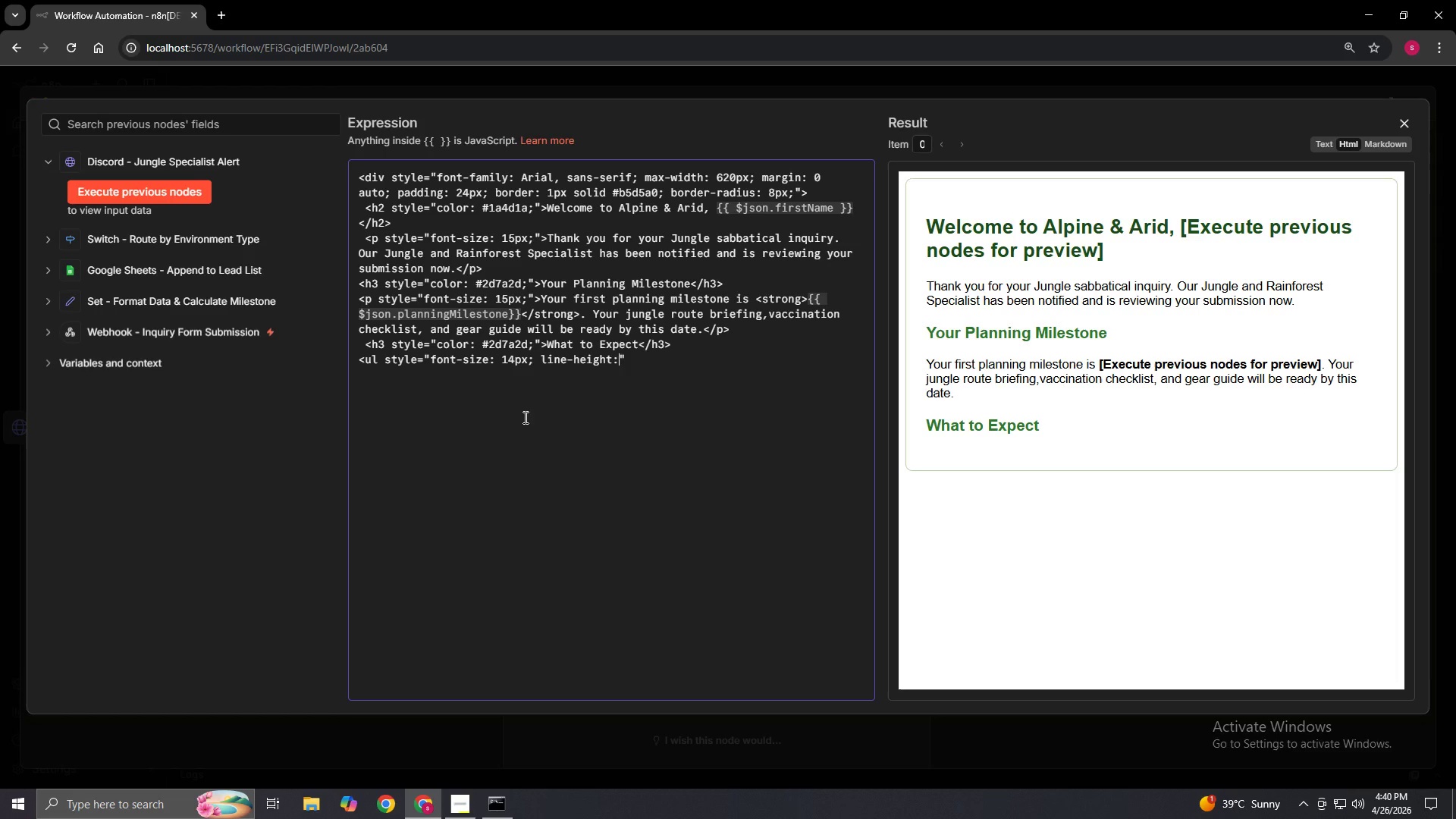 
key(Space)
 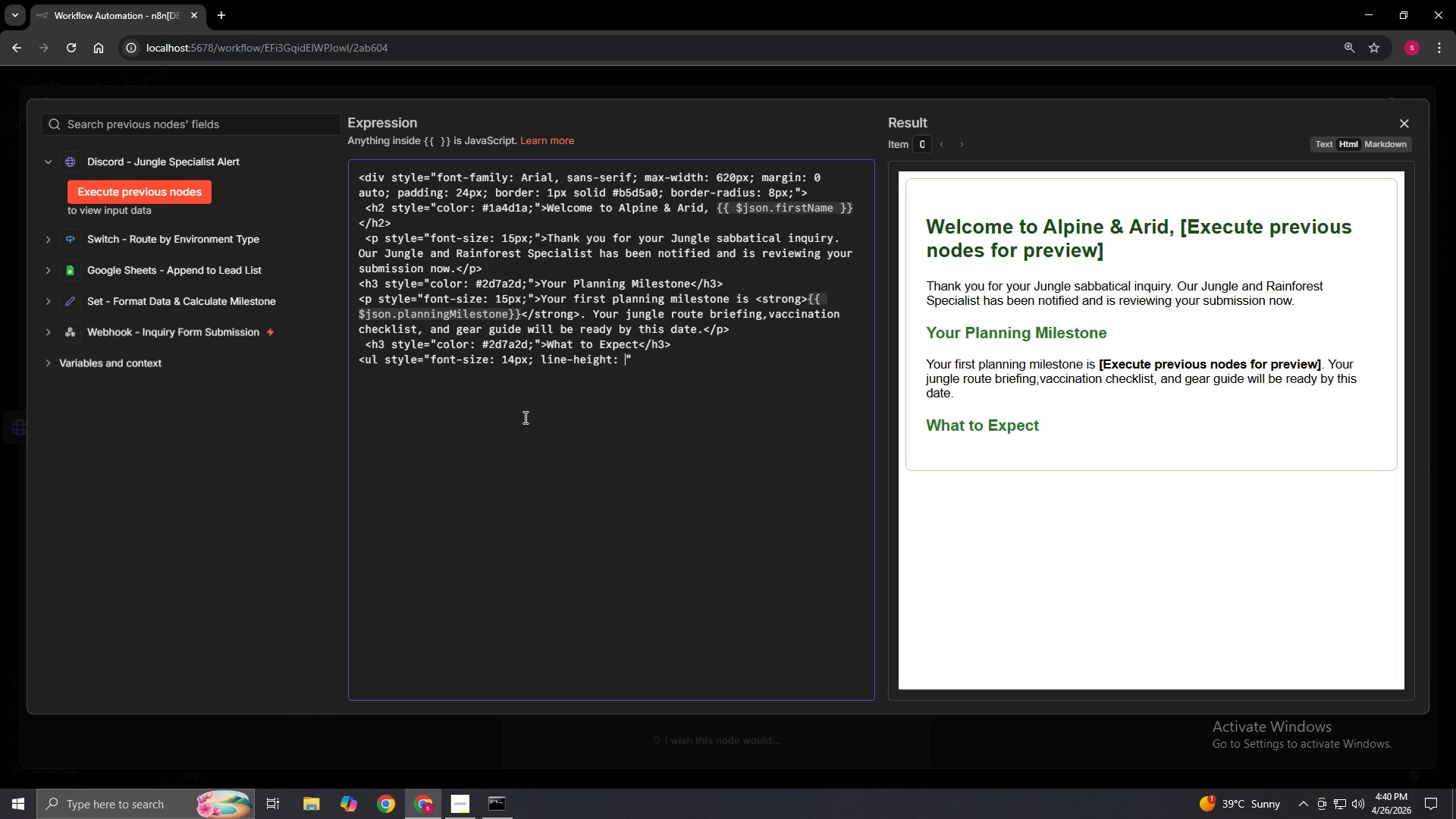 
key(1)
 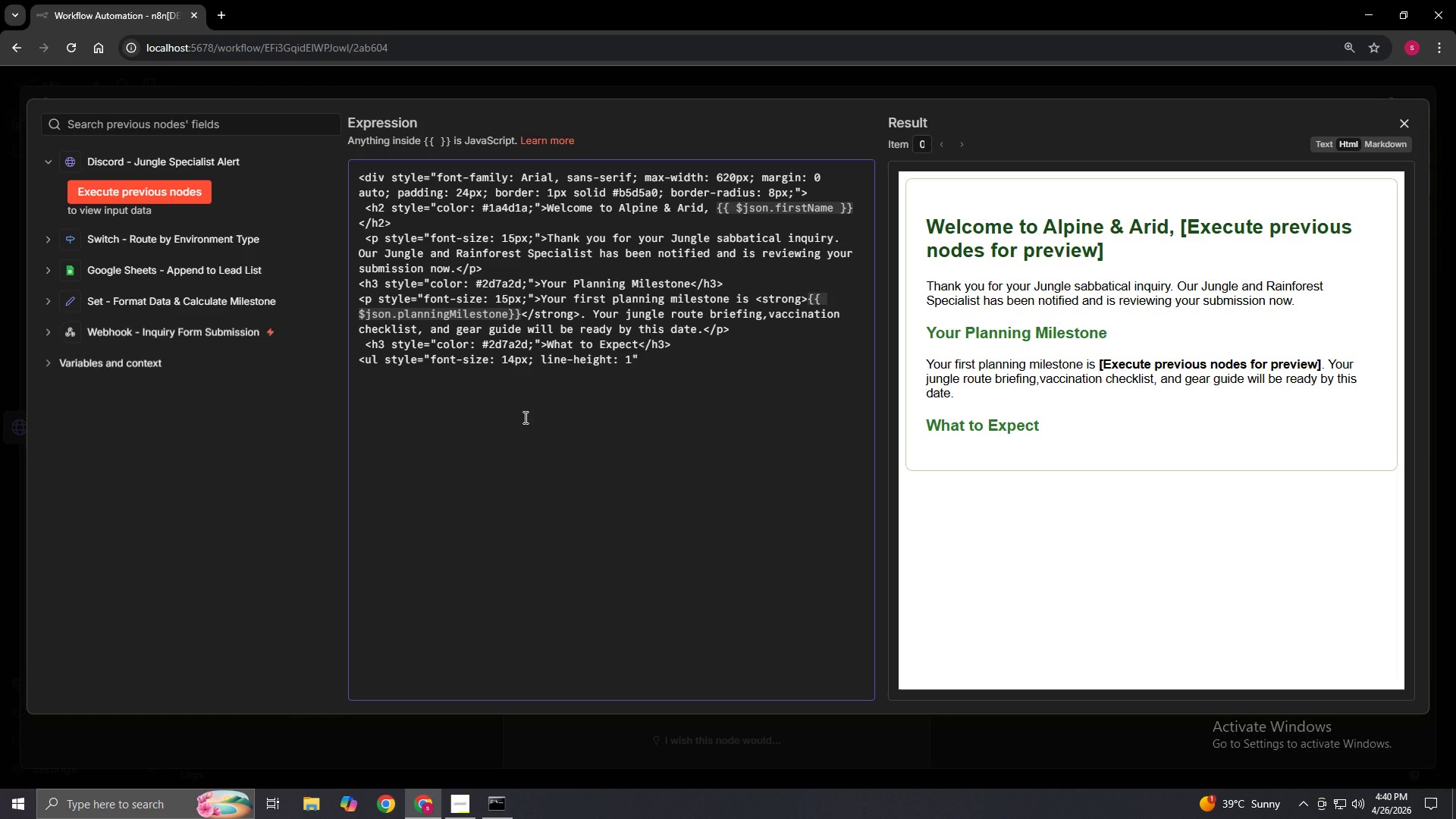 
key(Period)
 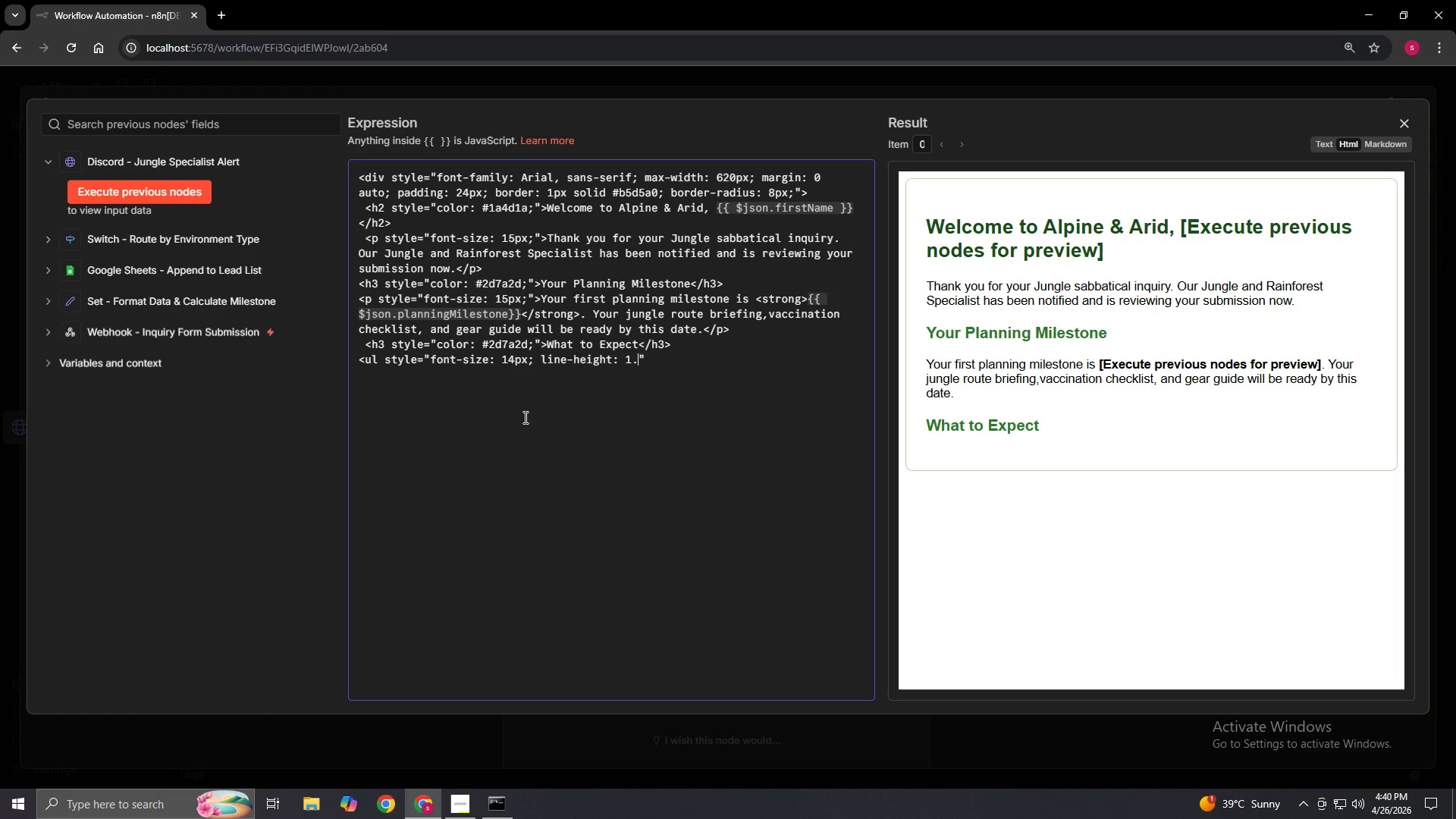 
key(9)
 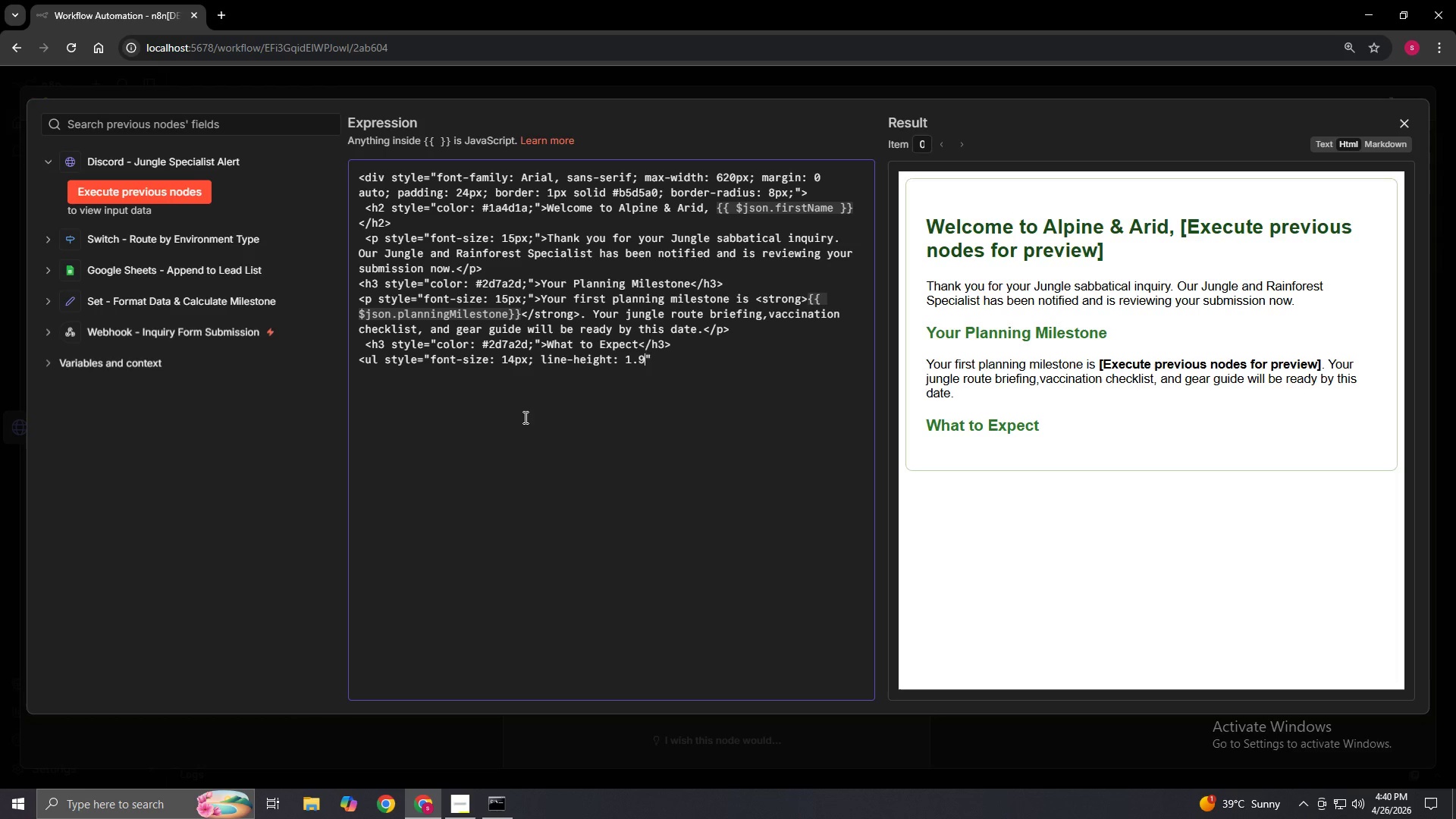 
key(Semicolon)
 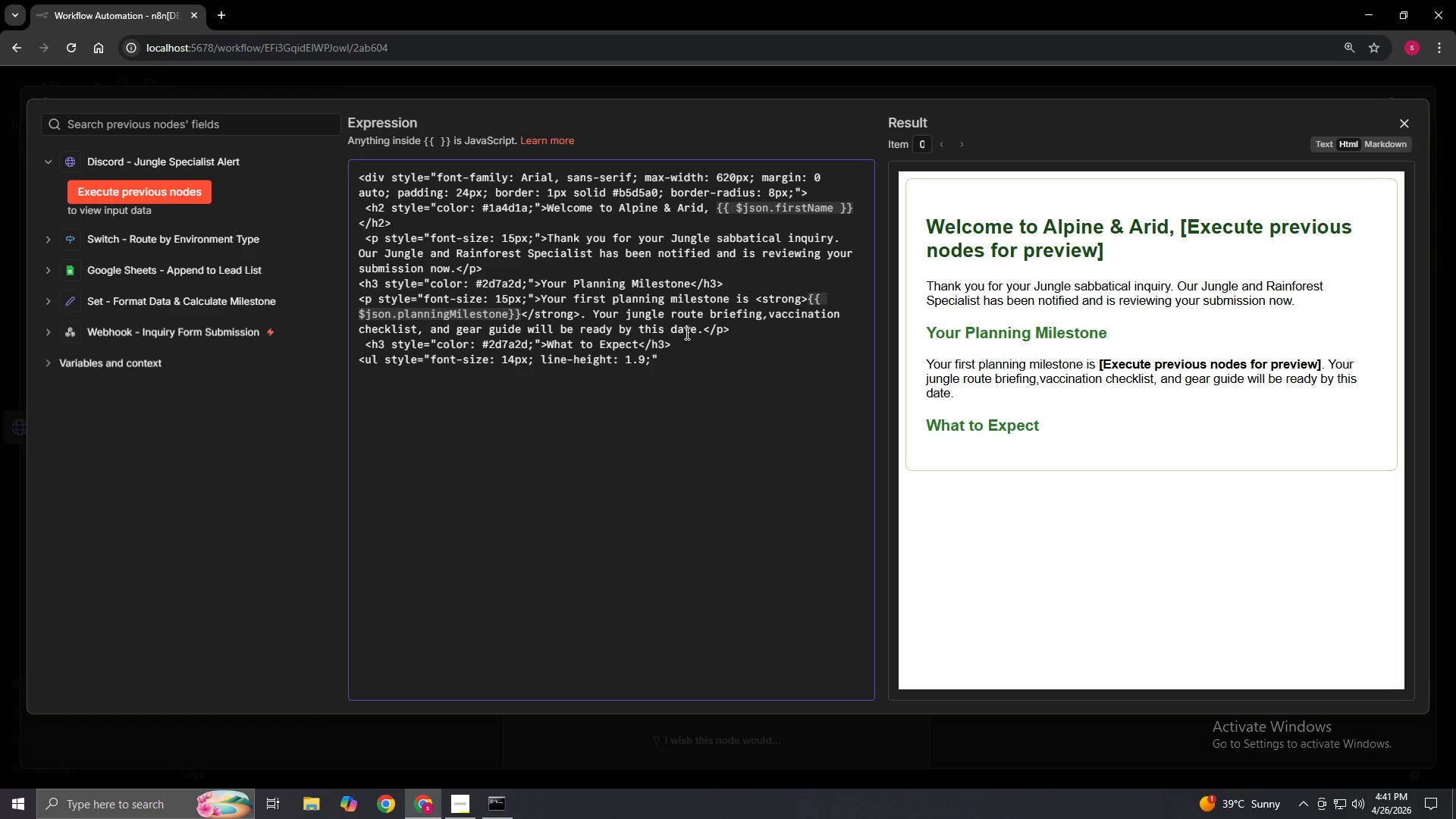 
wait(5.39)
 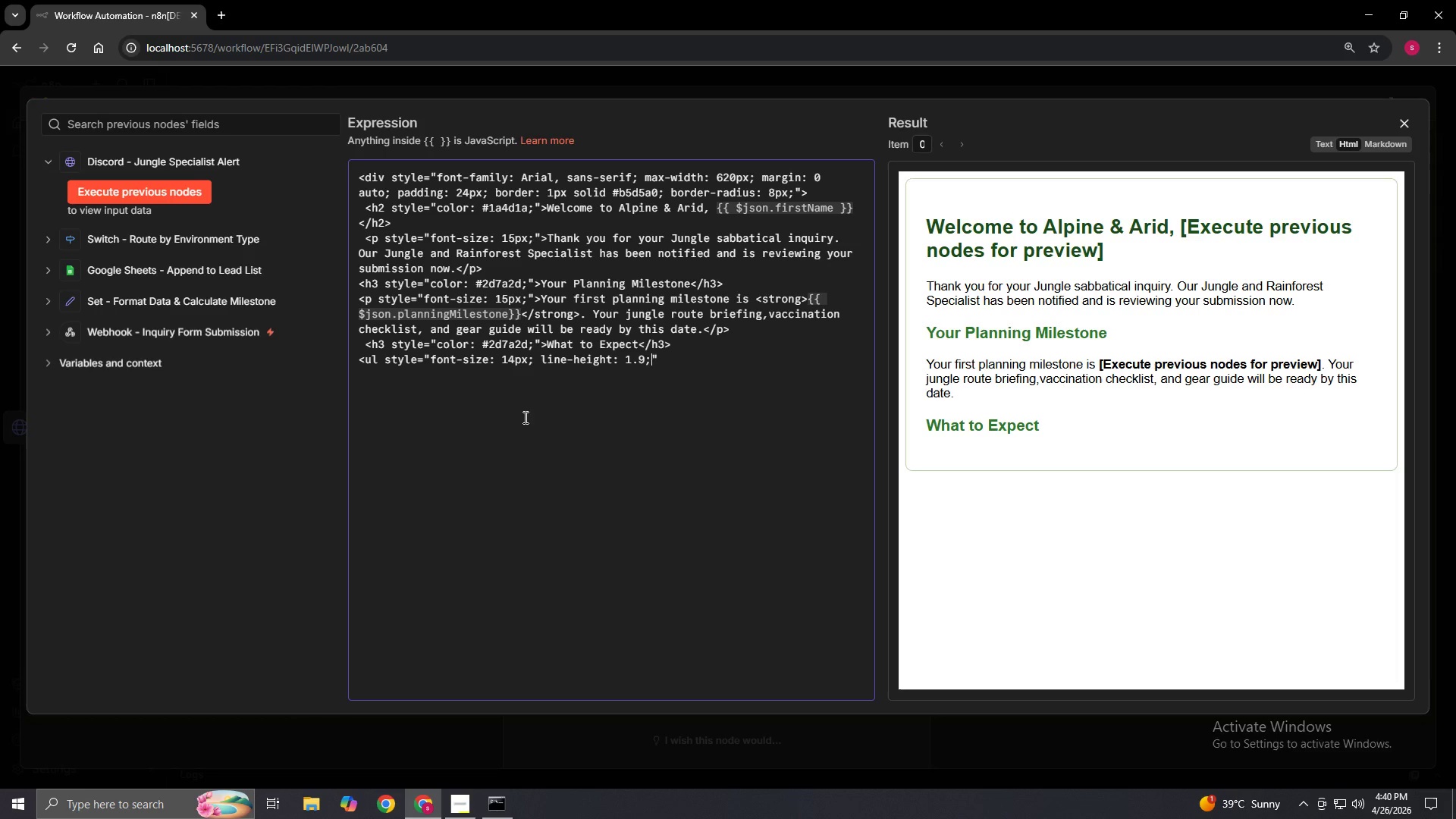 
left_click([660, 356])
 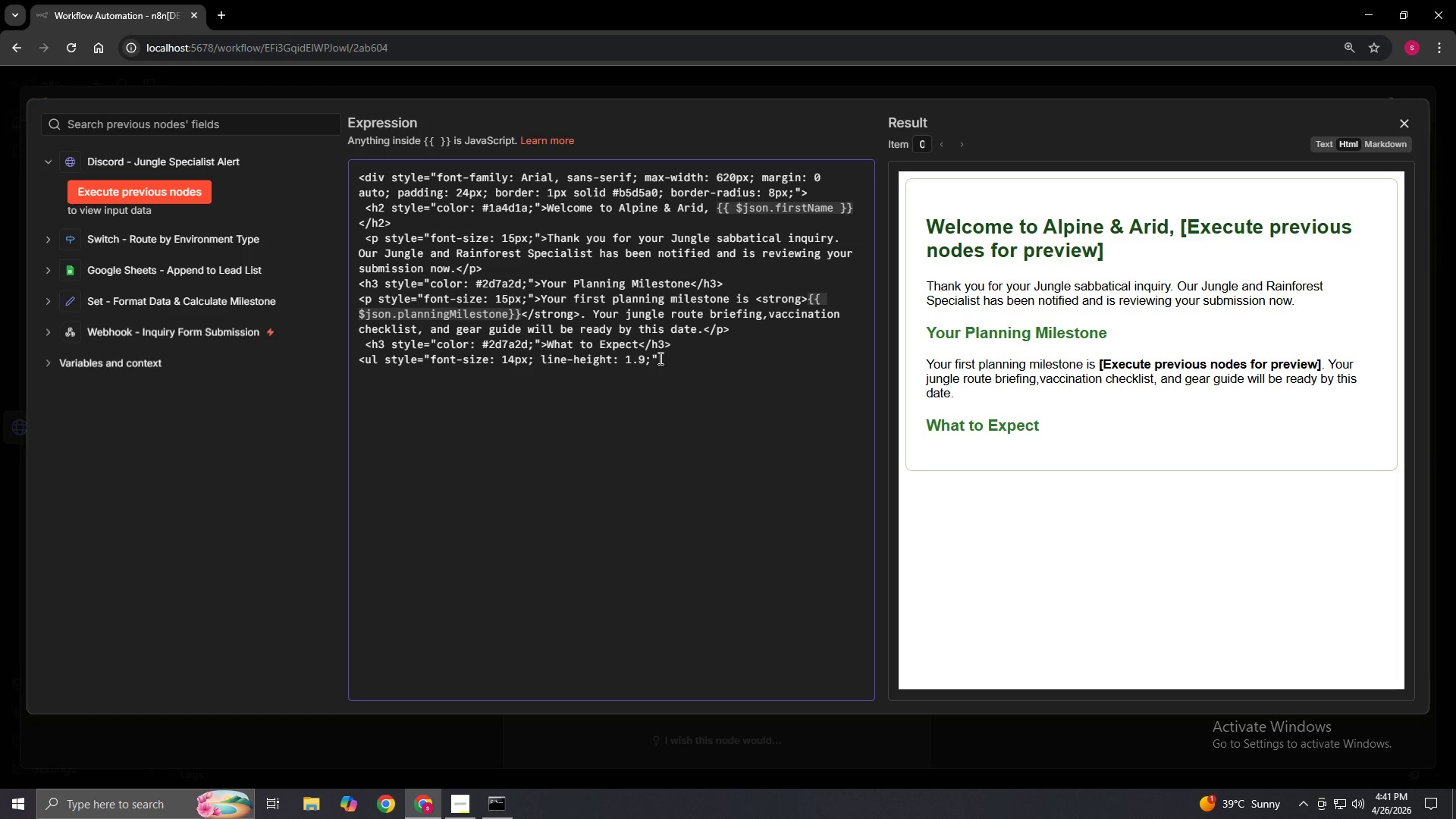 
key(Shift+Period)
 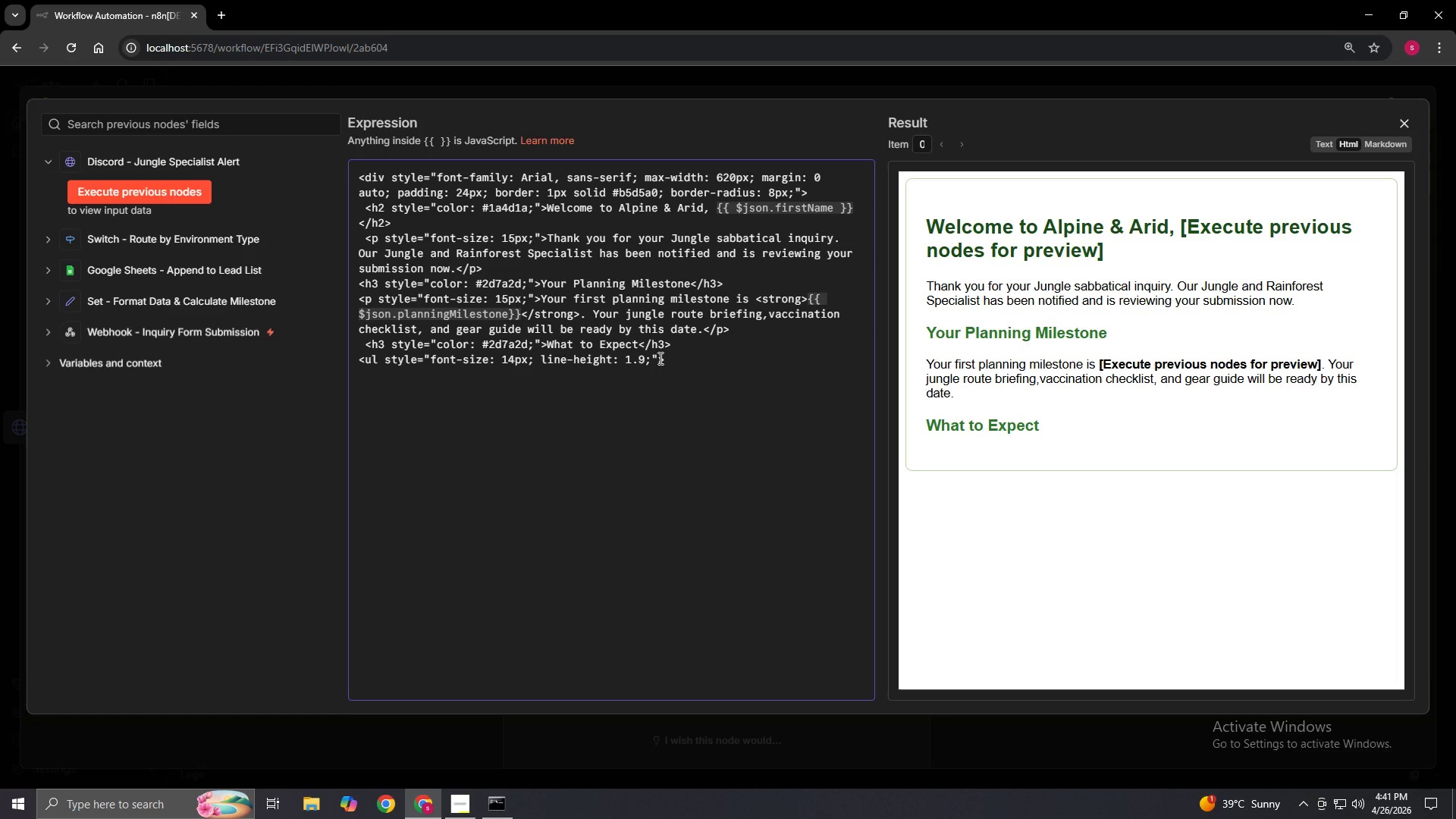 
key(Enter)
 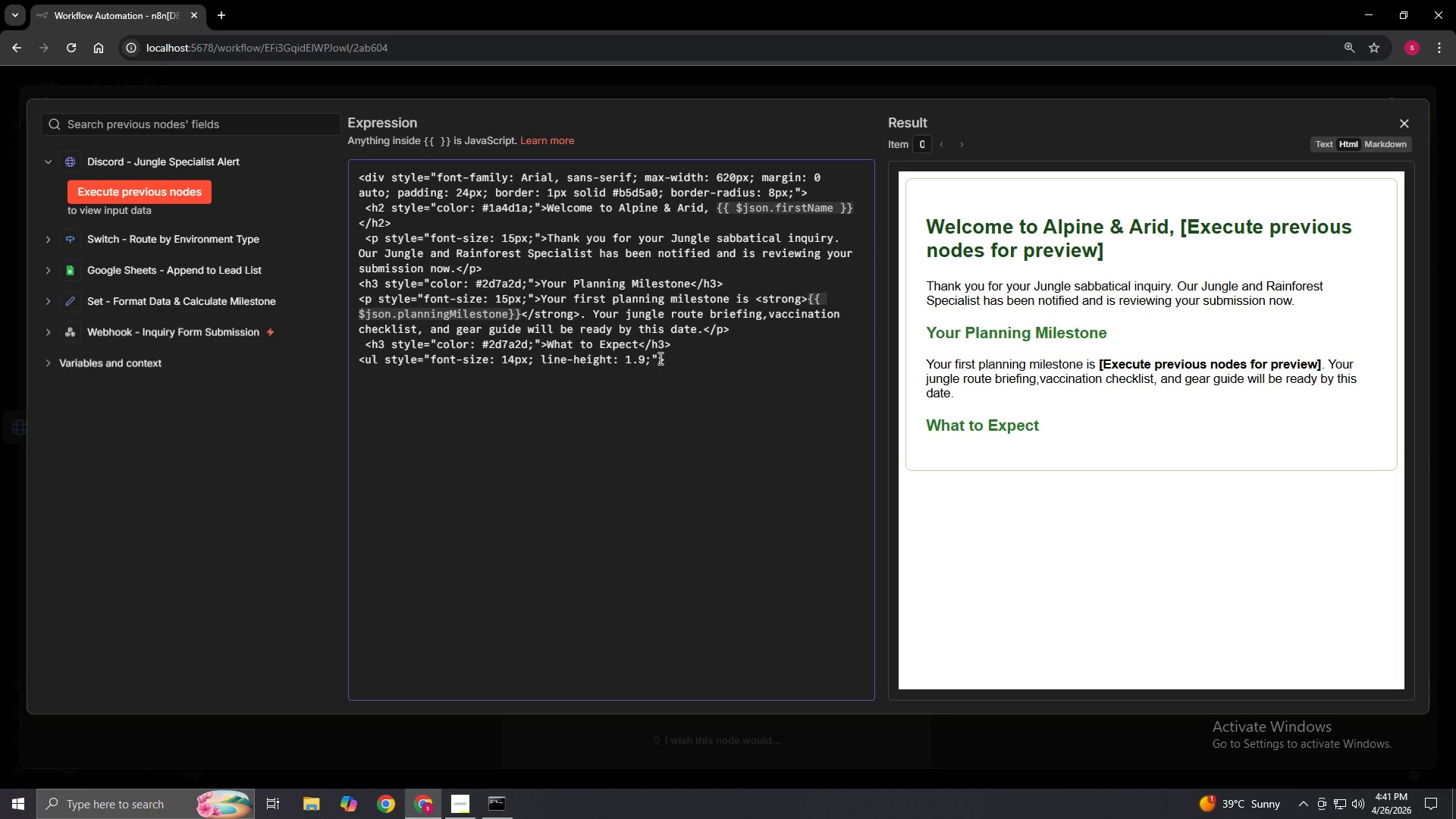 
wait(6.64)
 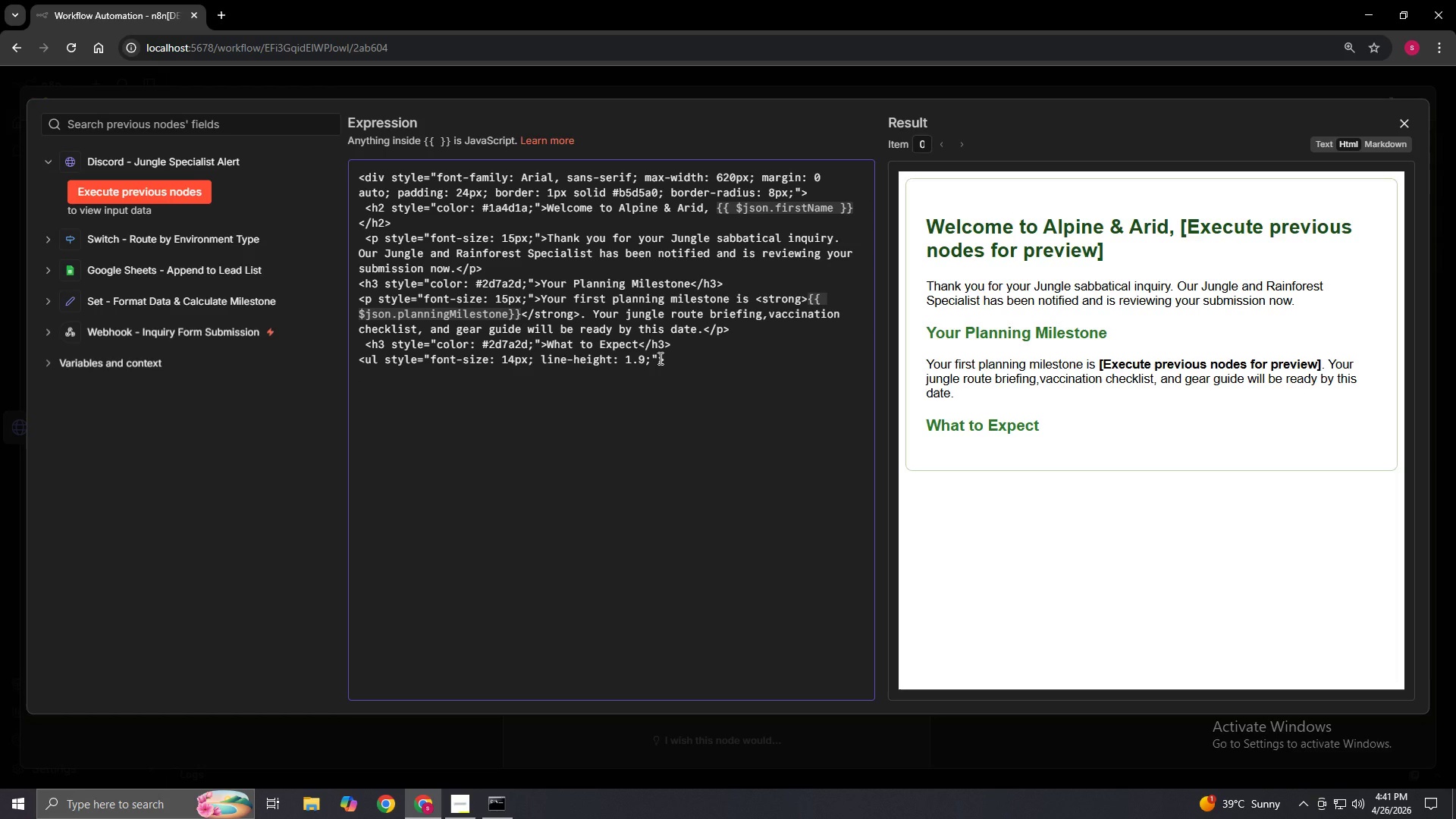 
type(  <li>)
 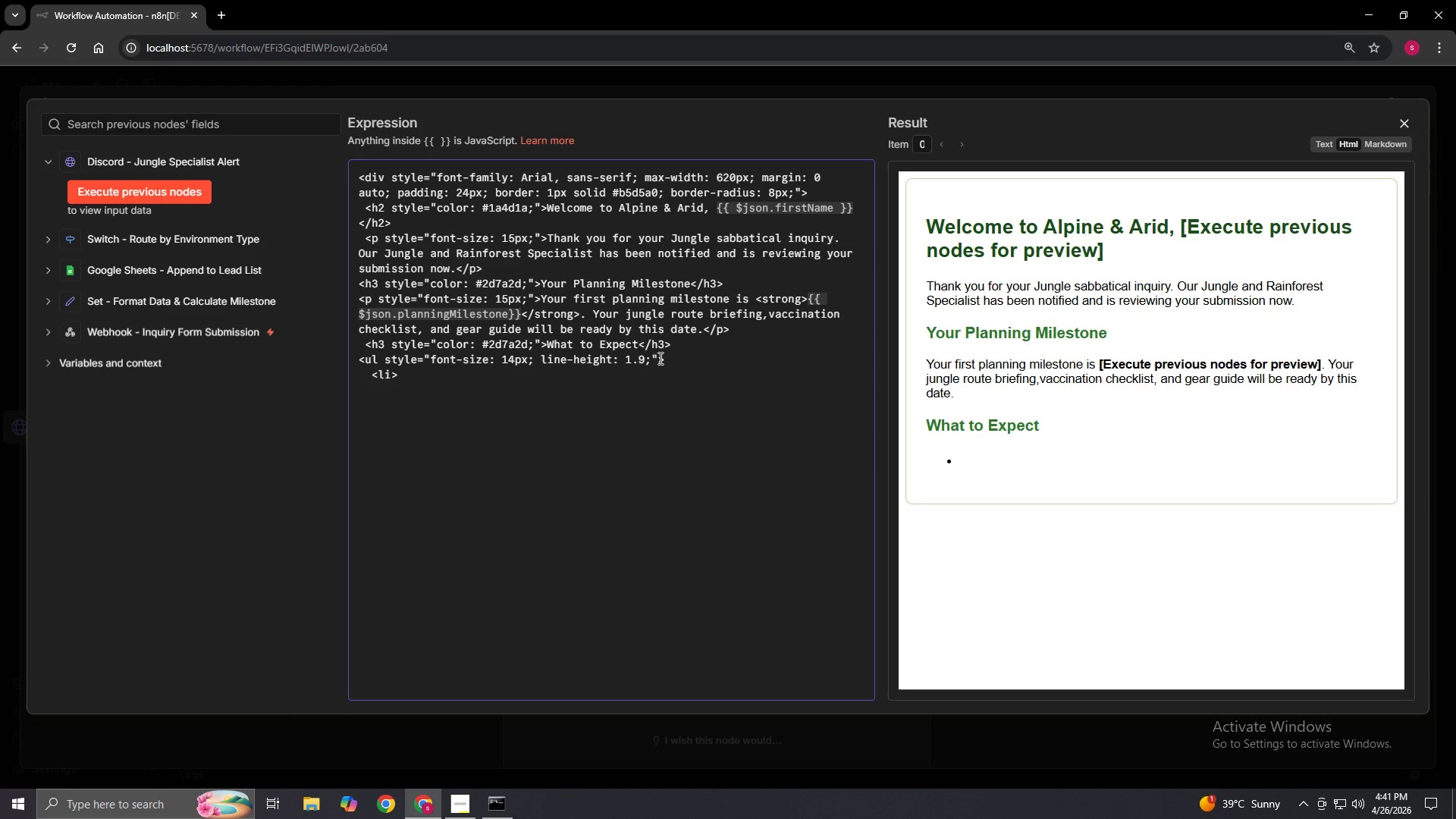 
wait(5.08)
 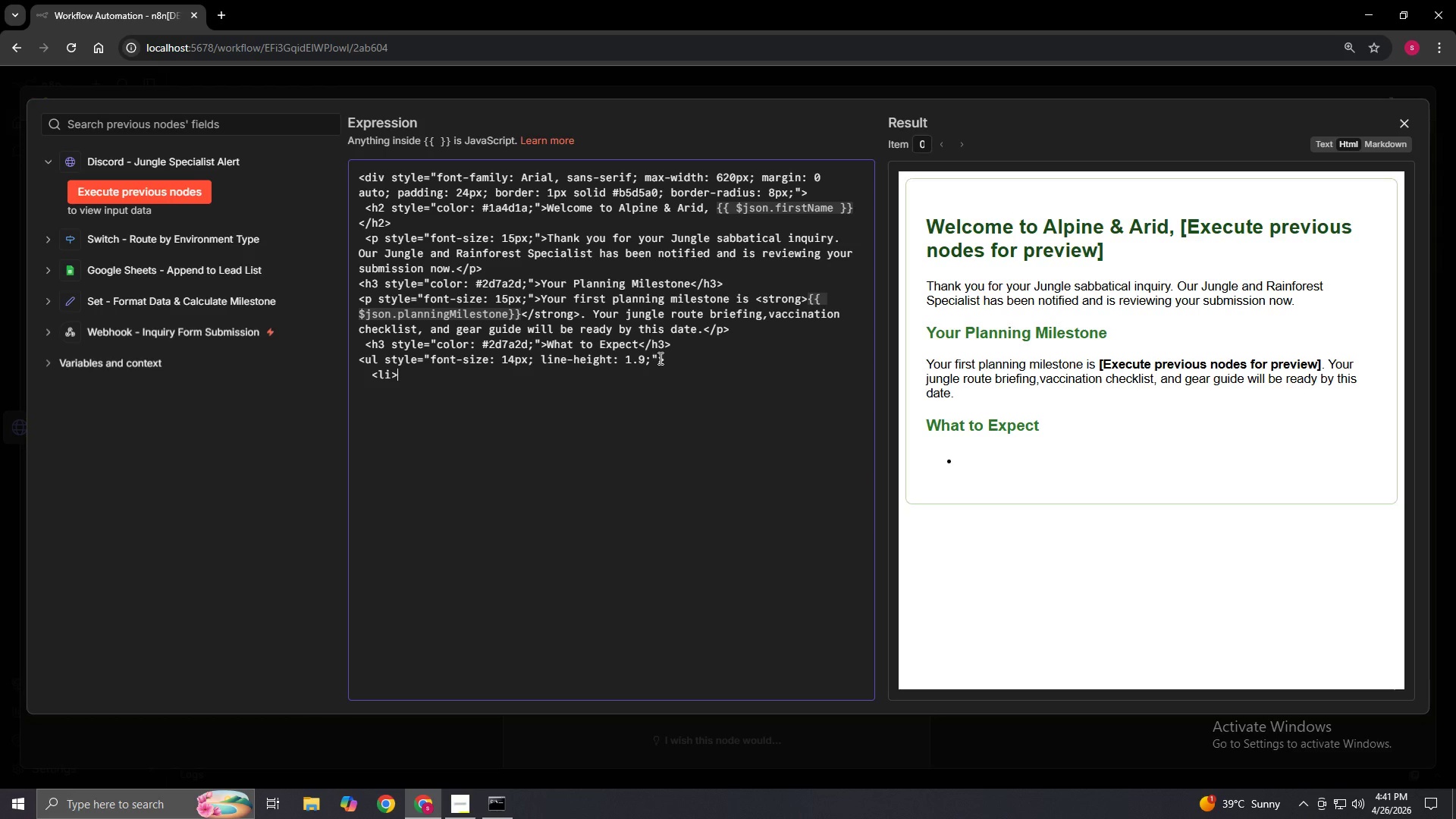 
type(Guided jungle route options for your {{)
 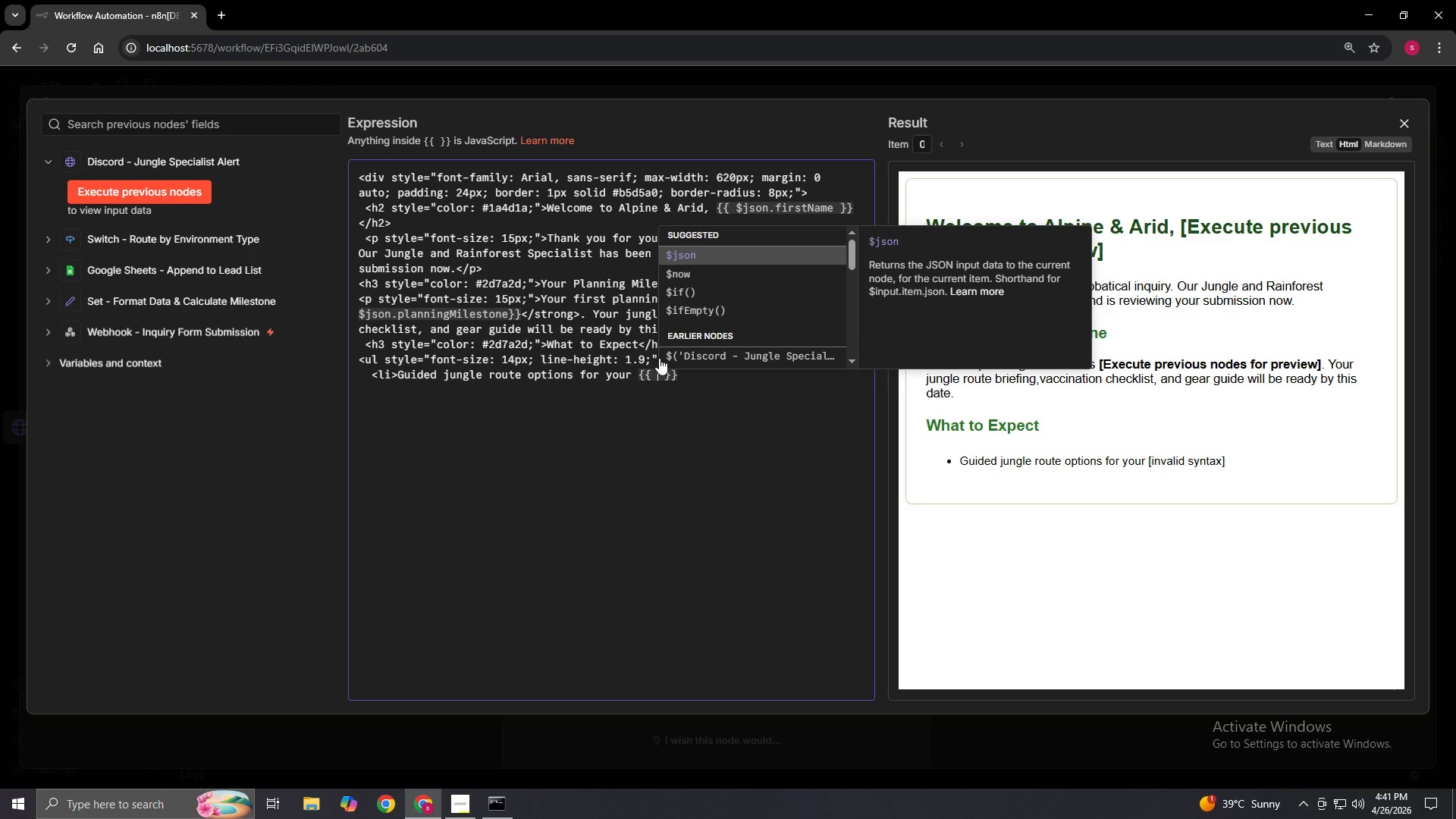 
hold_key(key=CapsLock, duration=0.64)
 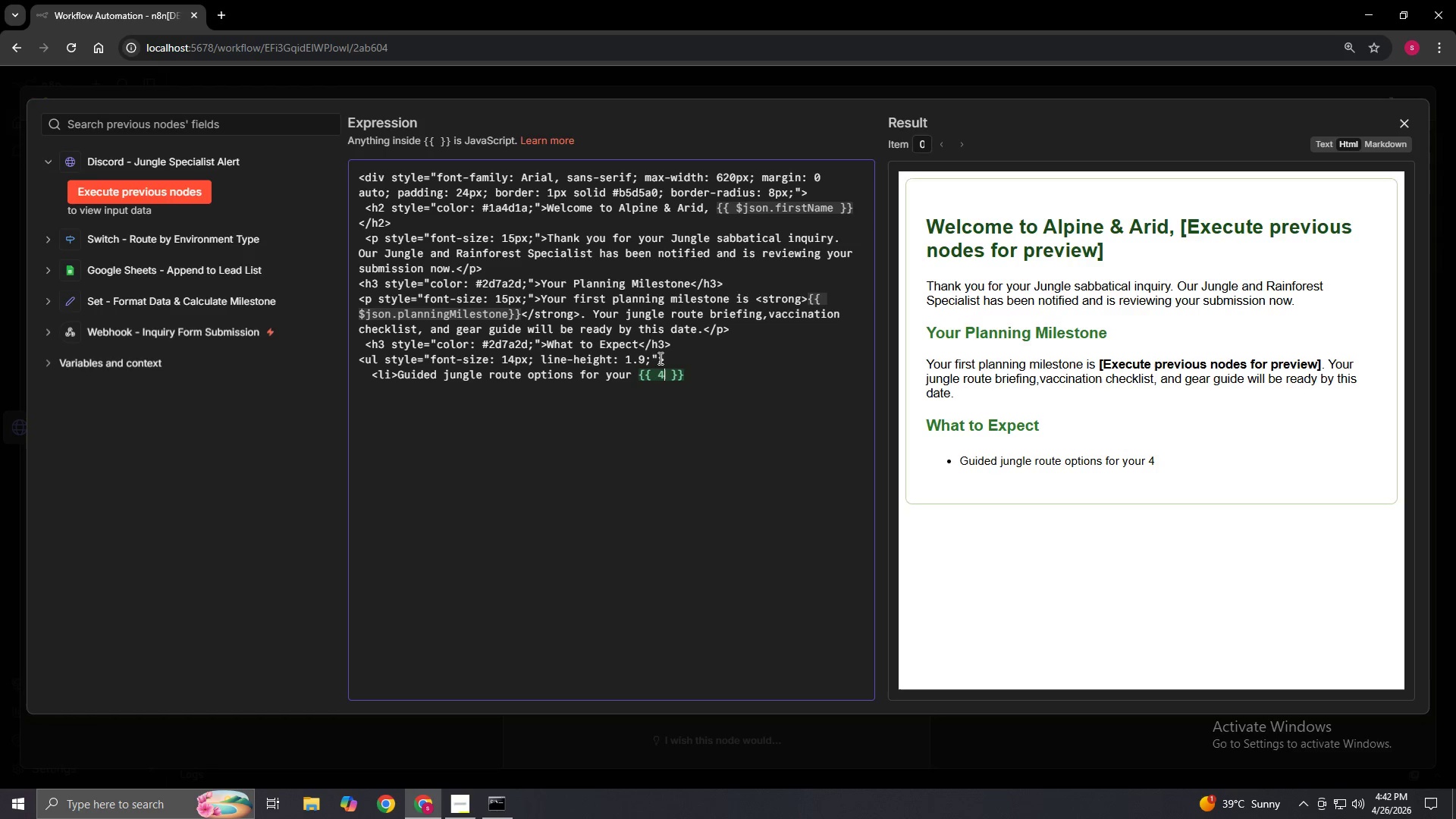 
key(4)
 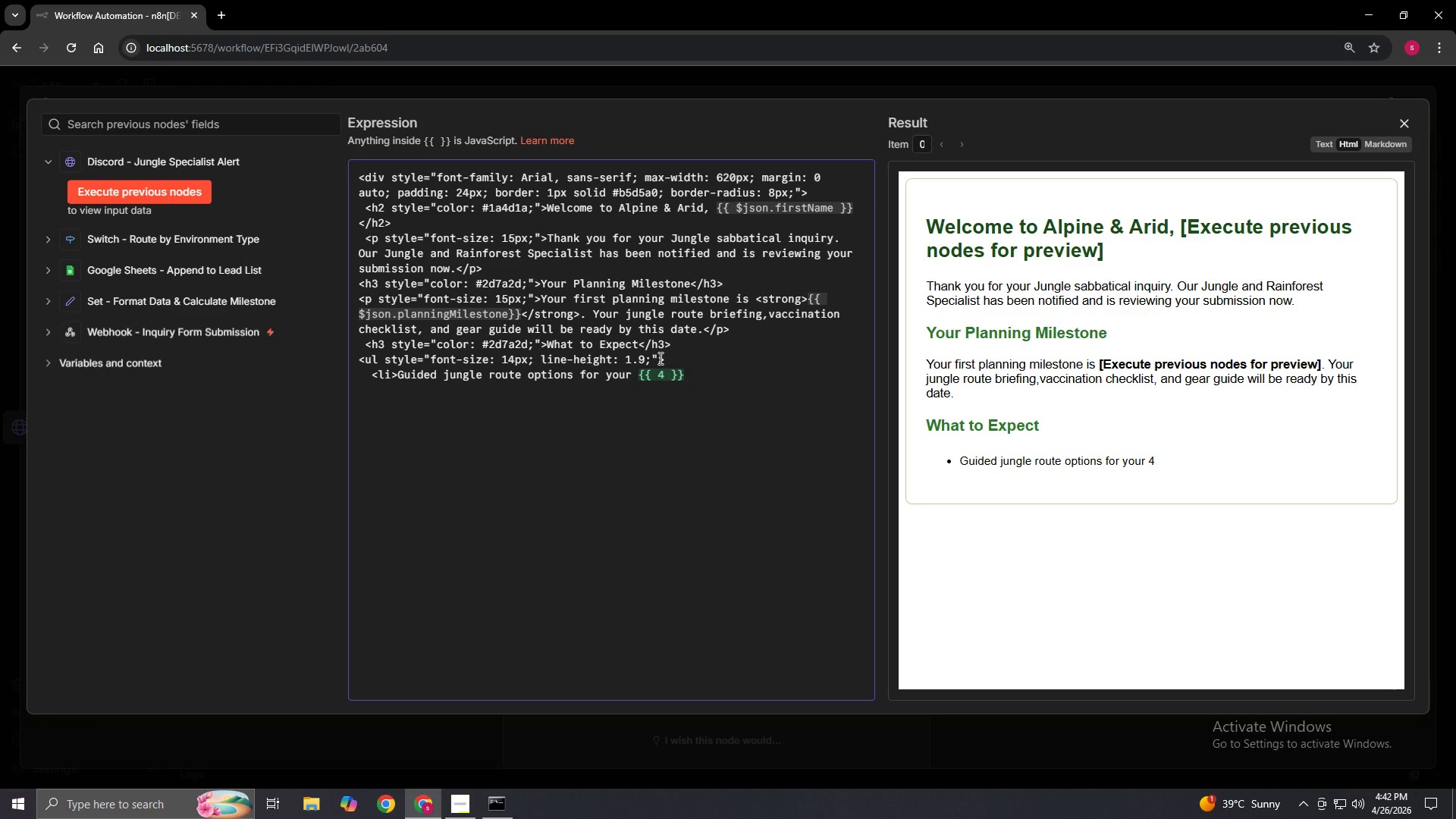 
key(Backspace)
type($JSON.)
 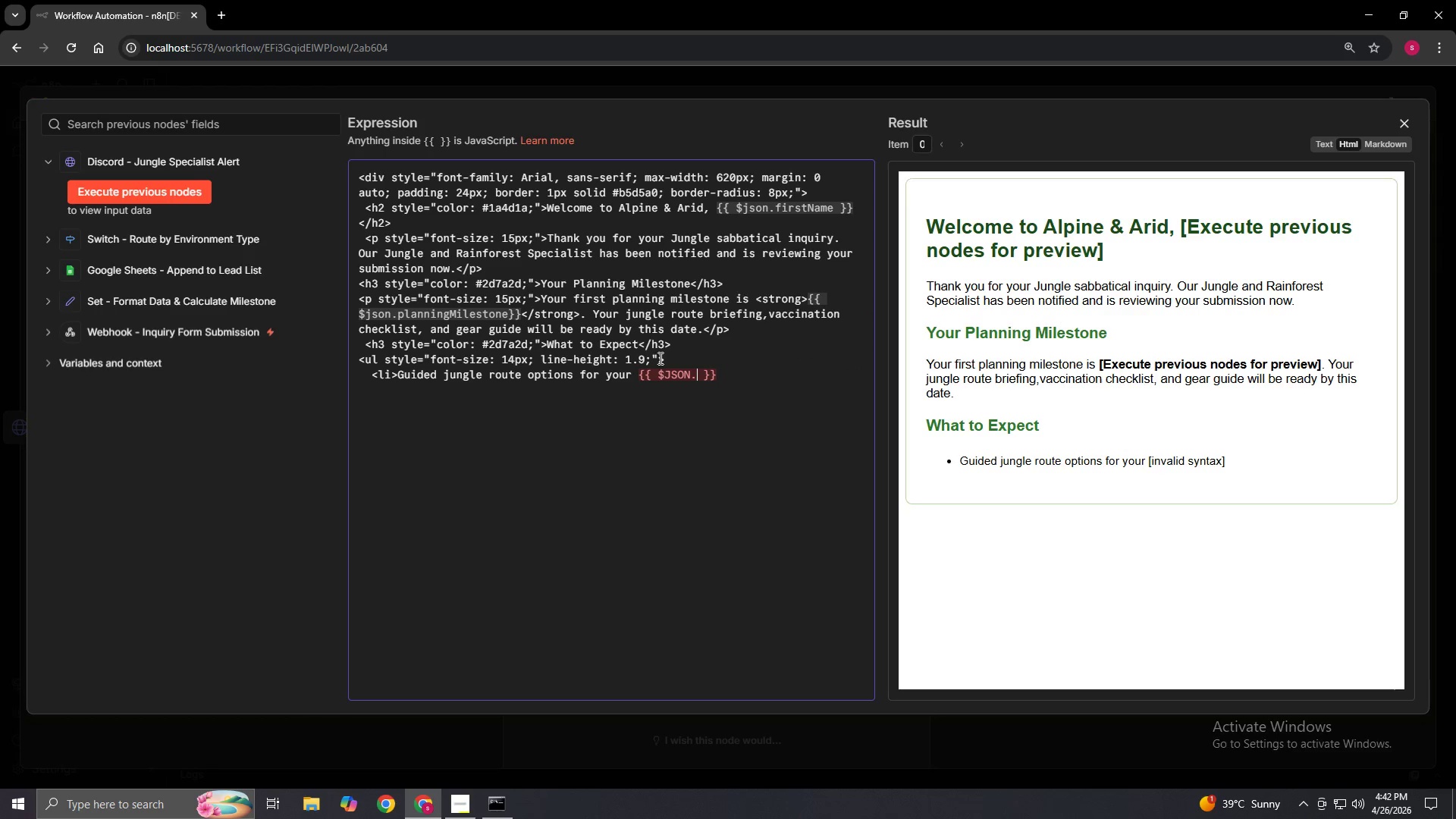 
wait(6.41)
 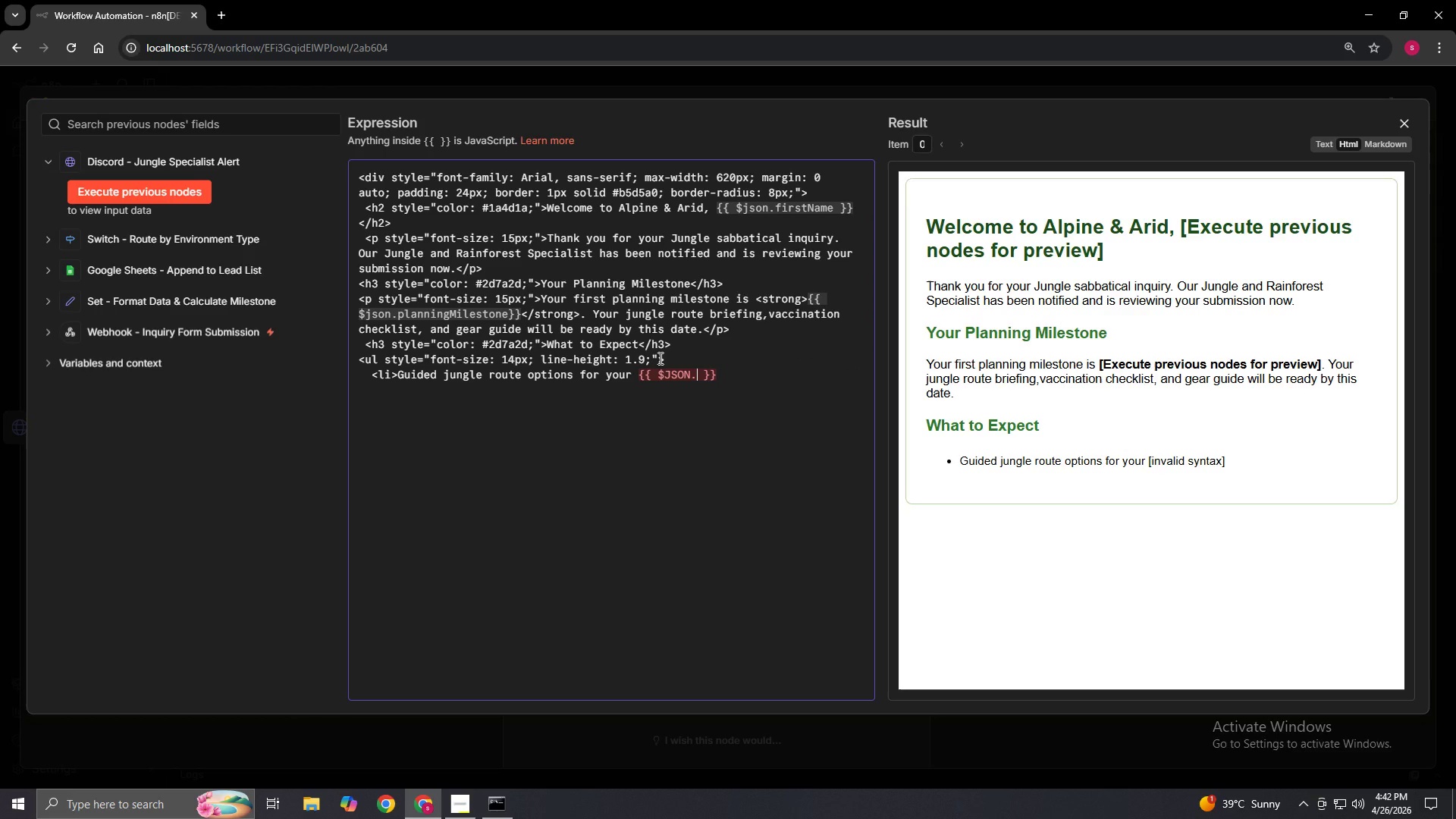 
type(TRIP)
 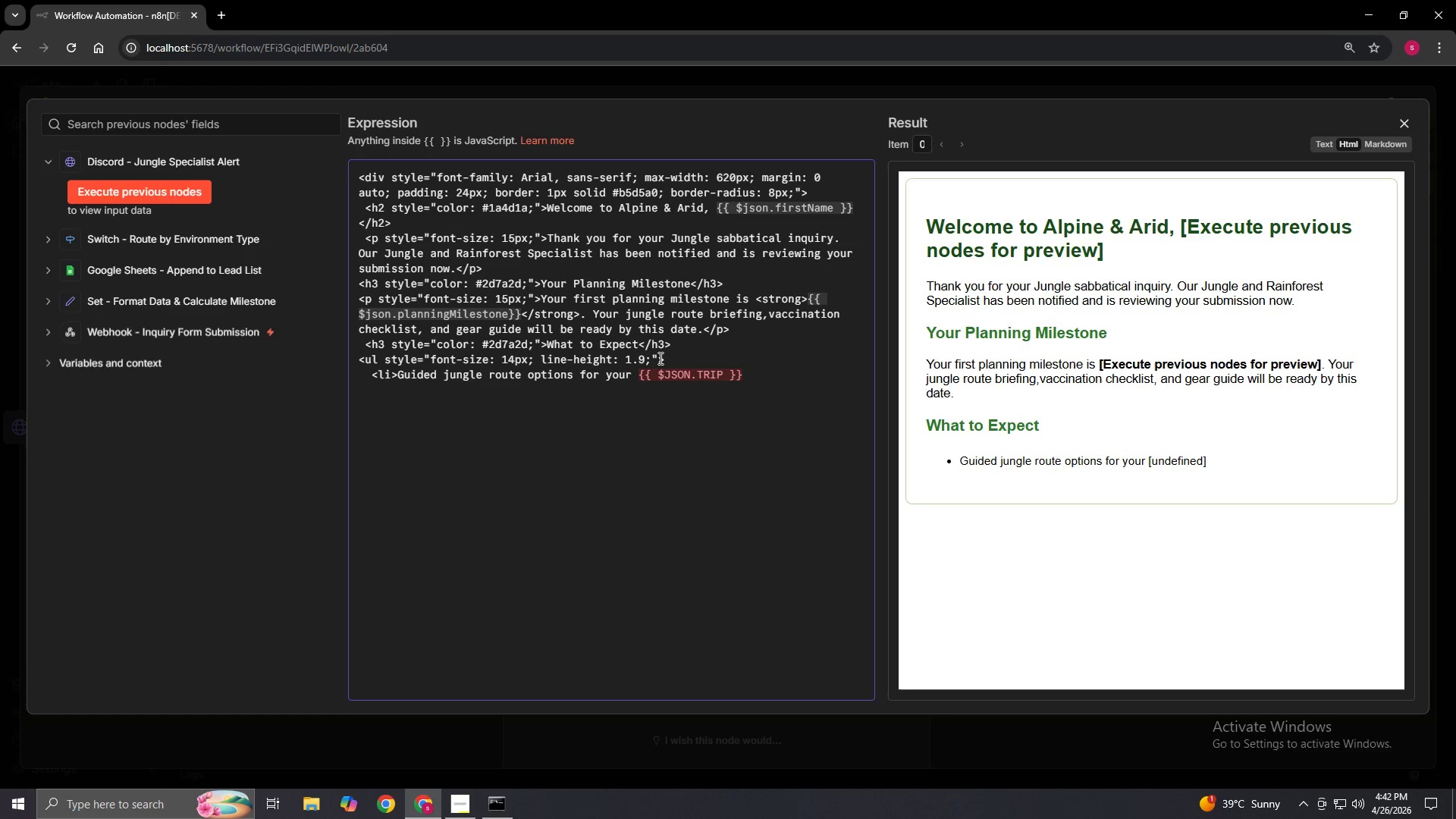 
key(Shift+D)
 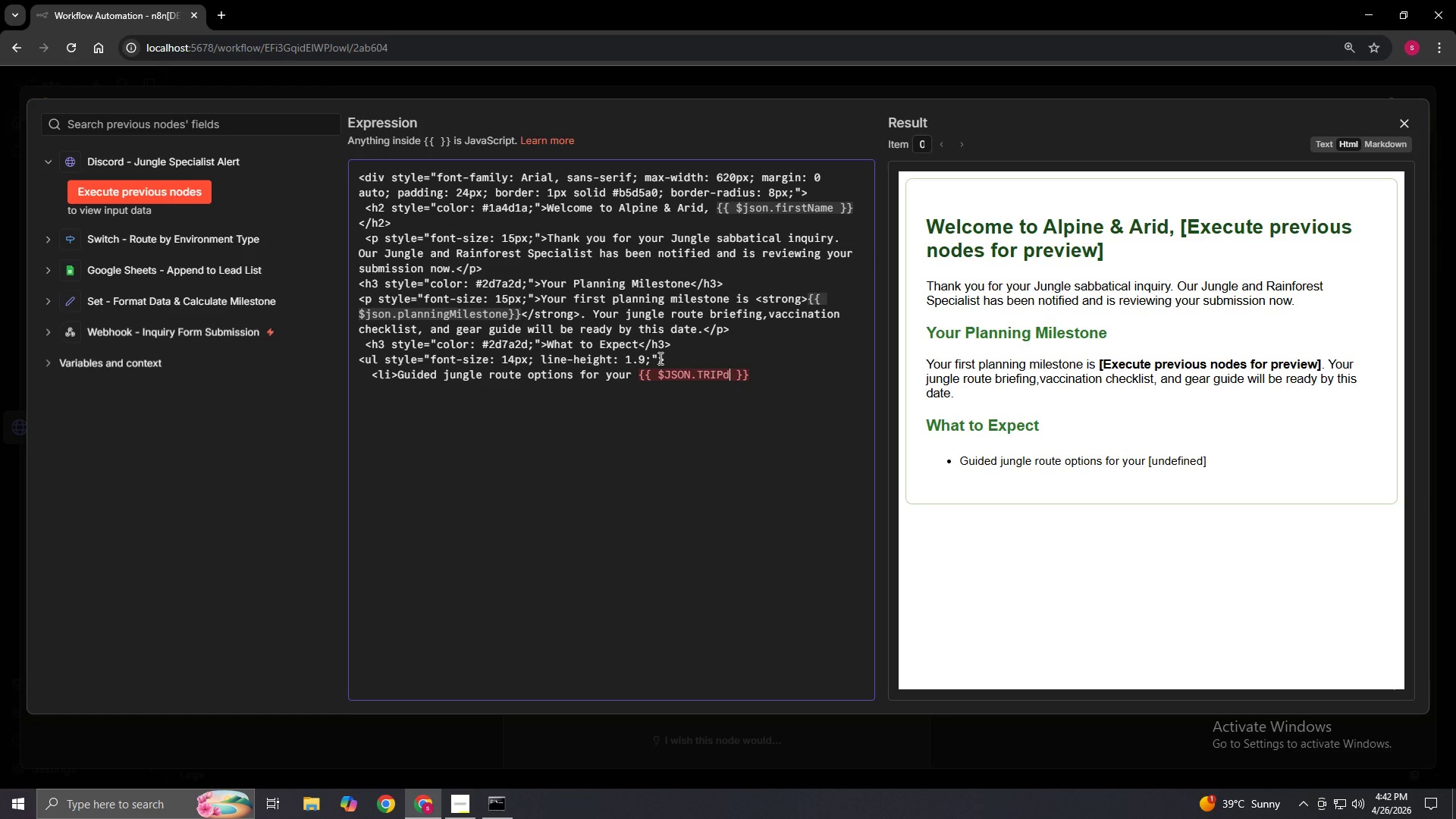 
key(Backspace)
 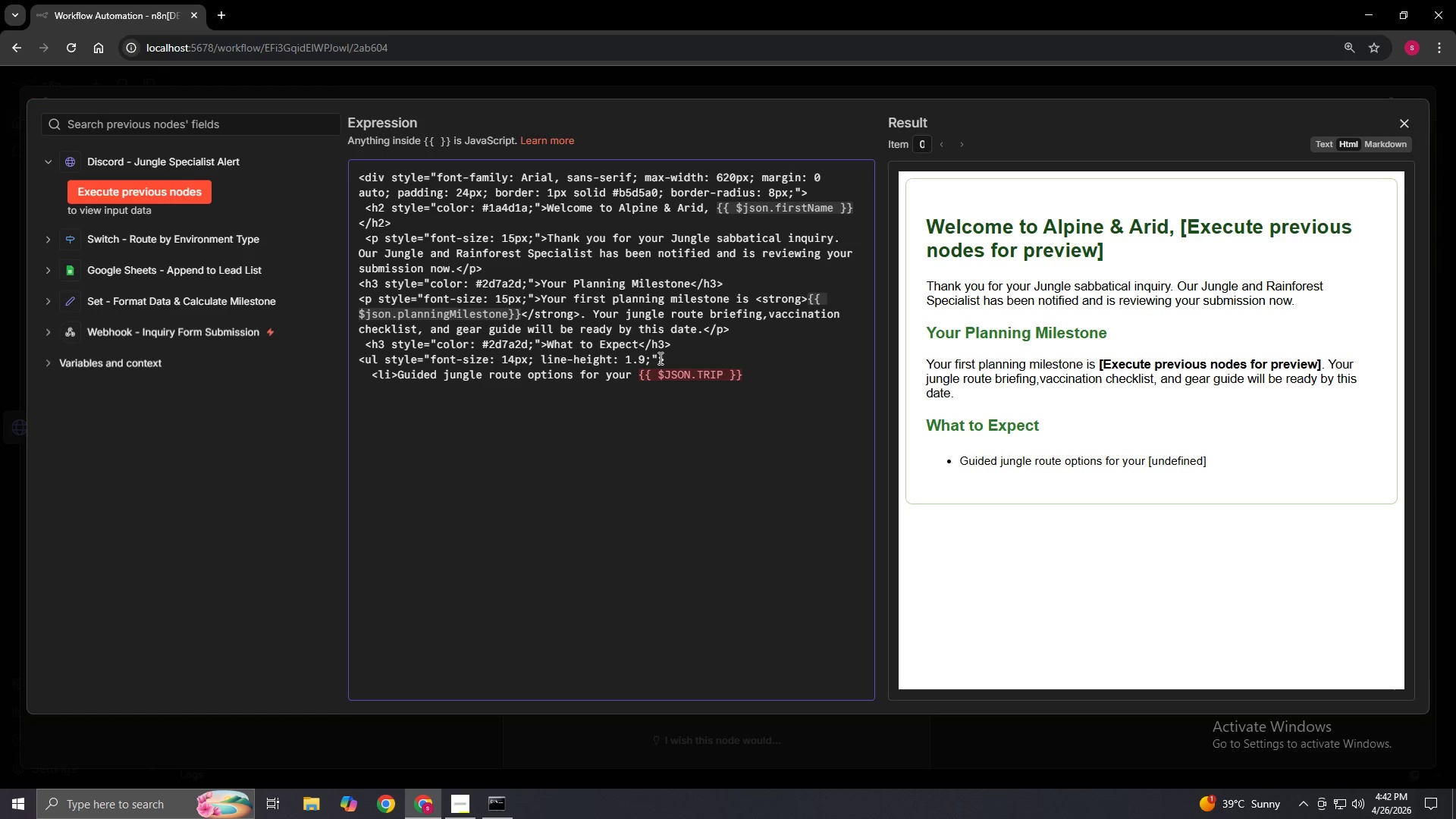 
key(Backspace)
 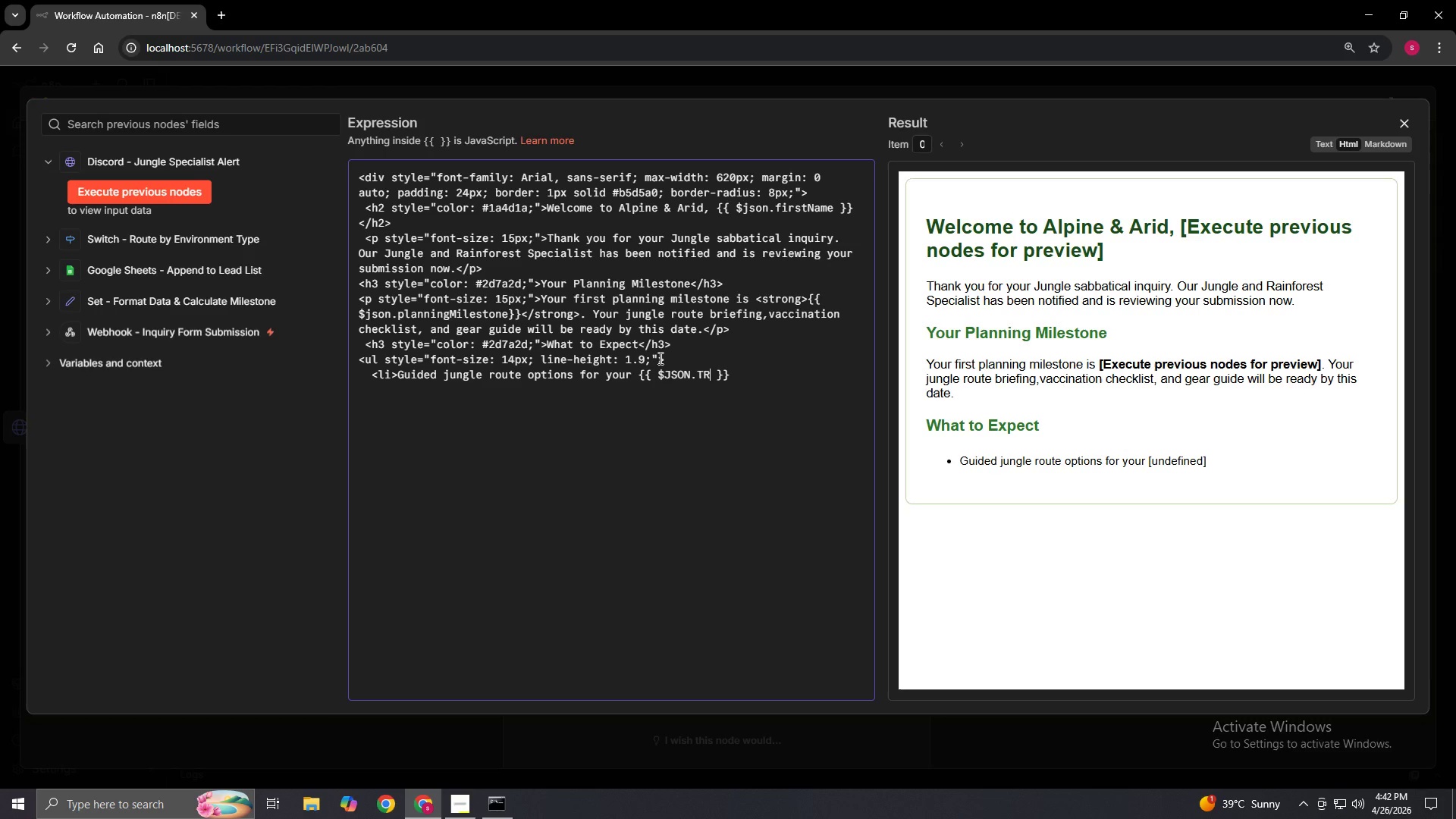 
key(Backspace)
 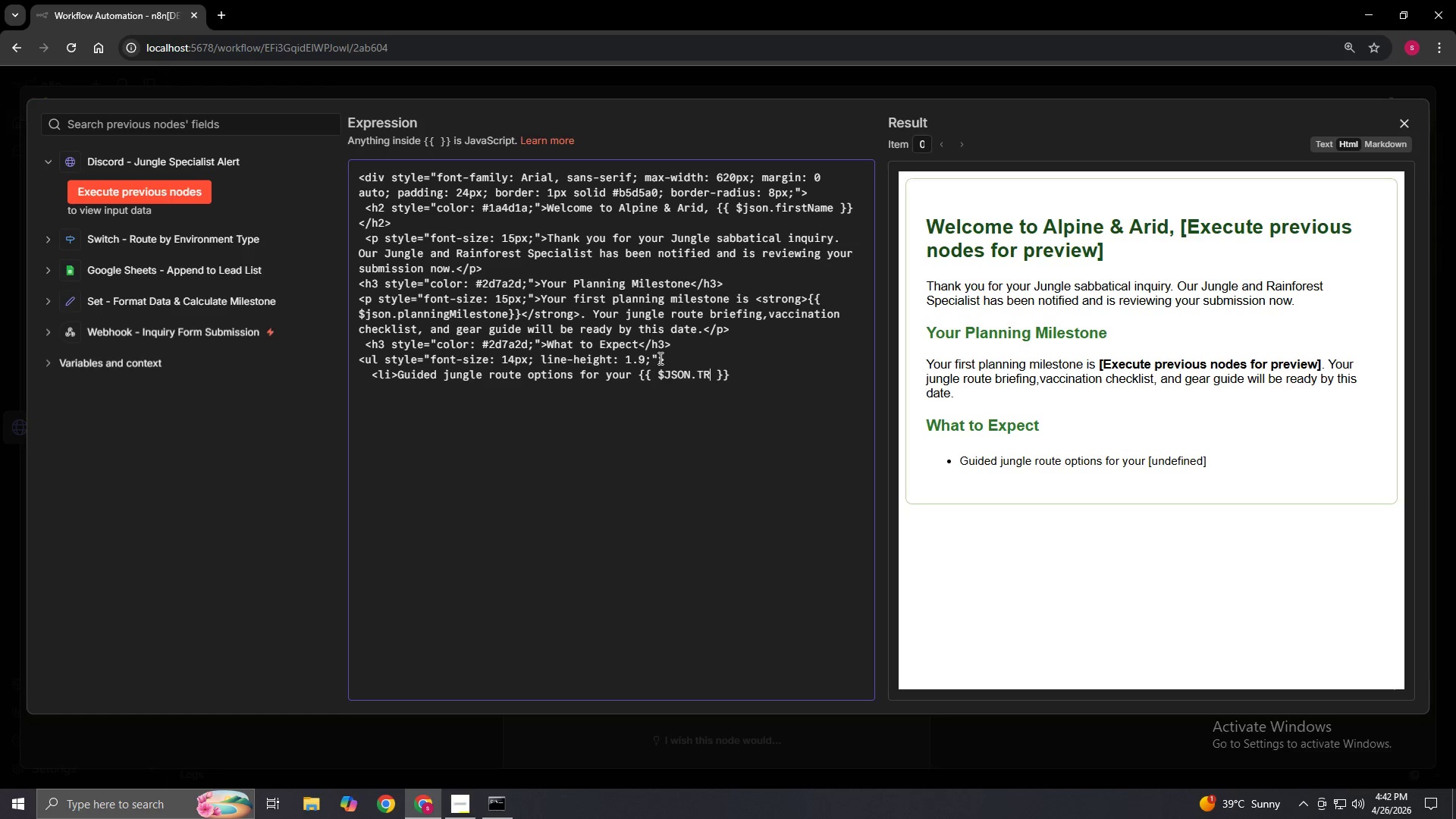 
key(Backspace)
 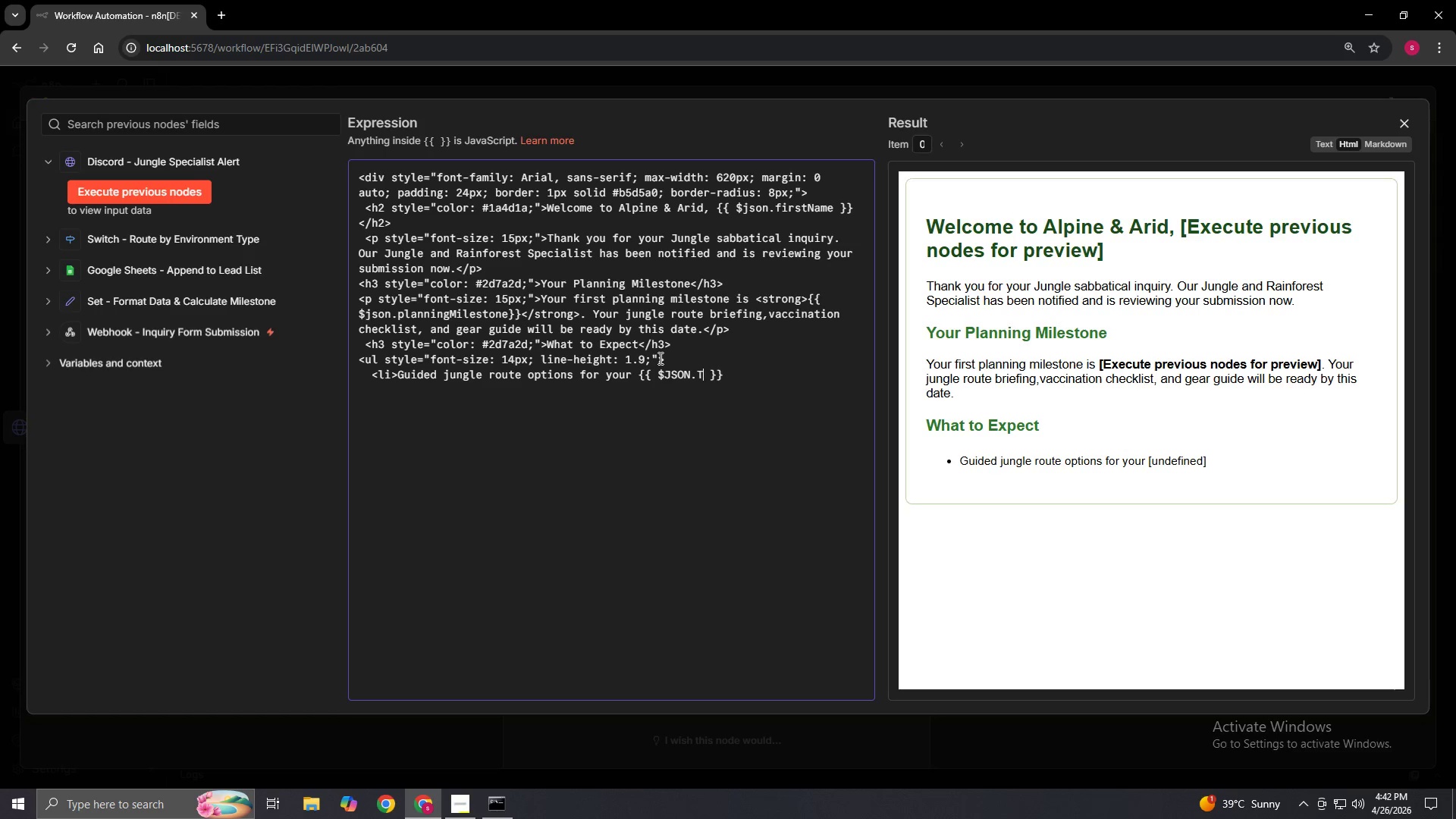 
key(Backspace)
 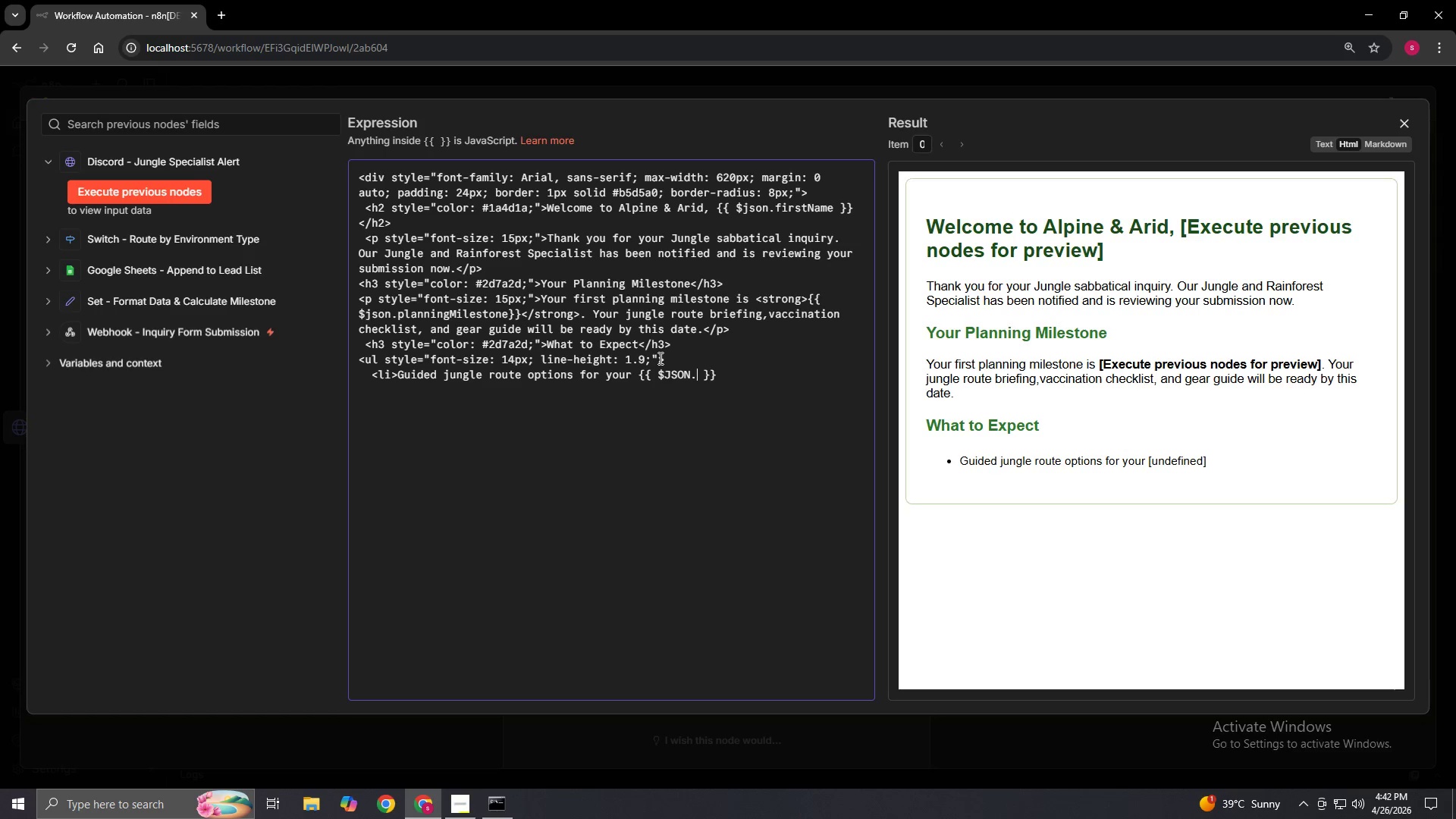 
key(Backspace)
 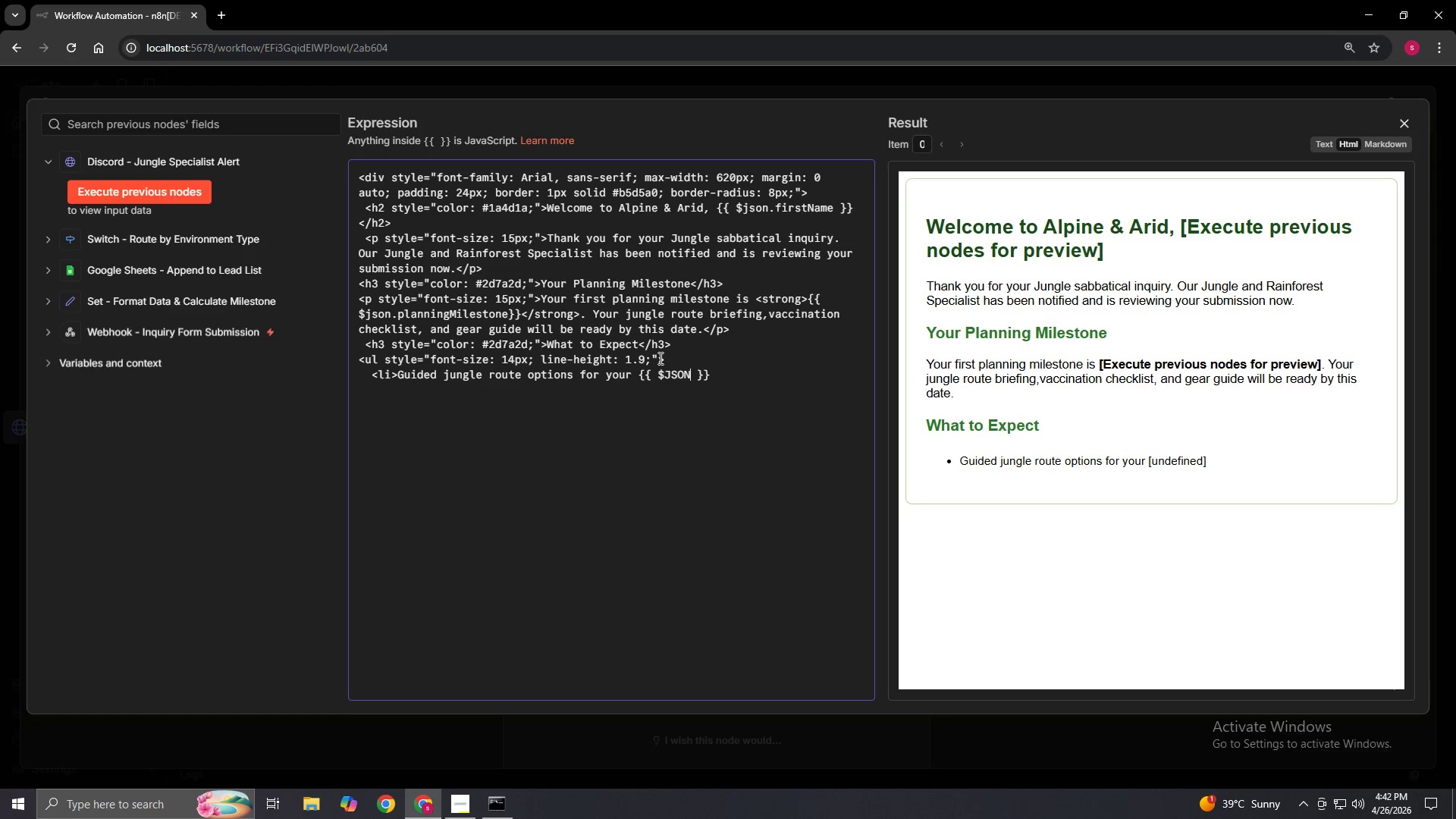 
key(Backspace)
 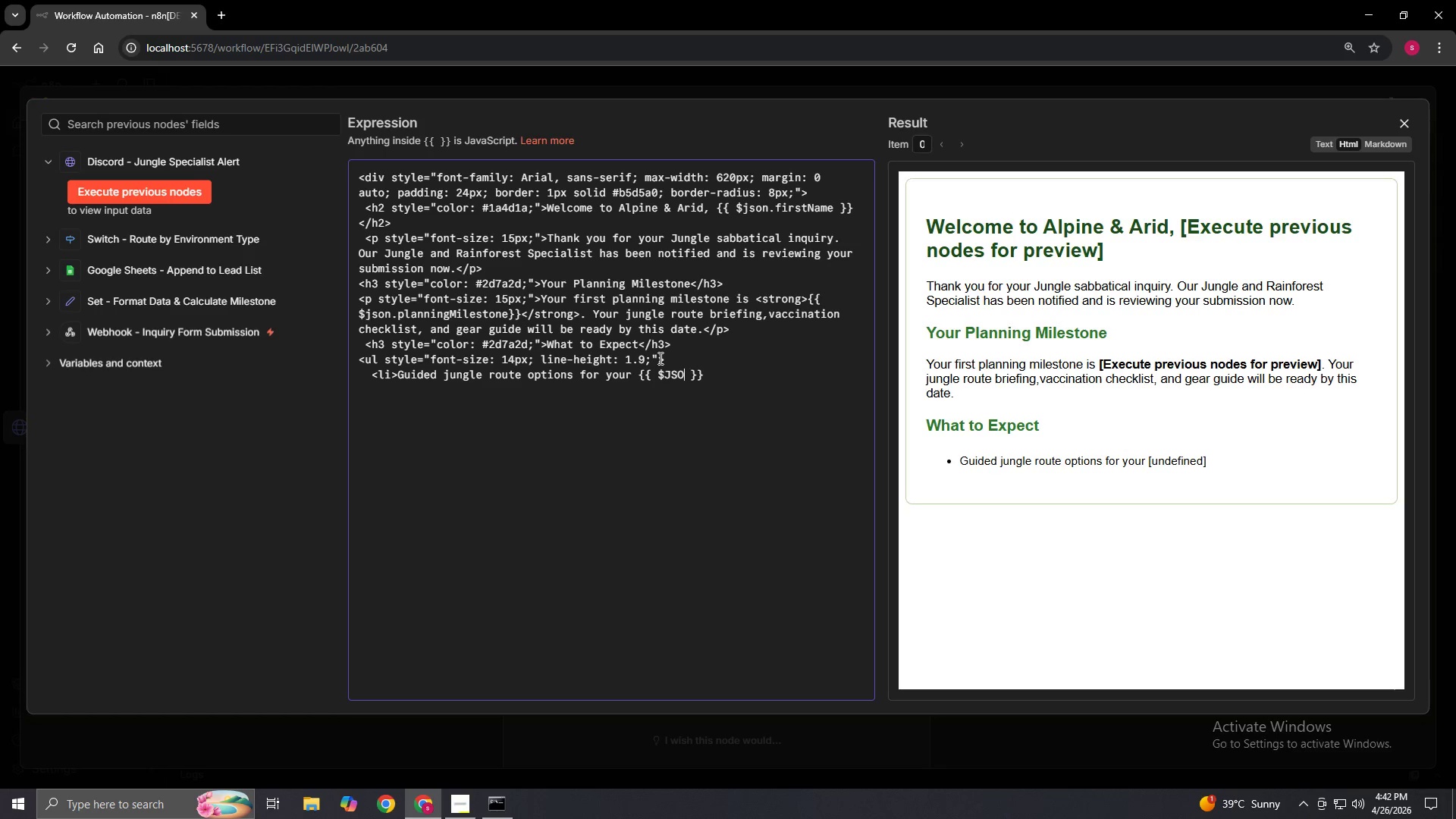 
key(Backspace)
 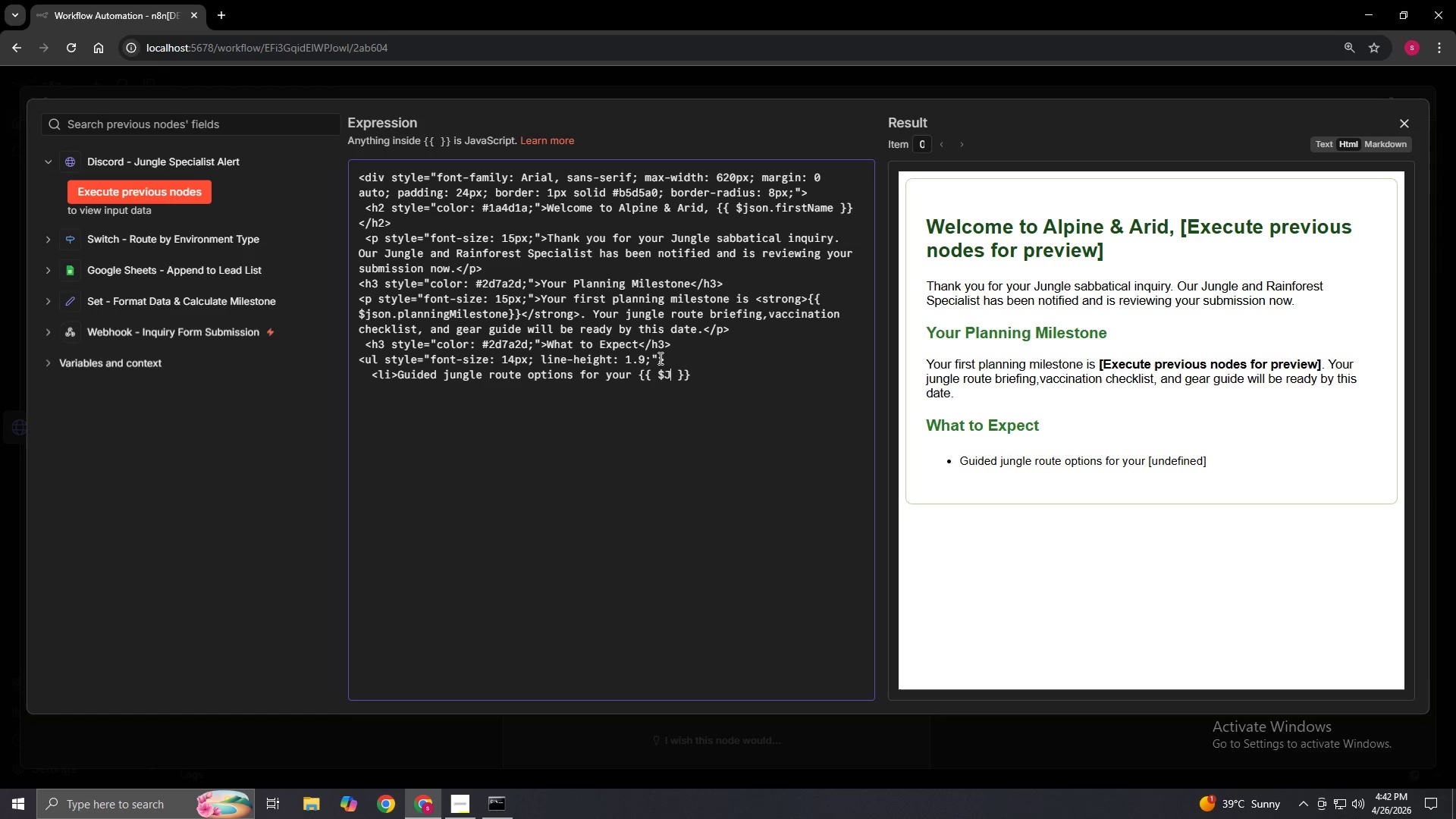 
key(Backspace)
 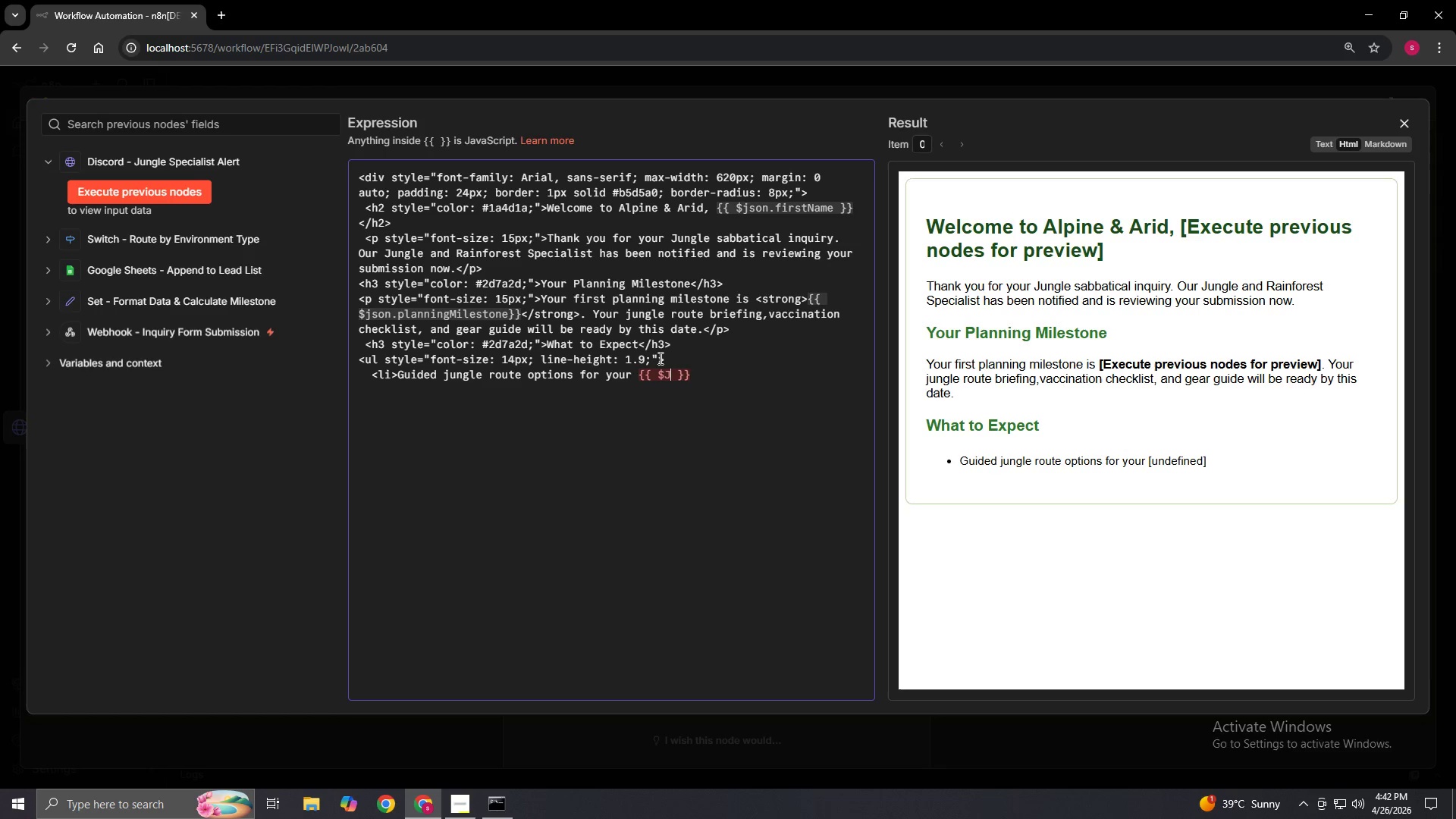 
key(Backspace)
 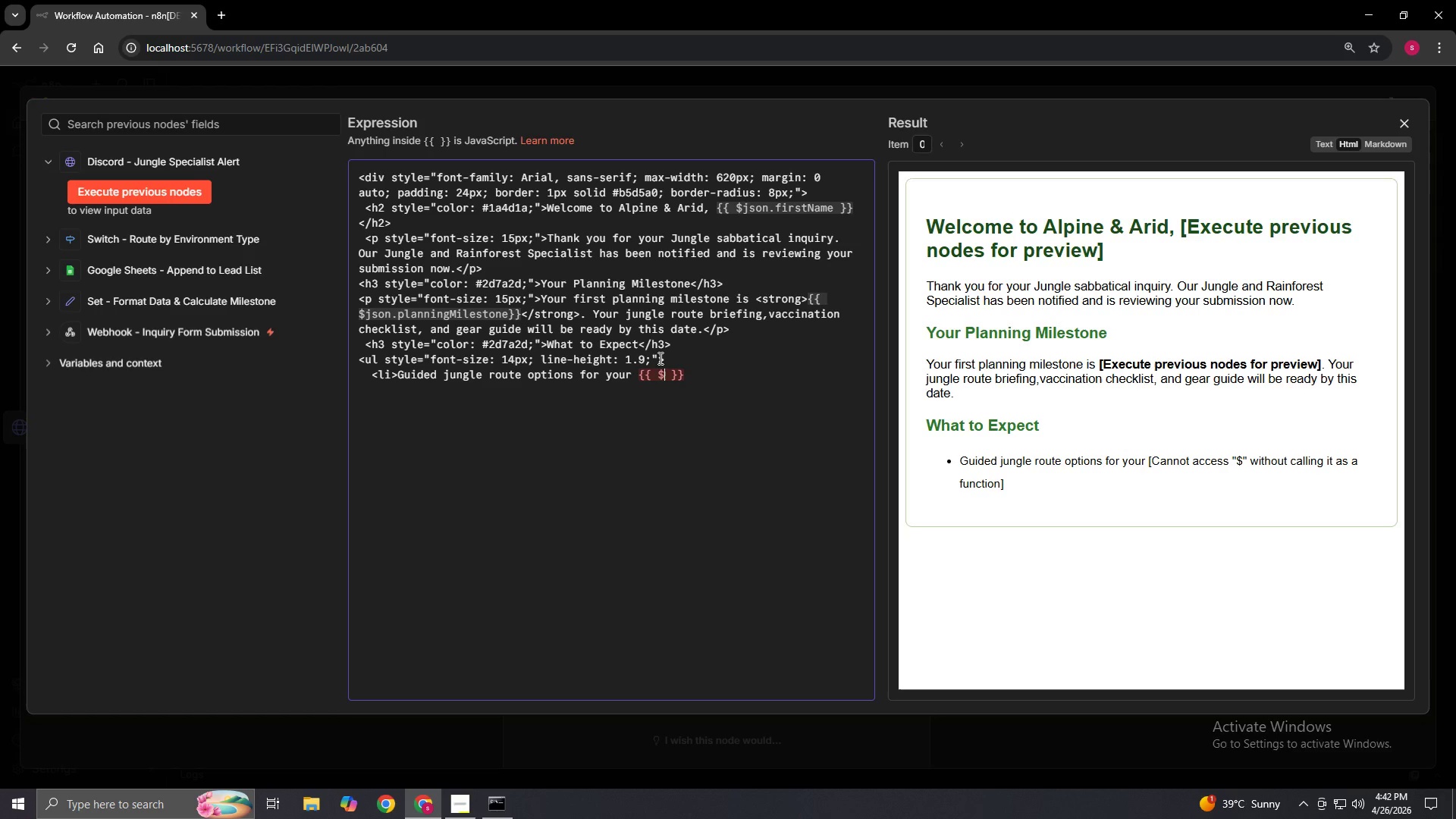 
key(CapsLock)
 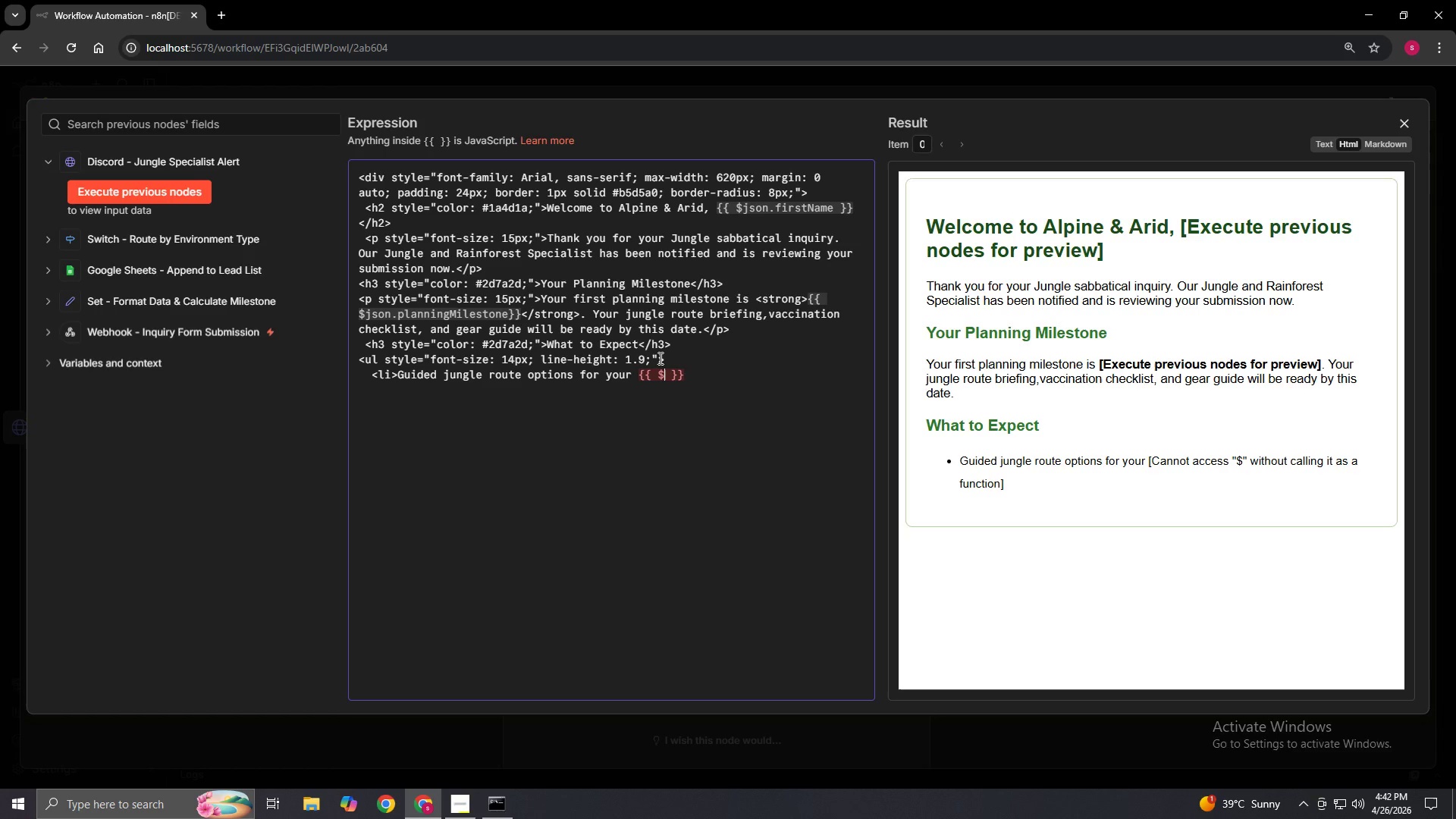 
type(json)
 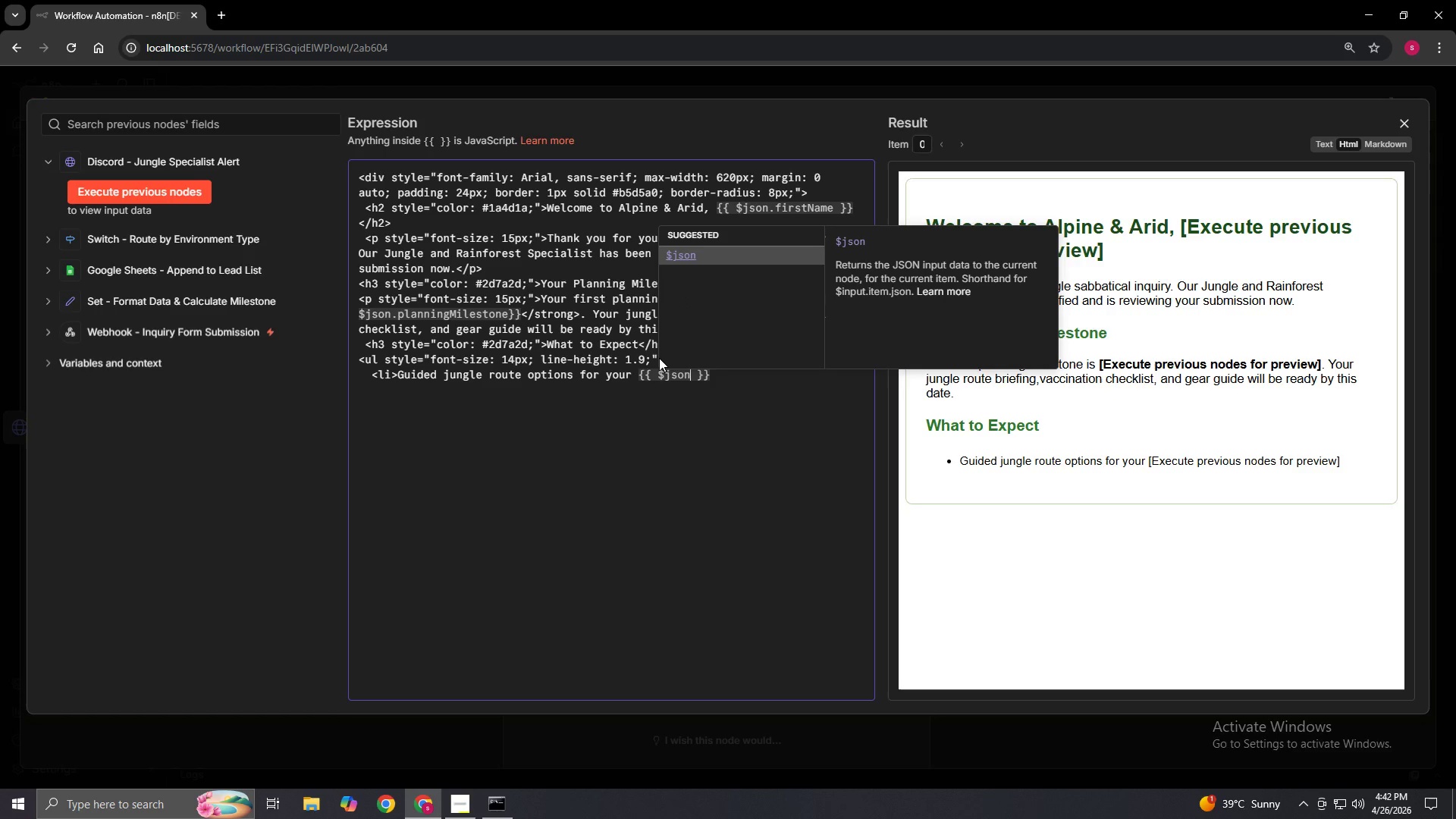 
type(.tripDuration)
 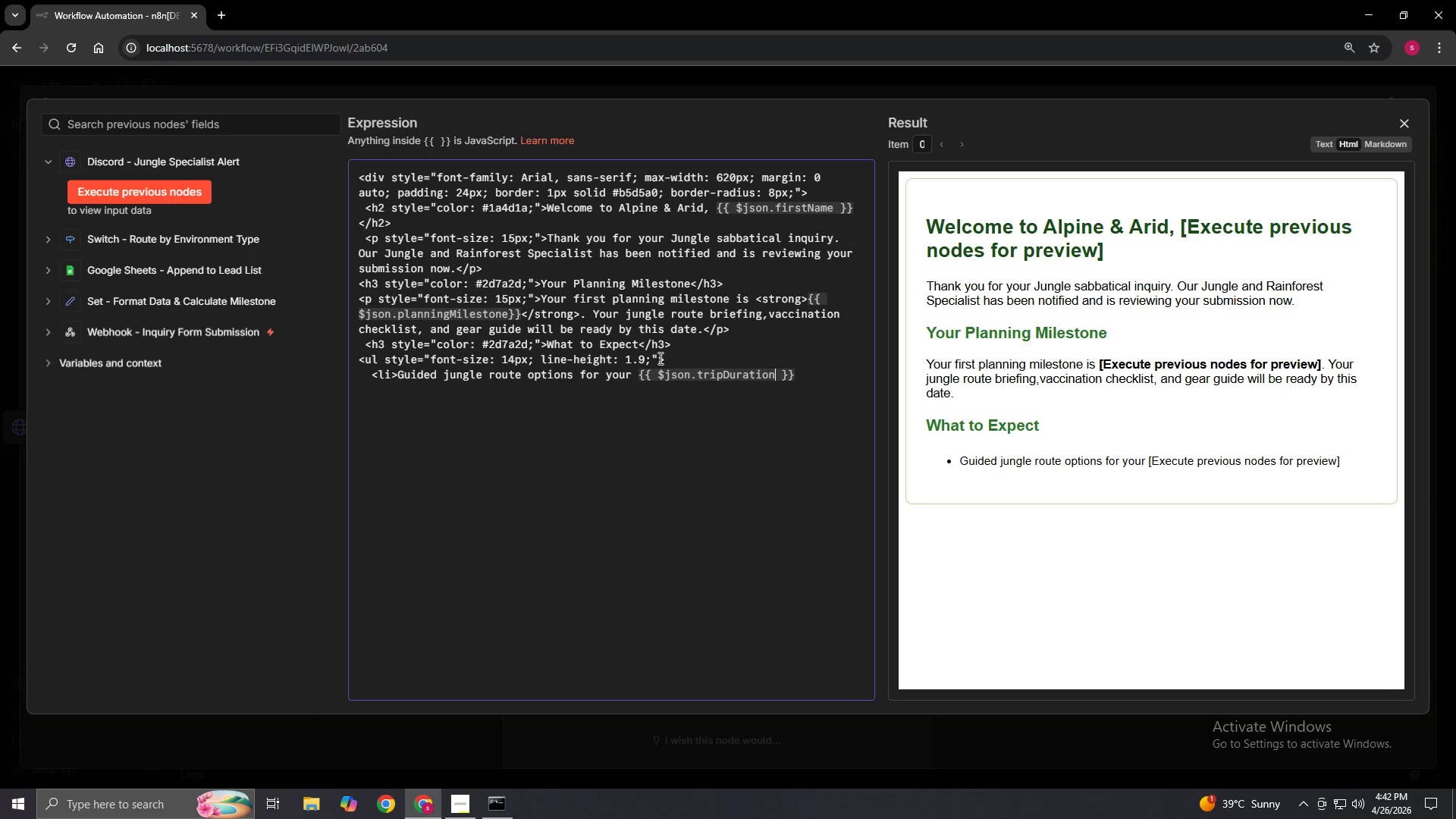 
wait(7.88)
 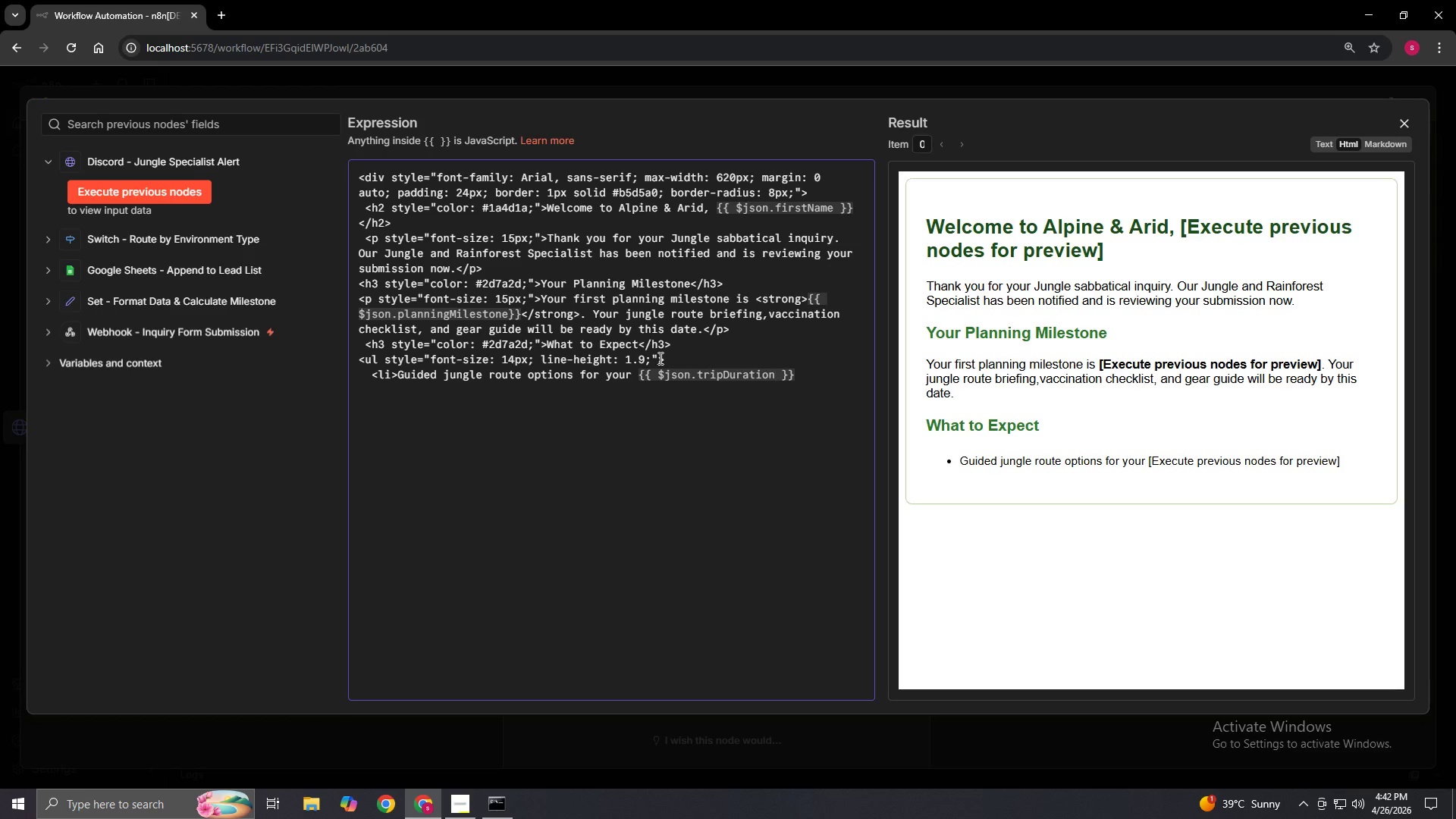 
left_click([804, 378])
 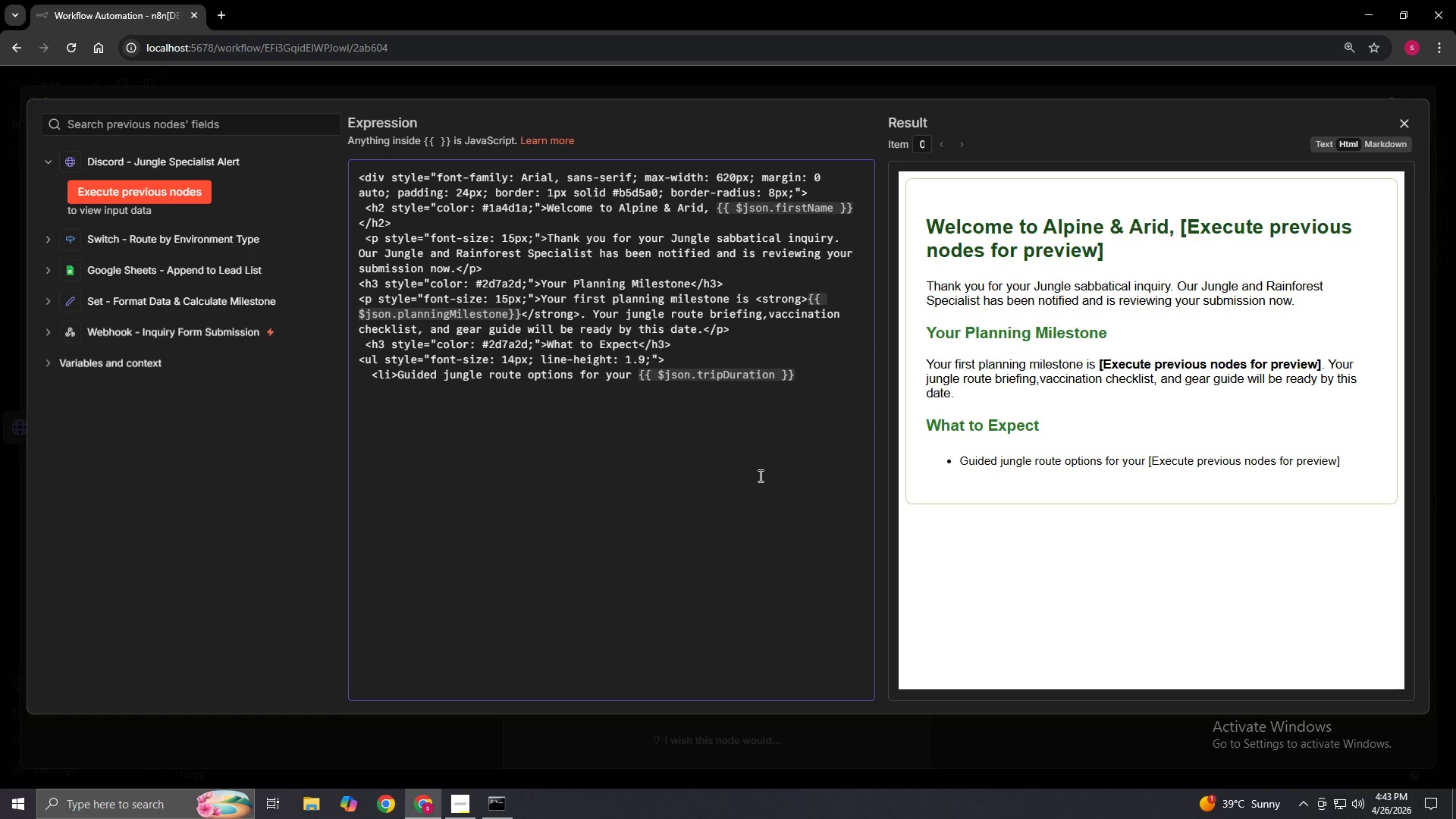 
type(-week expedition)
 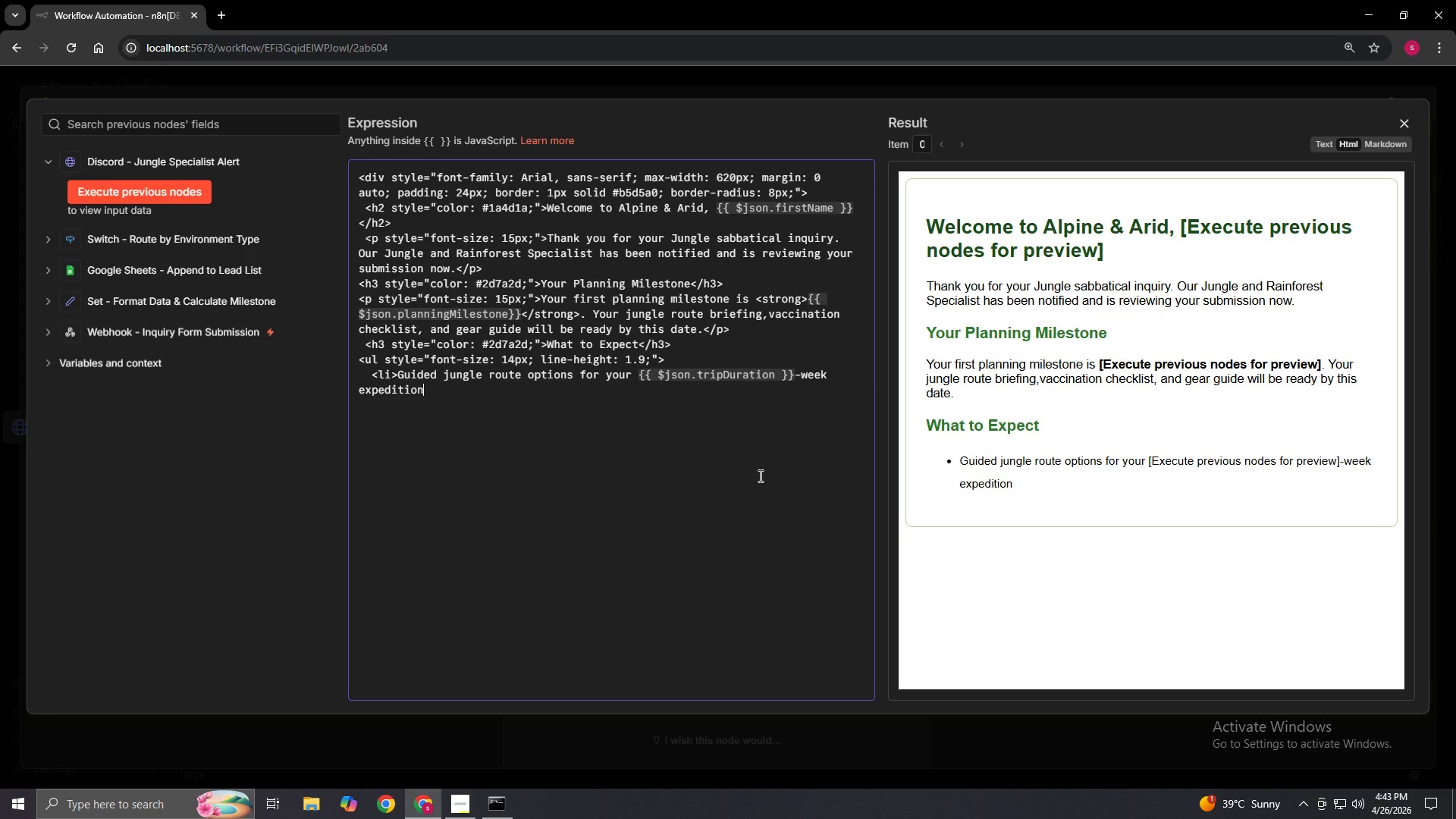 
type(</li>)
 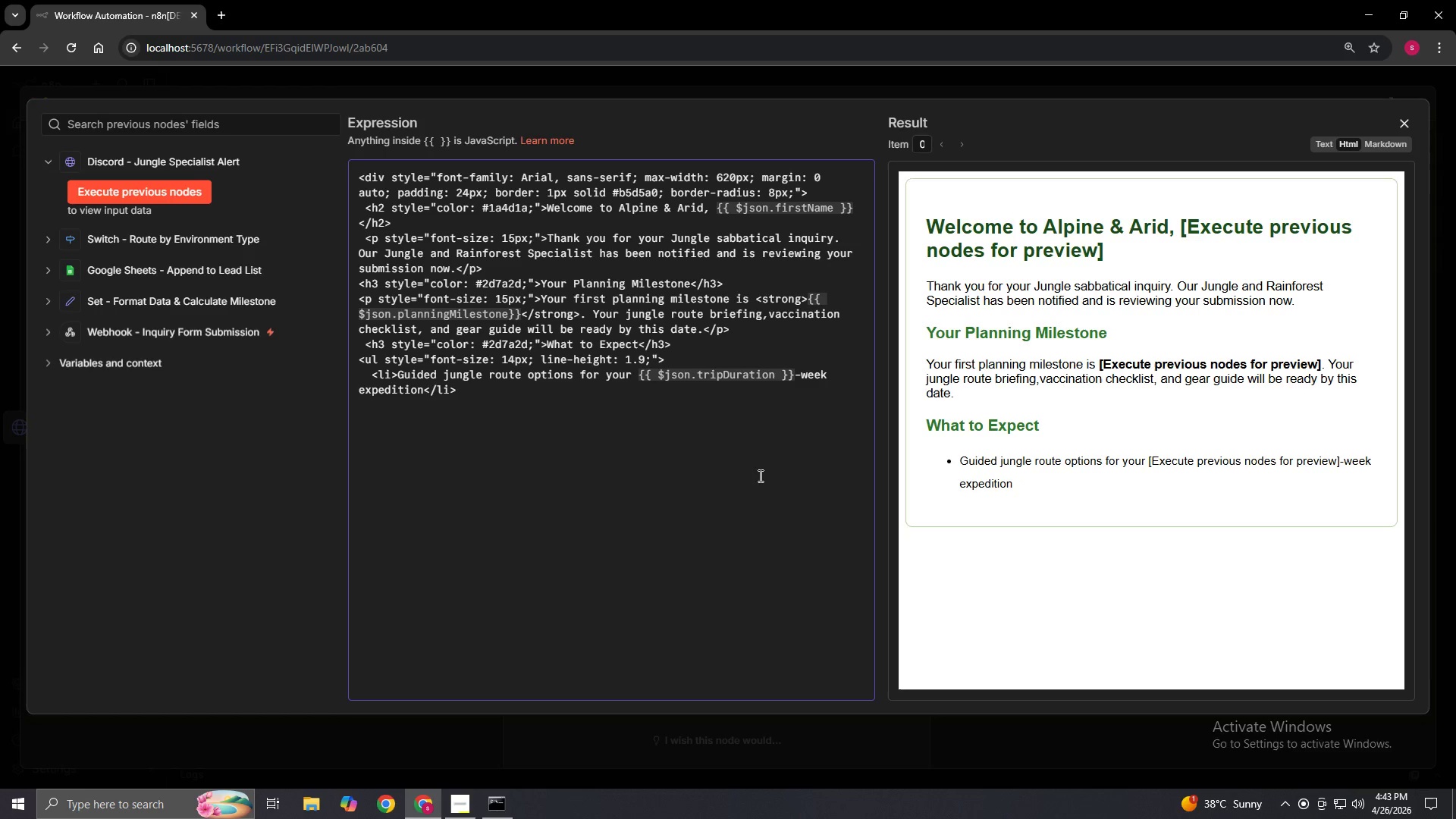 
key(Enter)
 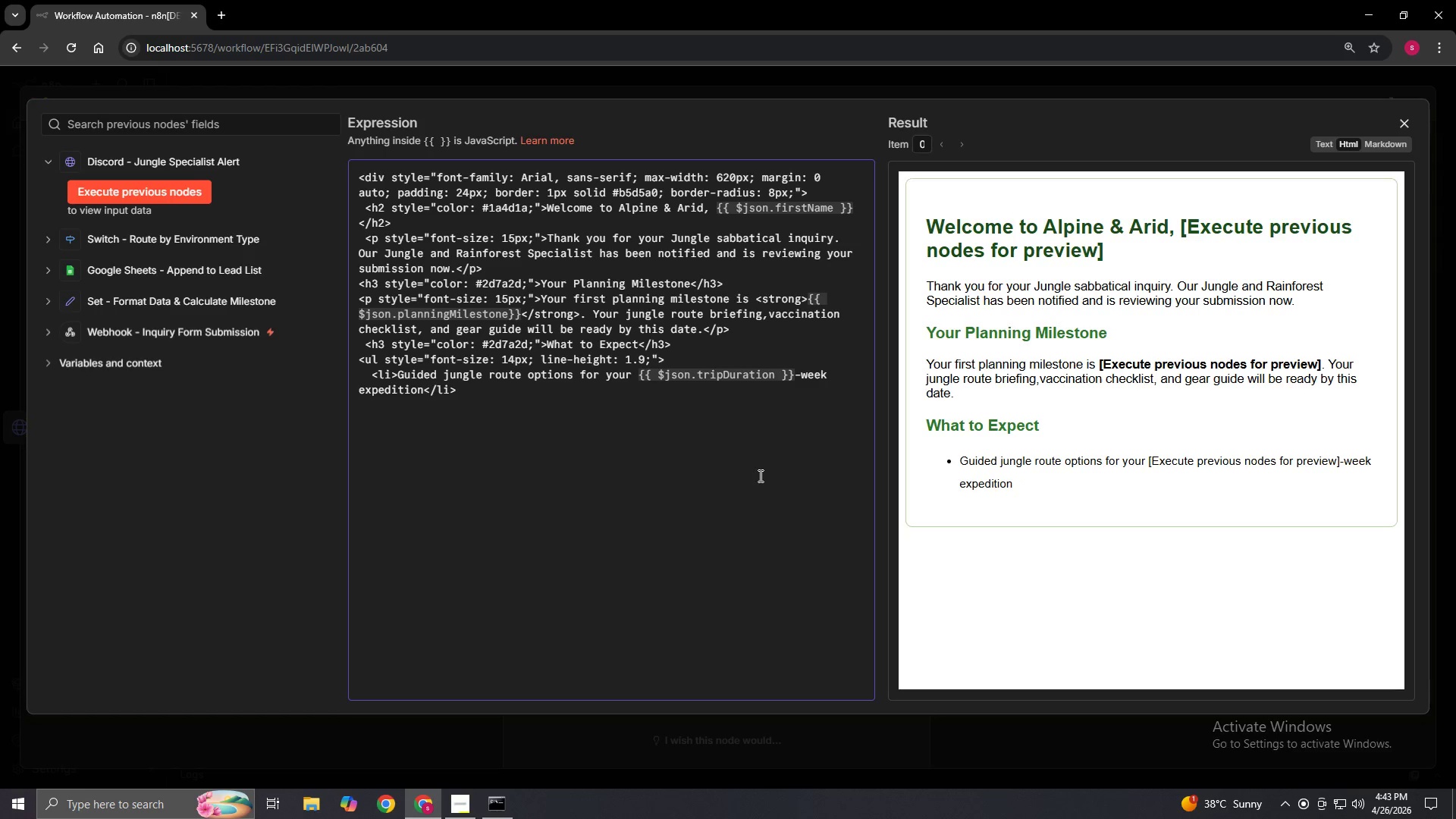 
key(Space)
 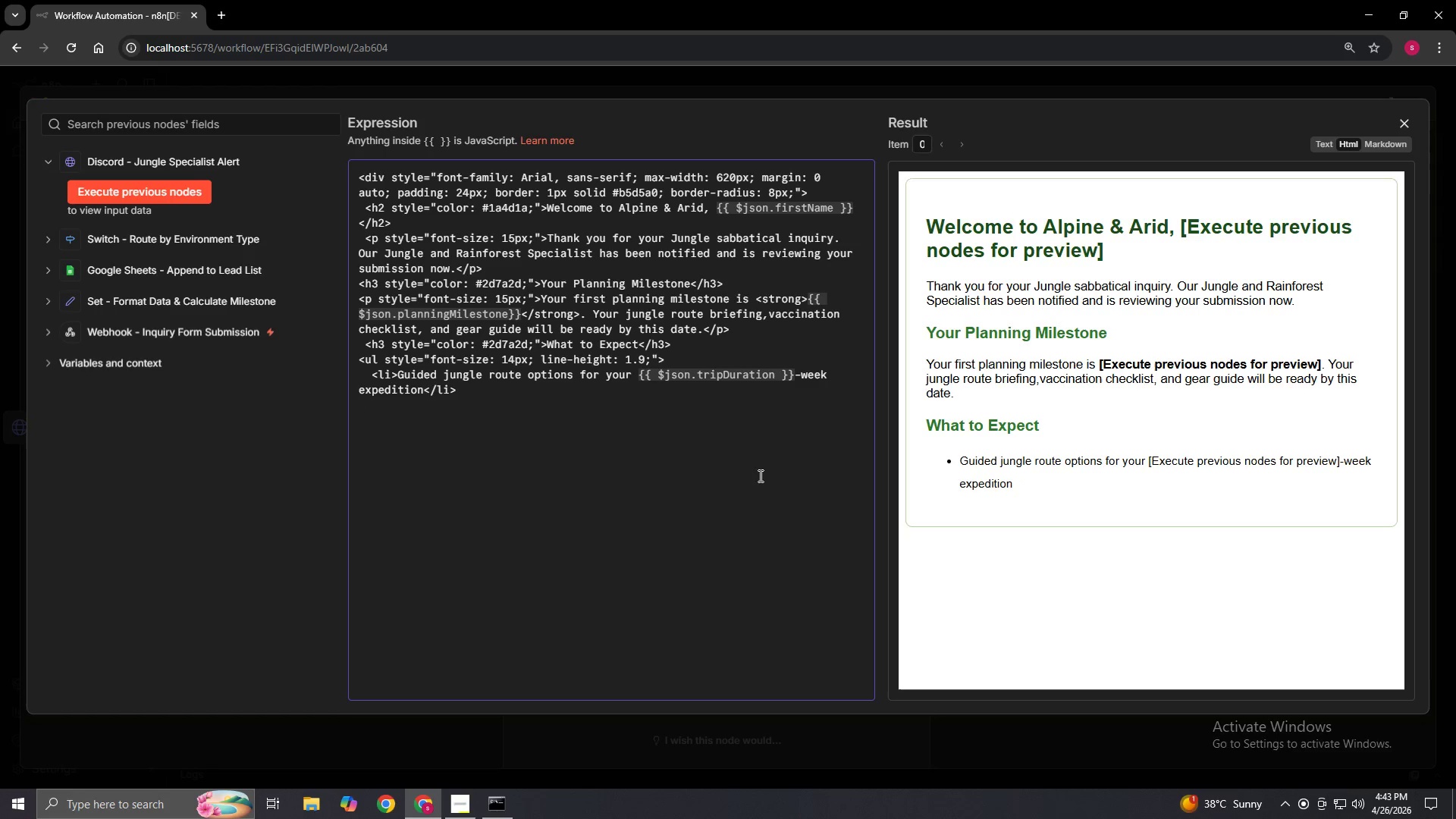 
key(Space)
 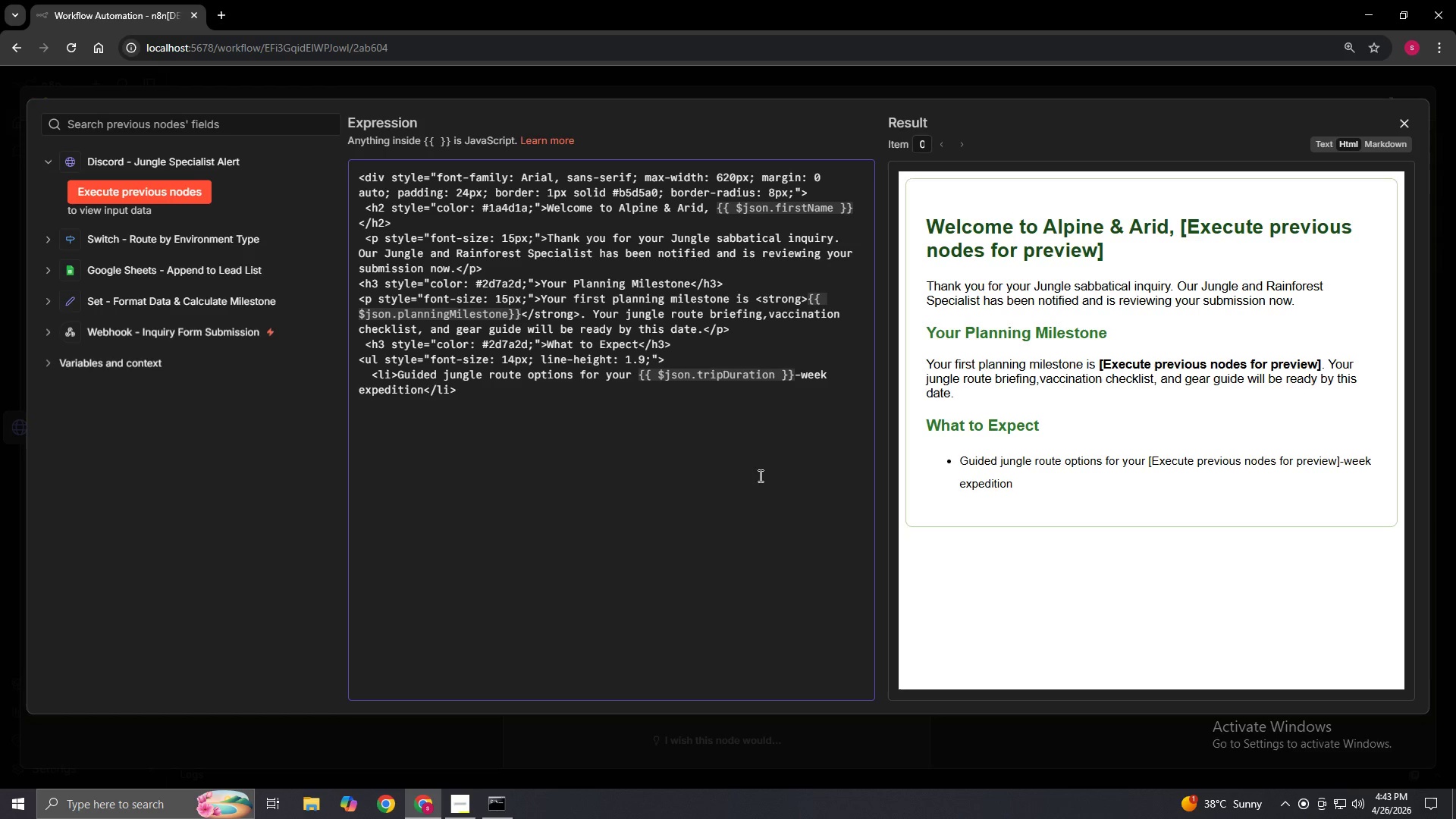 
wait(5.34)
 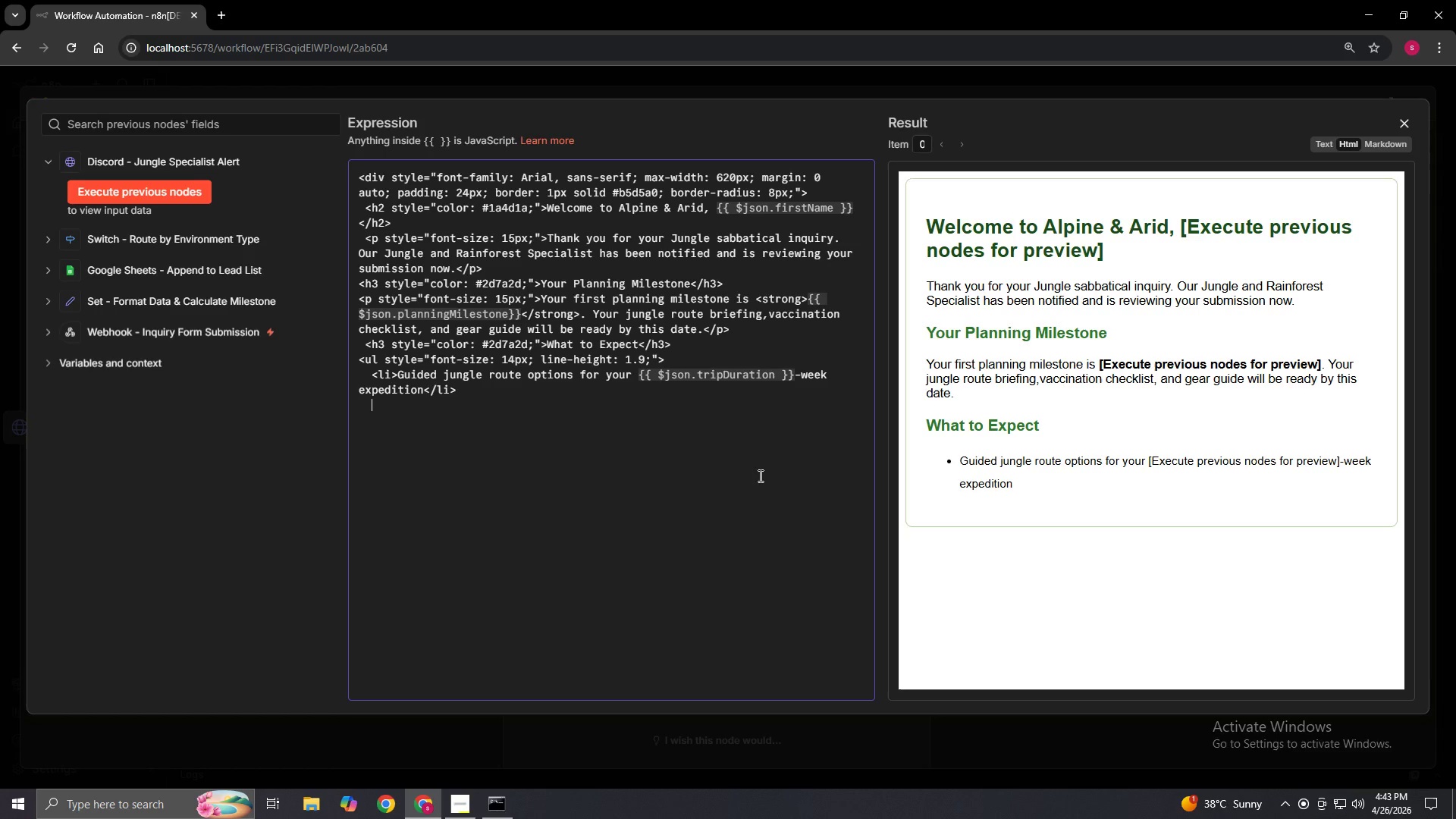 
type(>li>h)
 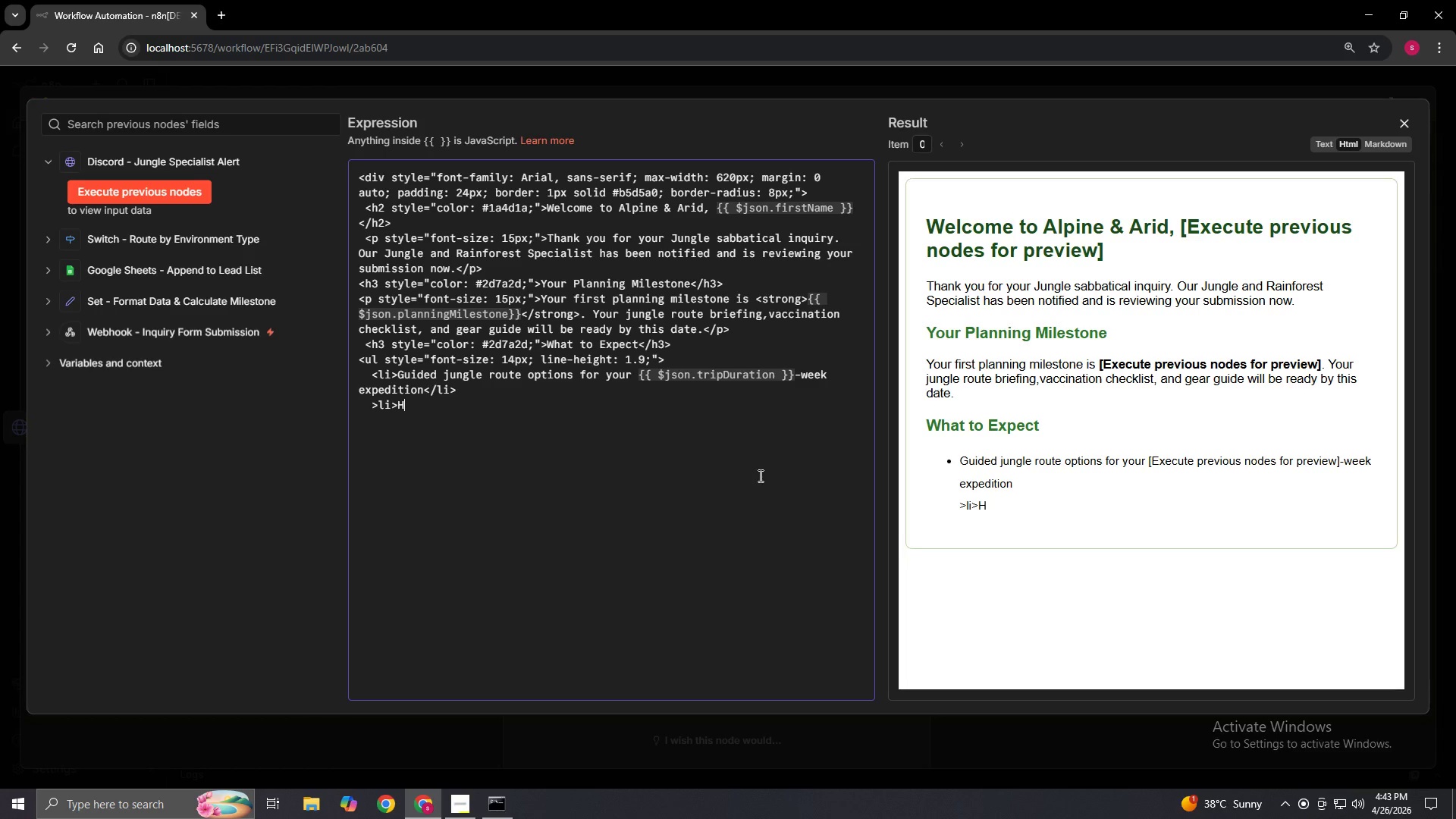 
 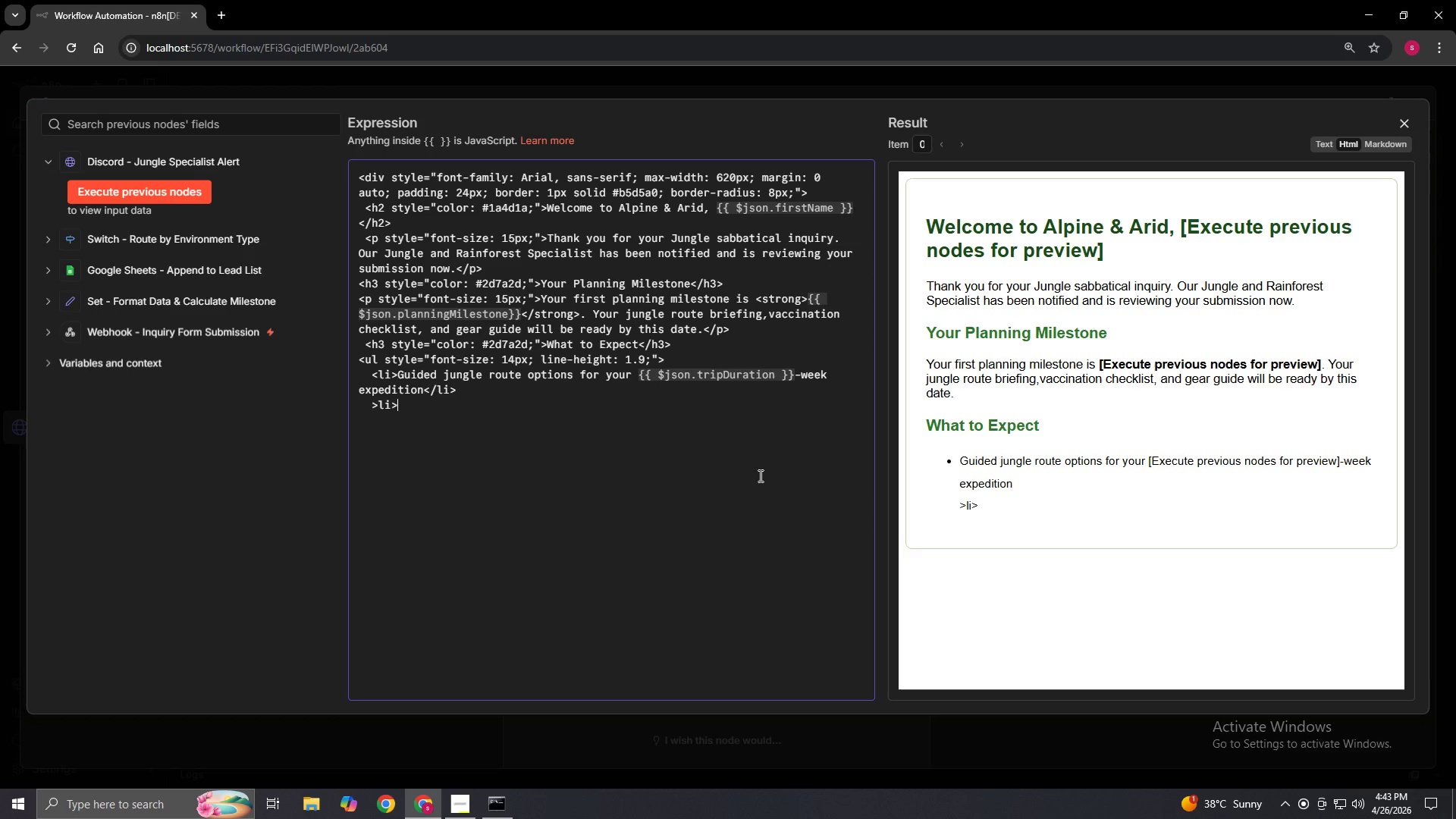 
hold_key(key=CapsLock, duration=0.83)
 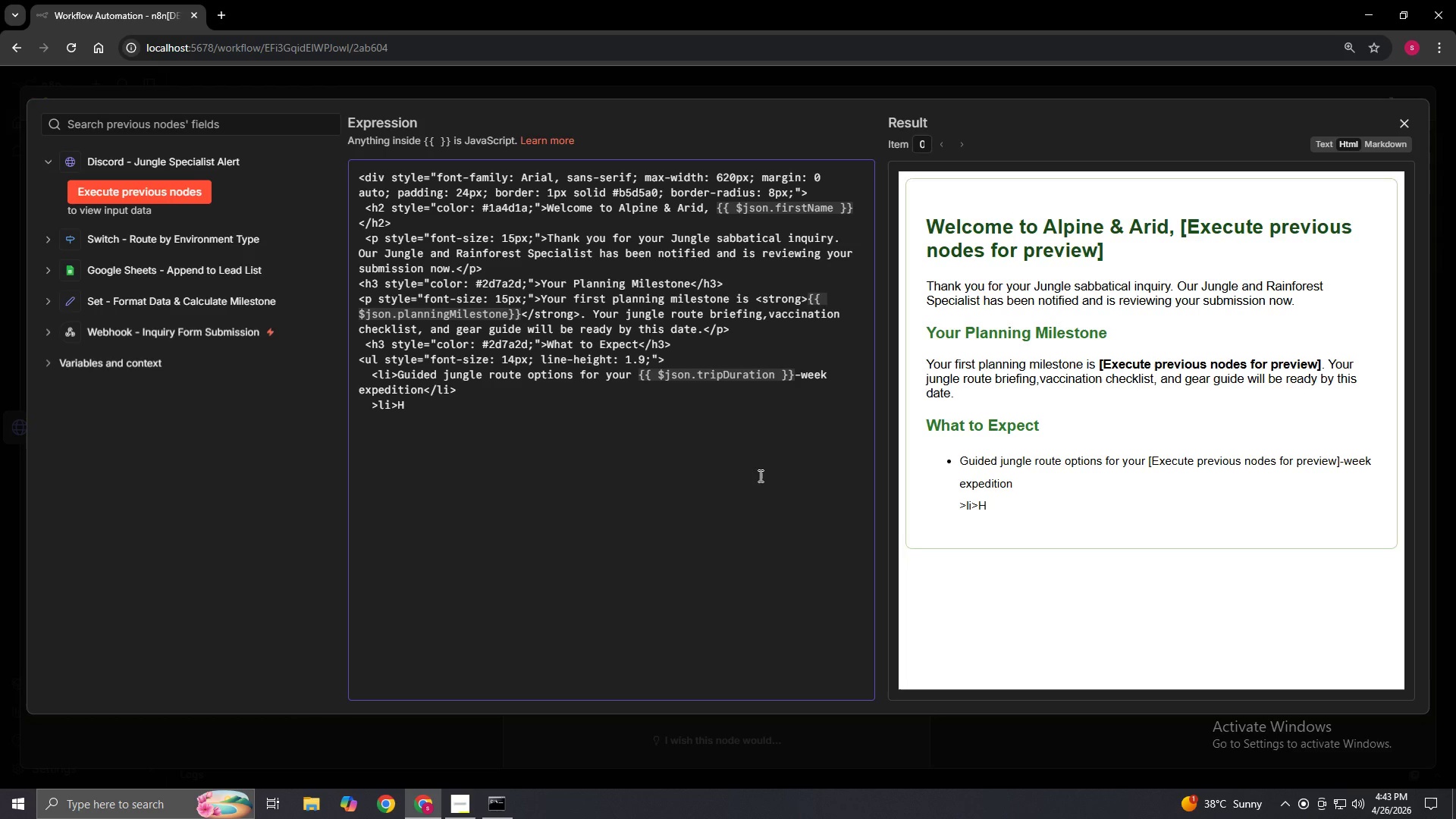 
type(EALTH )
 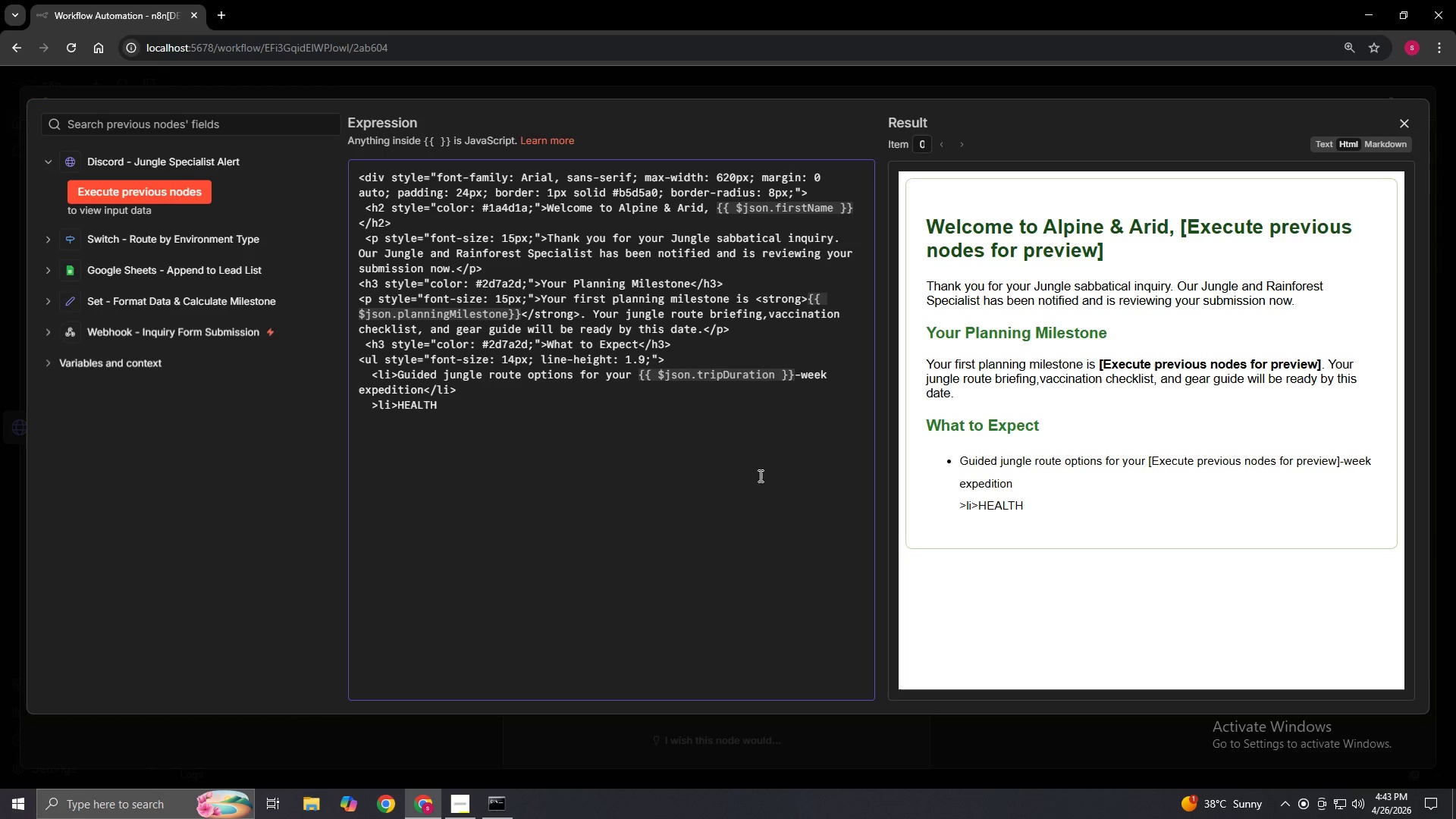 
key(Backspace)
key(Backspace)
key(Backspace)
key(Backspace)
key(Backspace)
key(Backspace)
type(ealth and vaccination advisory for your target region)
 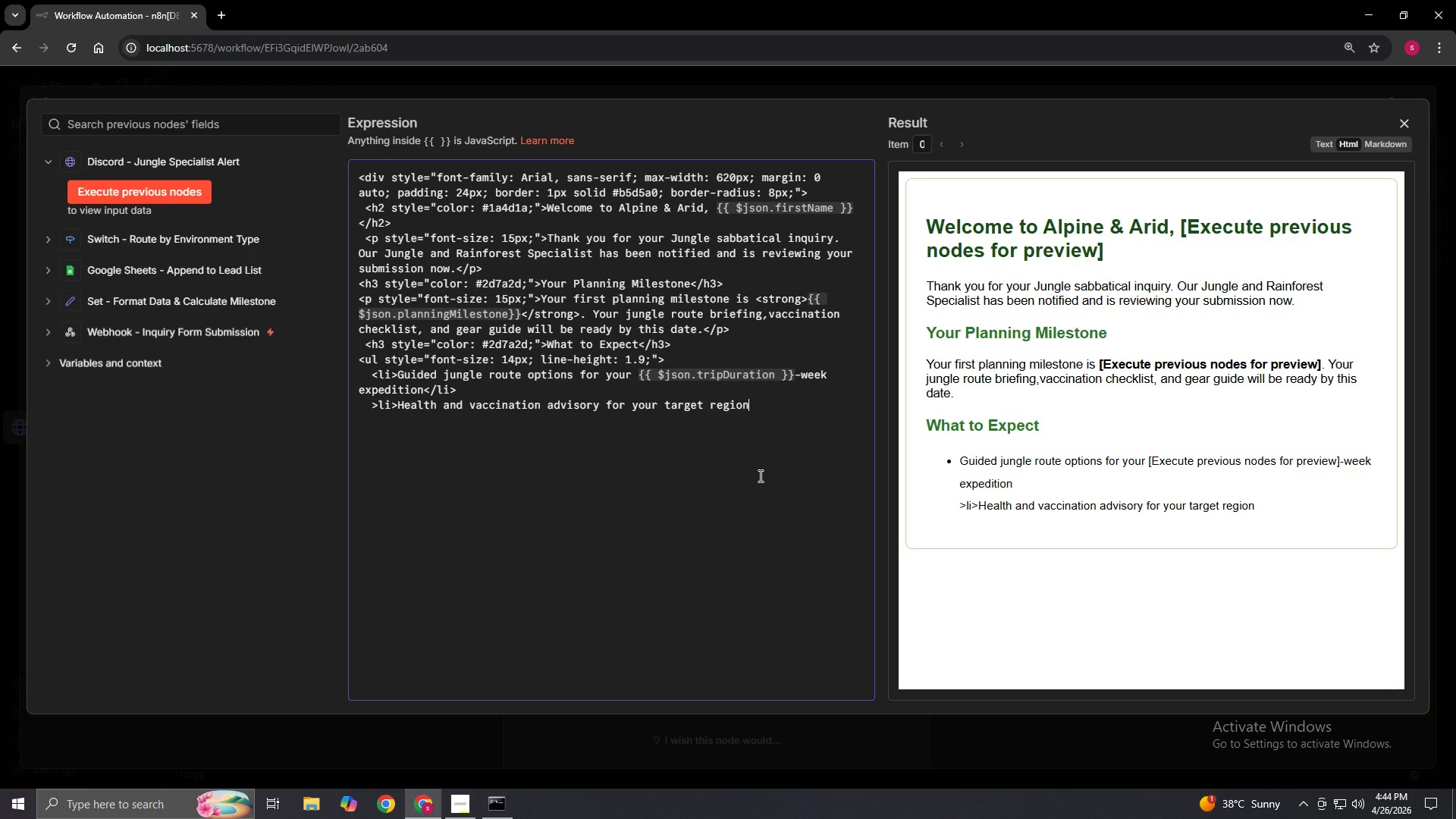 
type(</li>)
 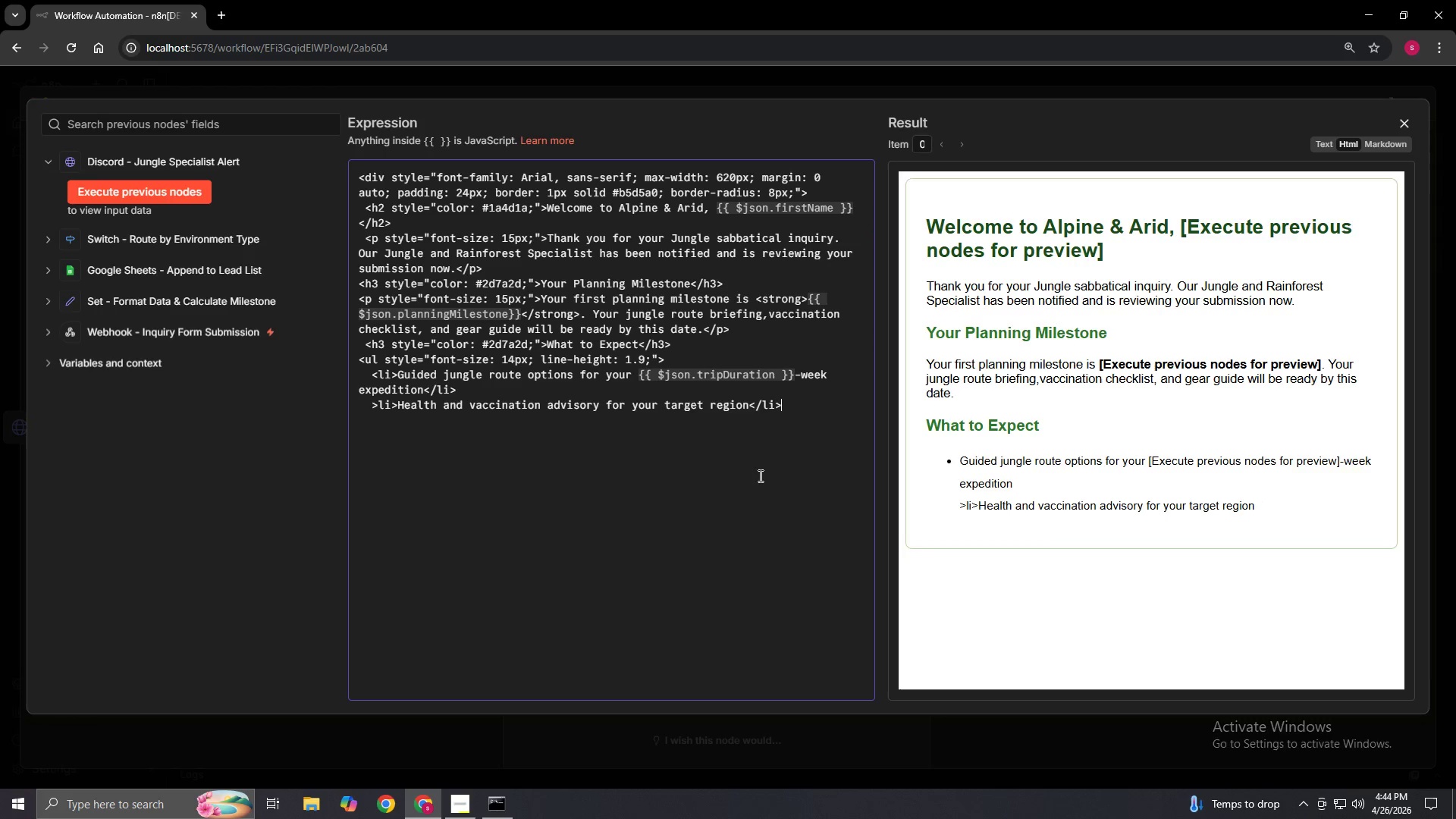 
wait(5.06)
 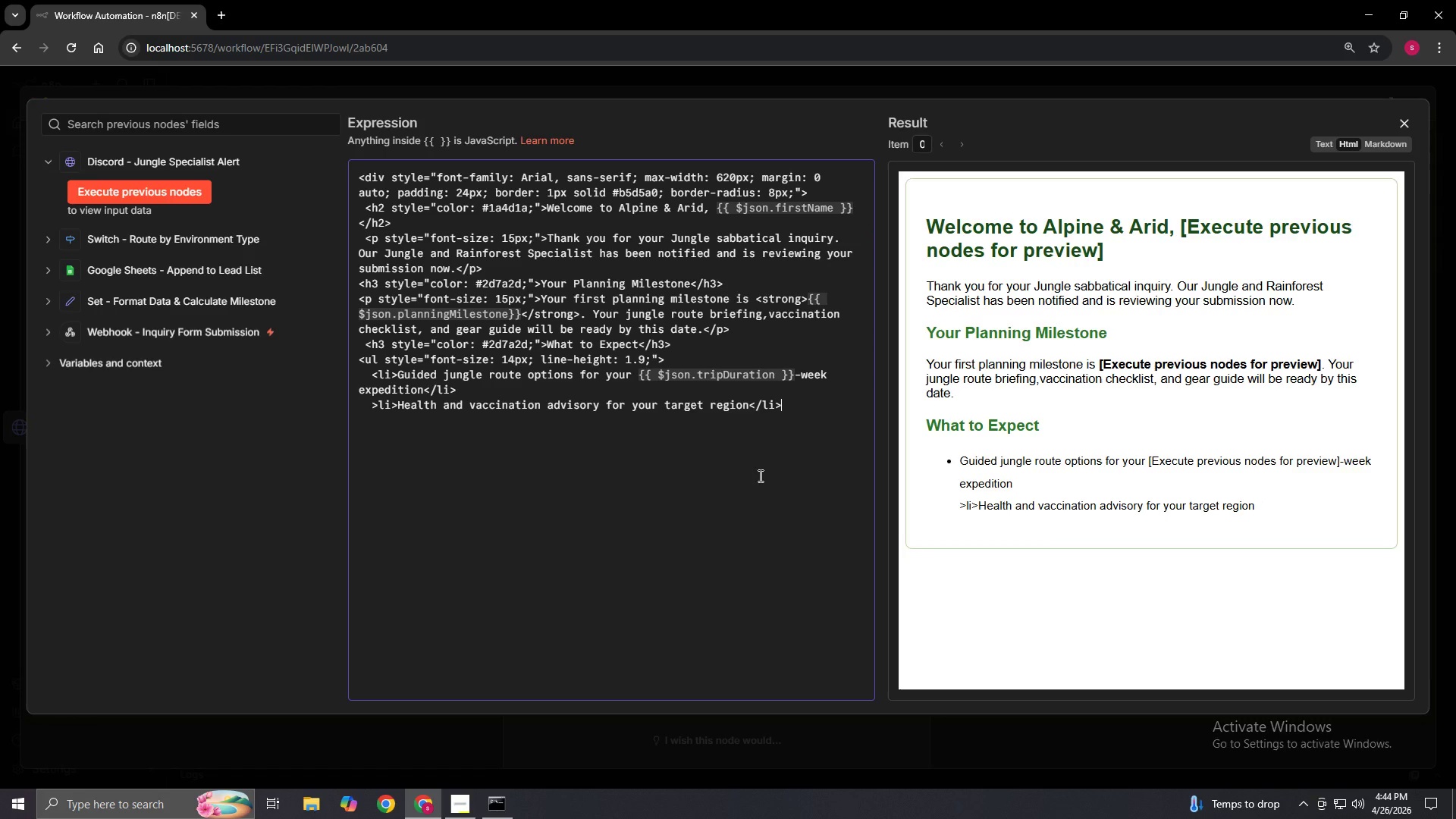 
key(Enter)
 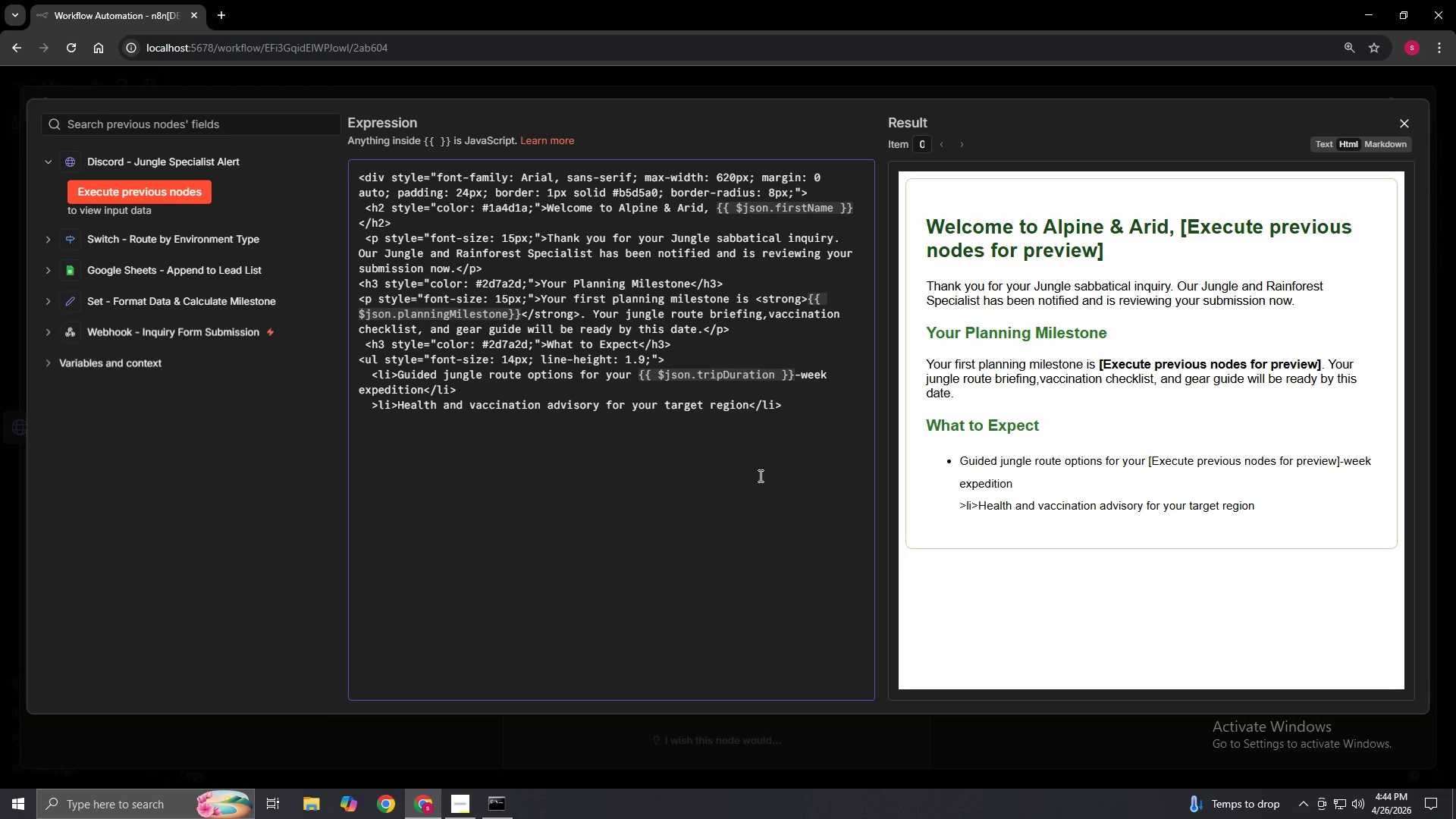 
key(Space)
 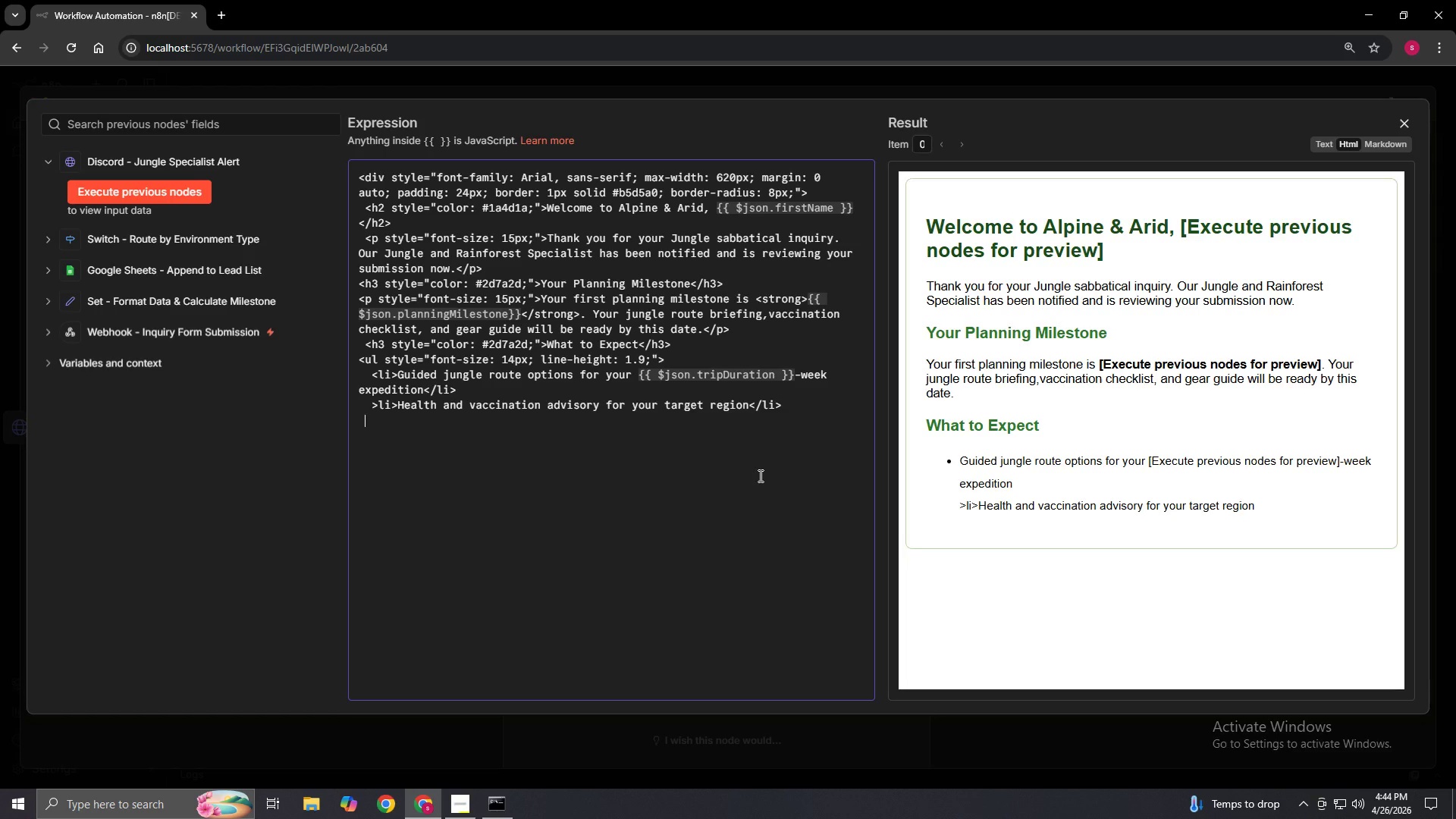 
wait(8.38)
 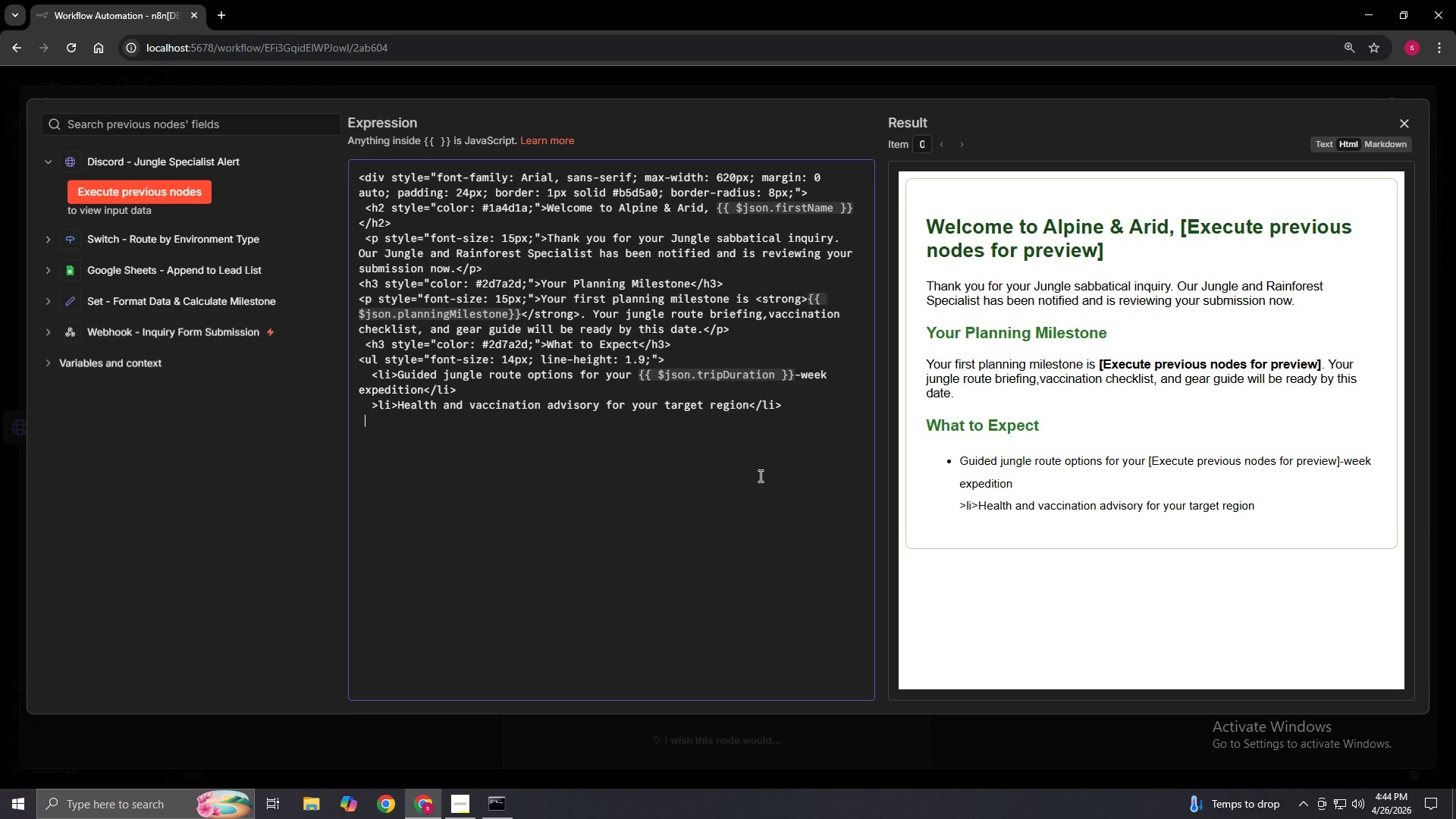 
left_click([378, 401])
 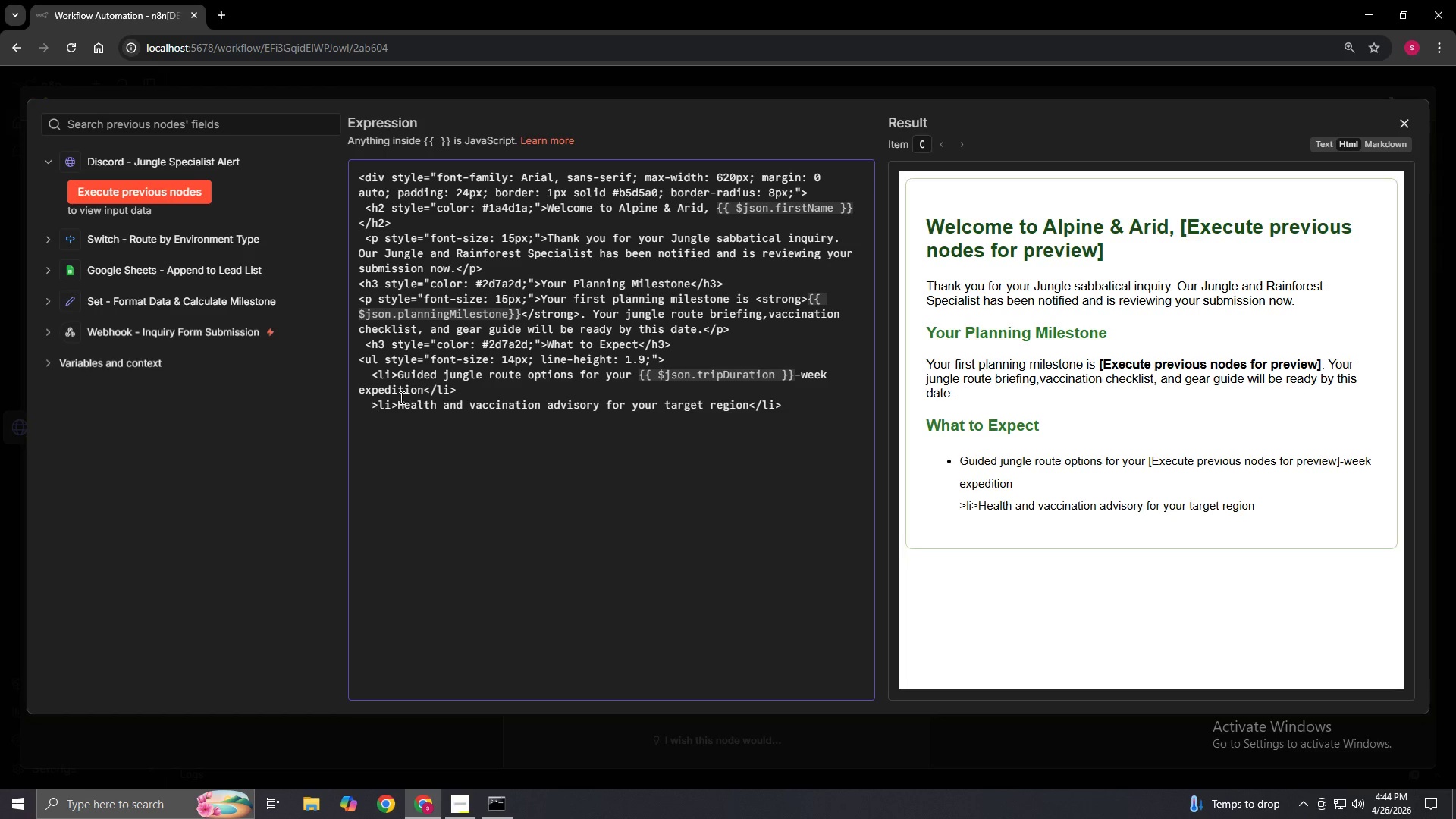 
key(Backspace)
 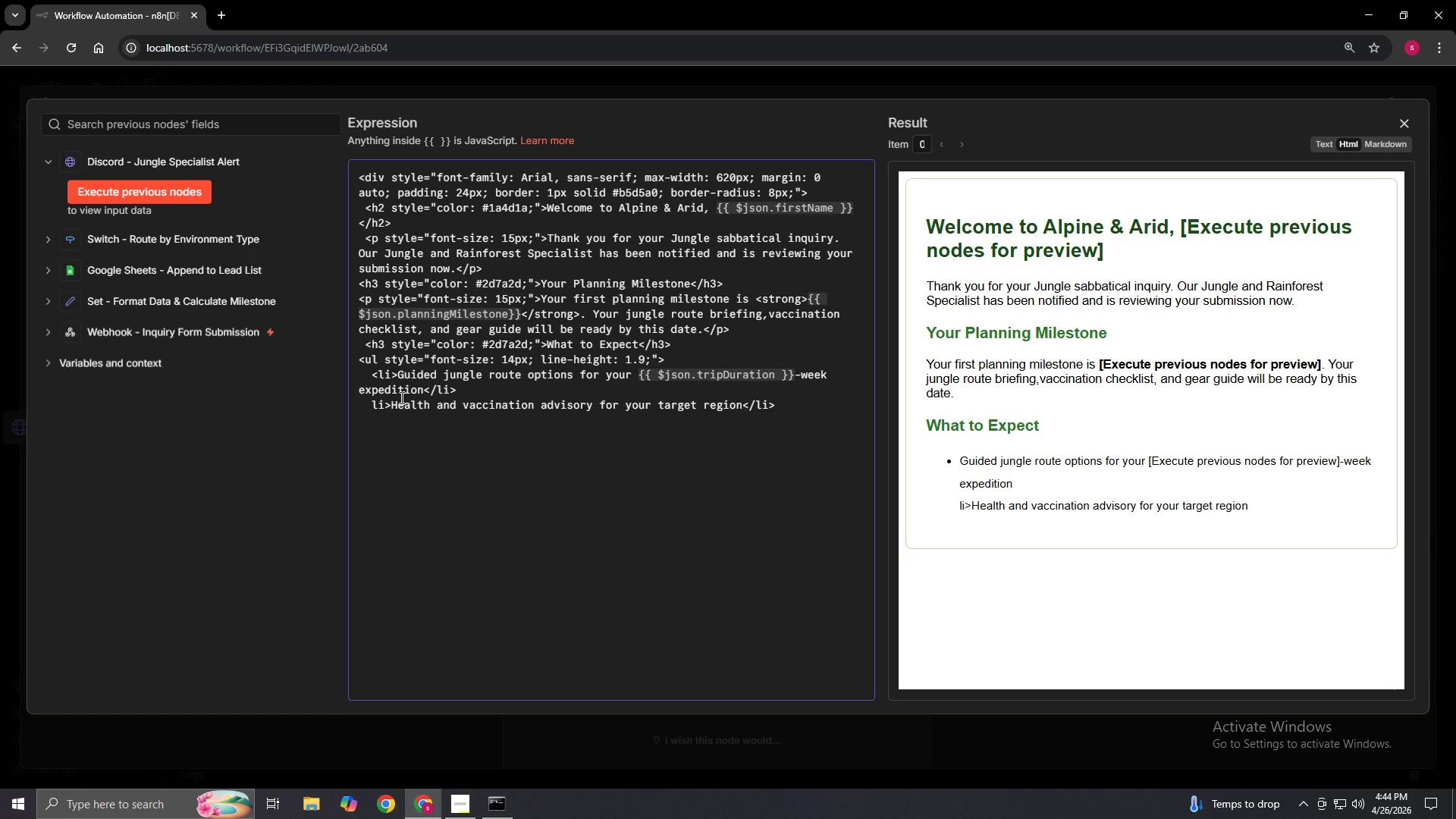 
key(Shift+Comma)
 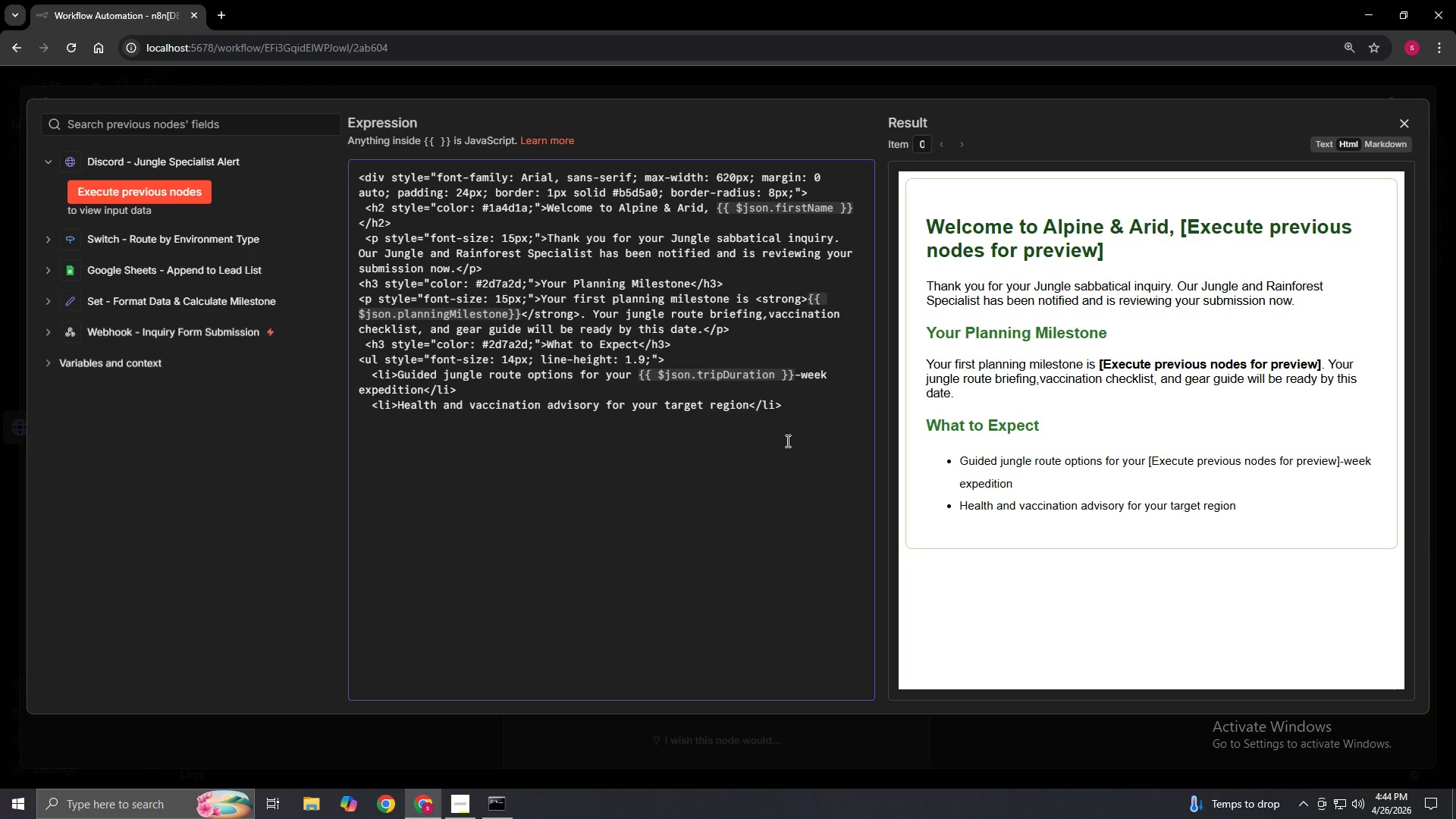 
left_click([784, 405])
 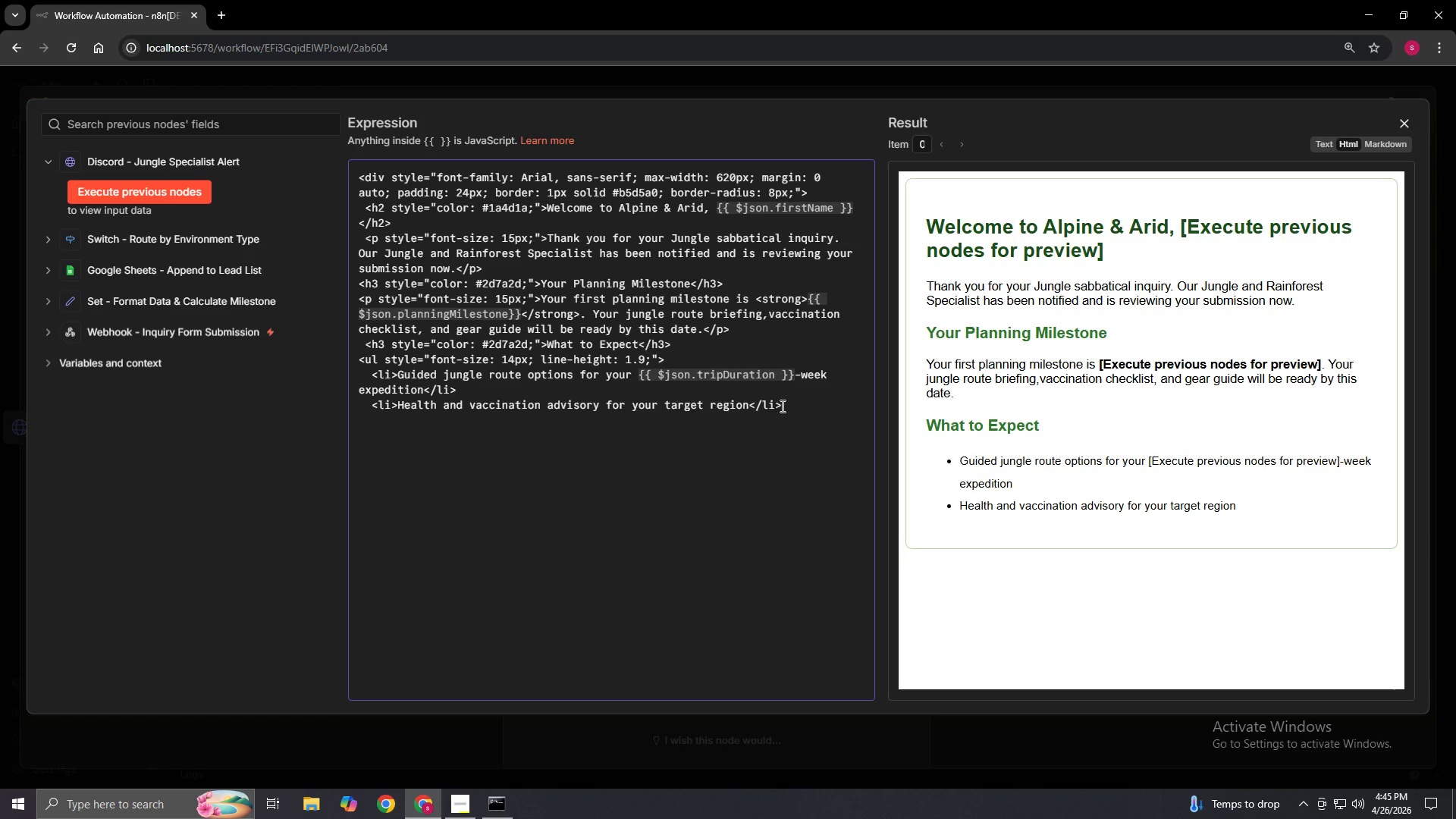 
key(Enter)
 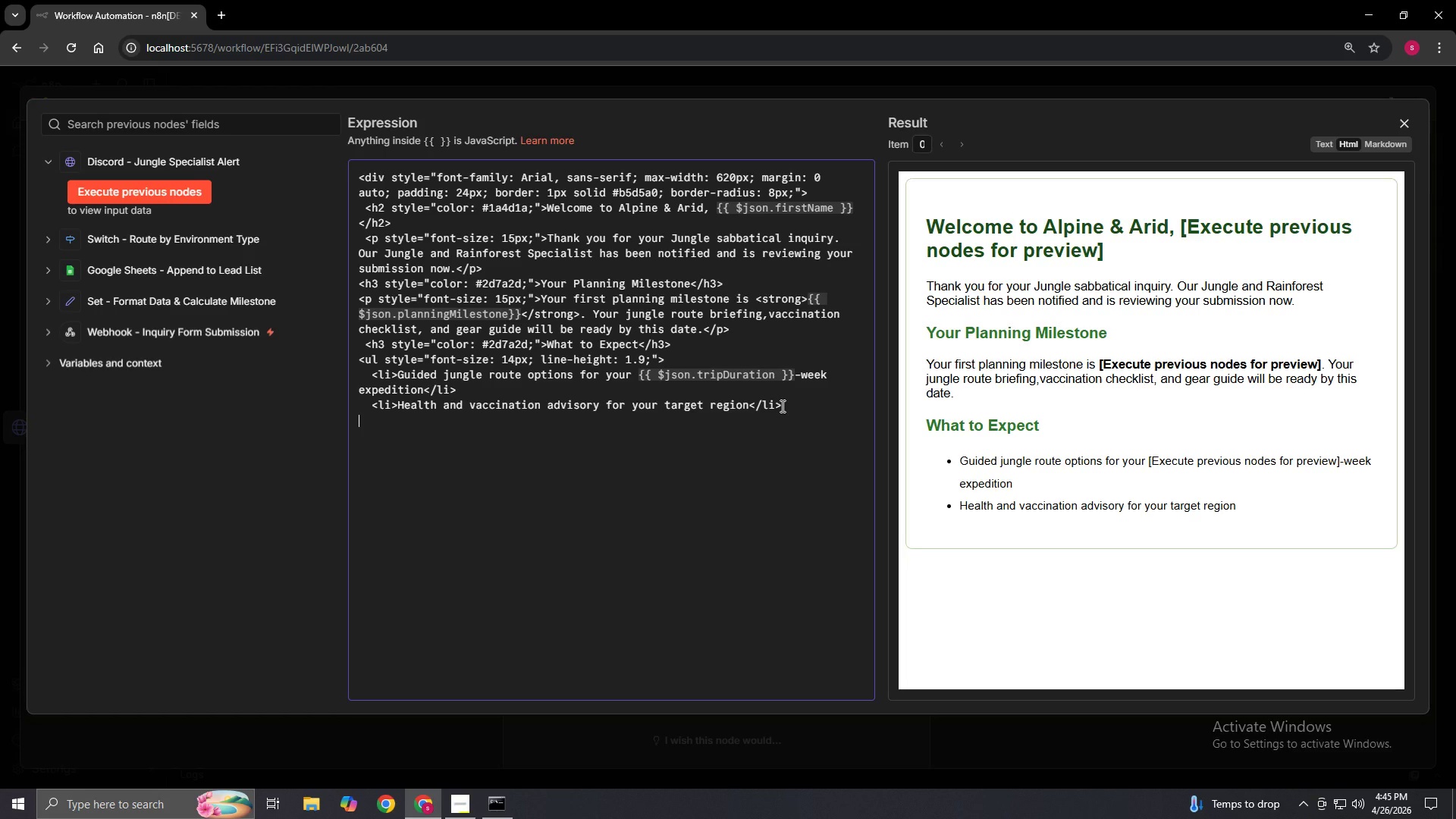 
key(Space)
 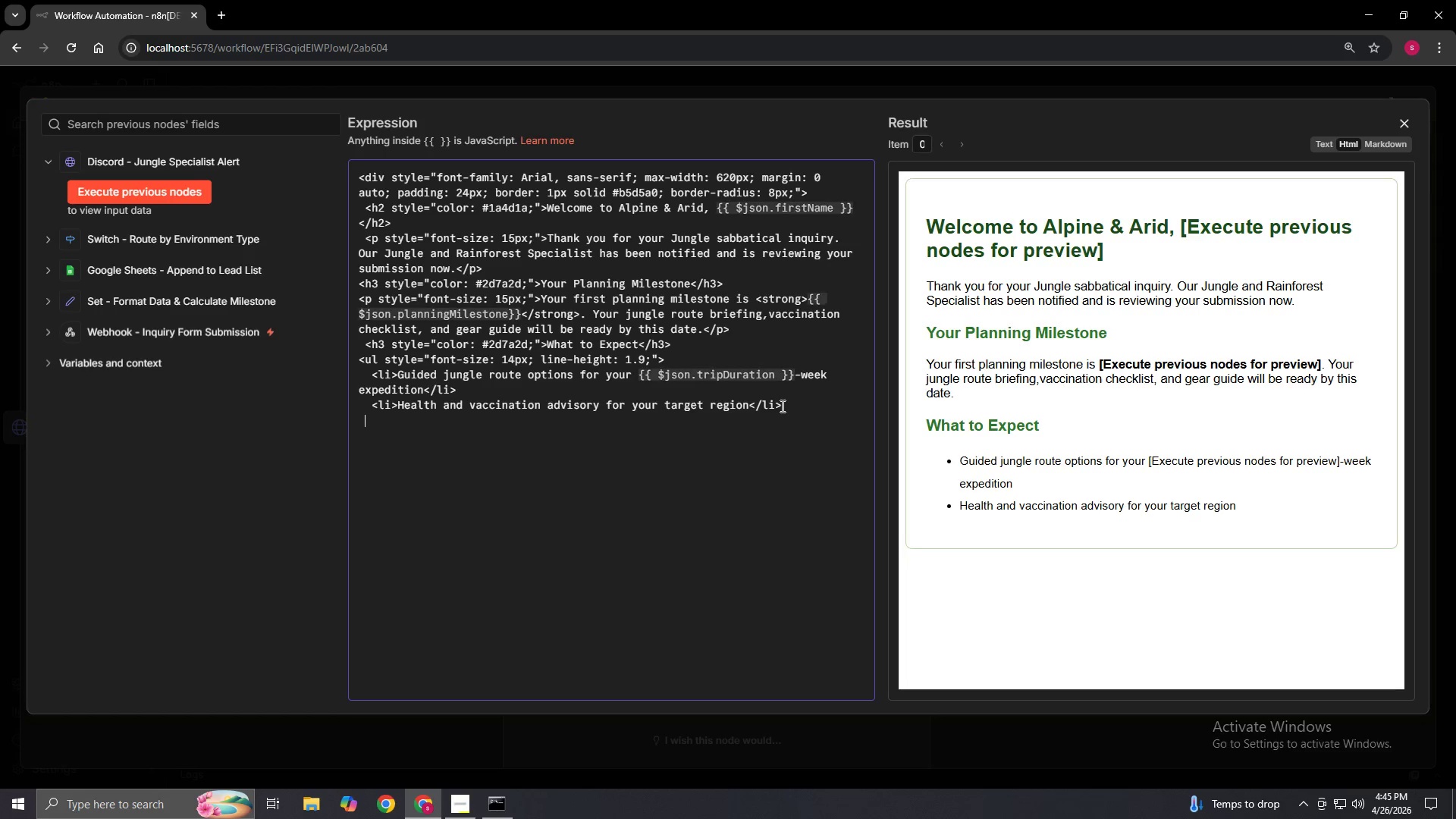 
key(Space)
 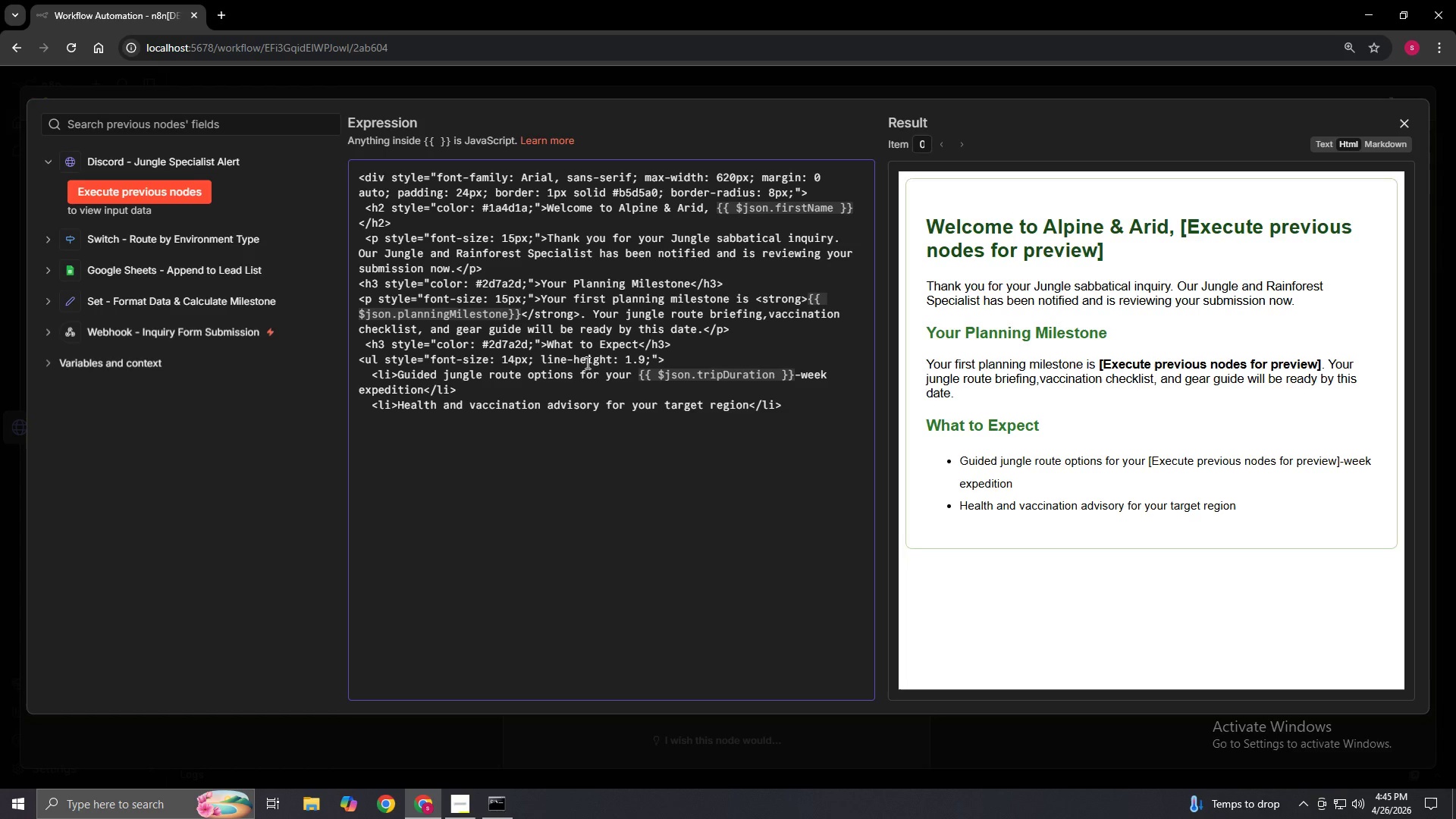 
wait(10.56)
 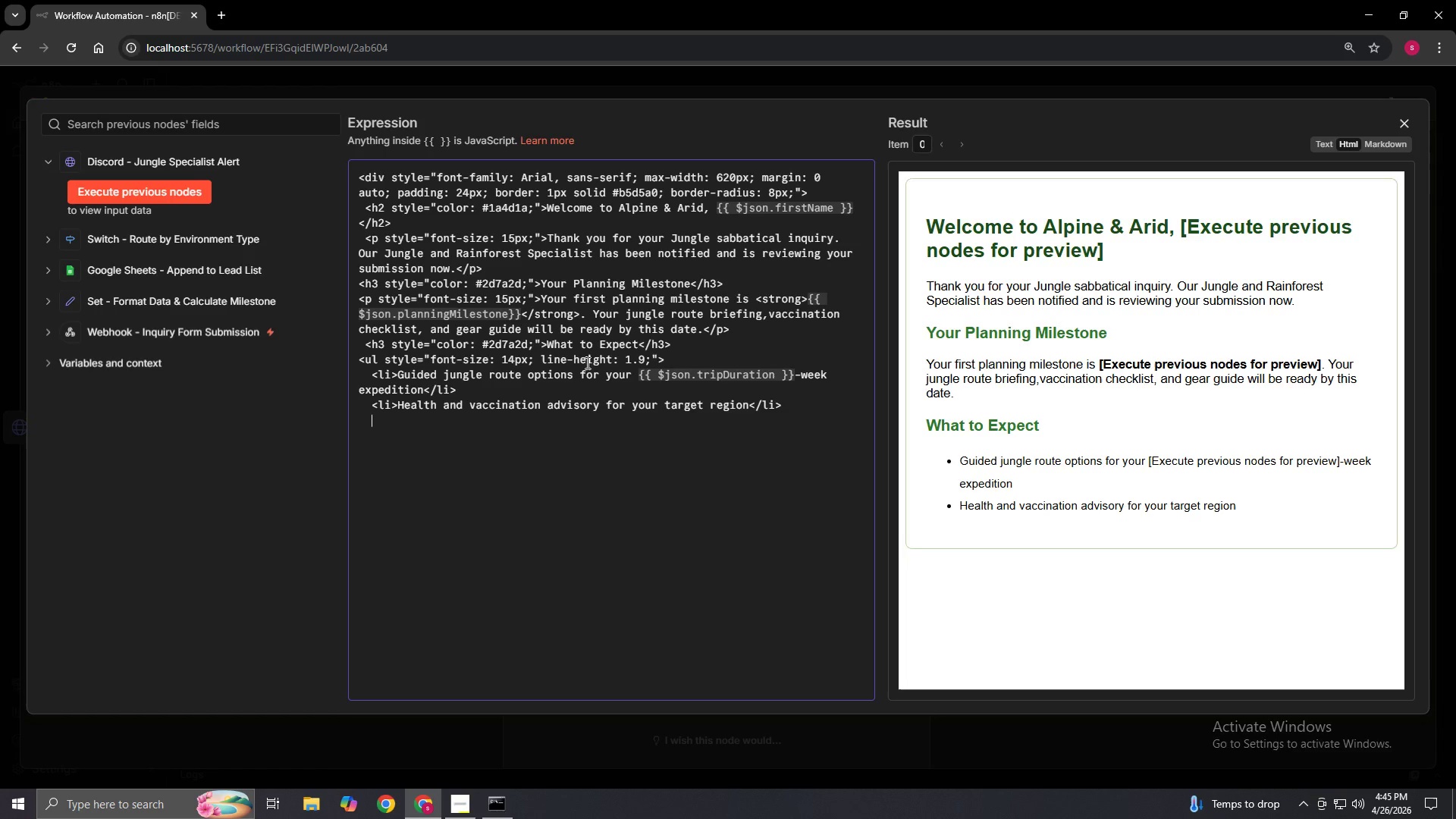 
type(<li>)
 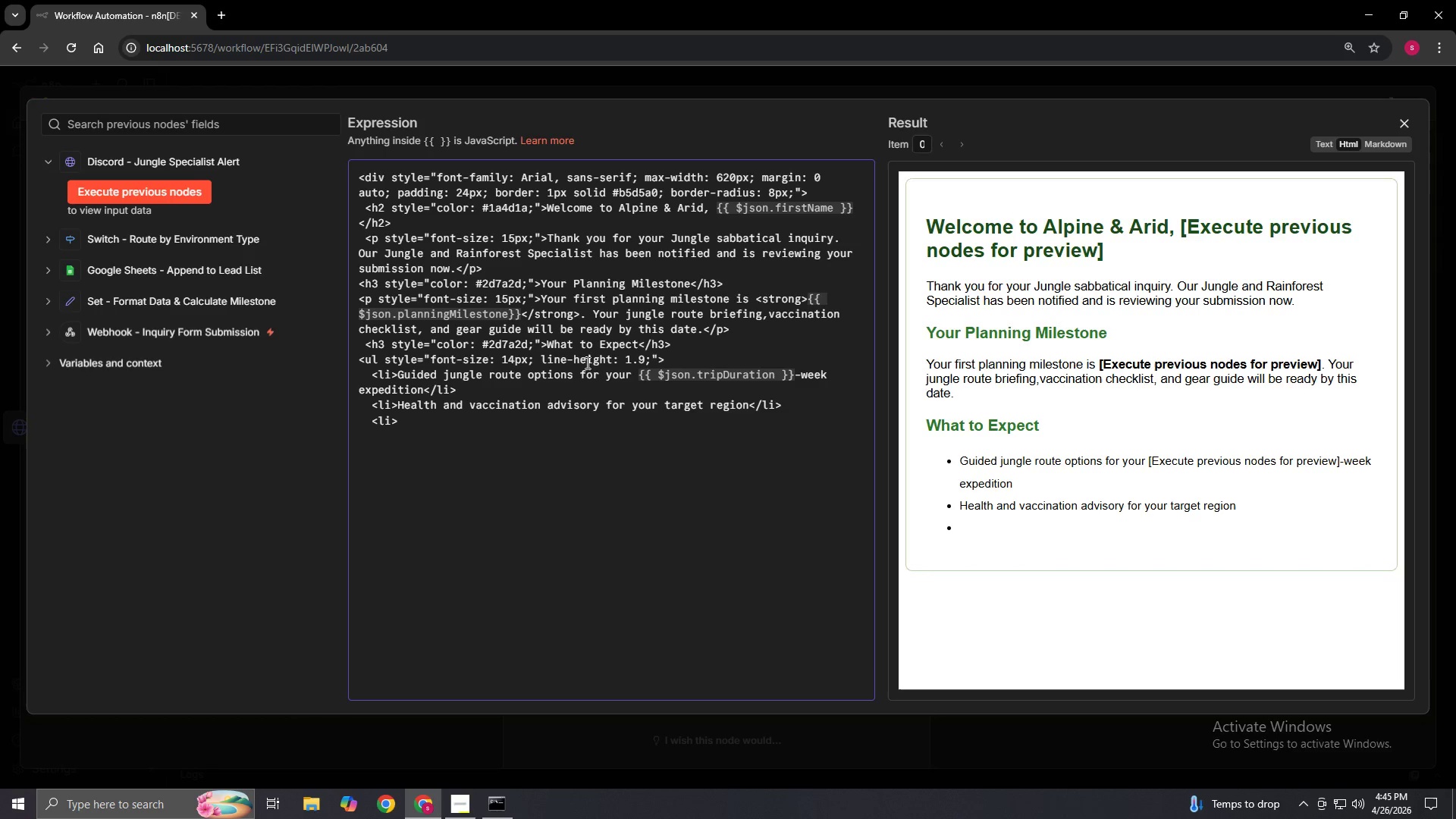 
type(Moisture)
 